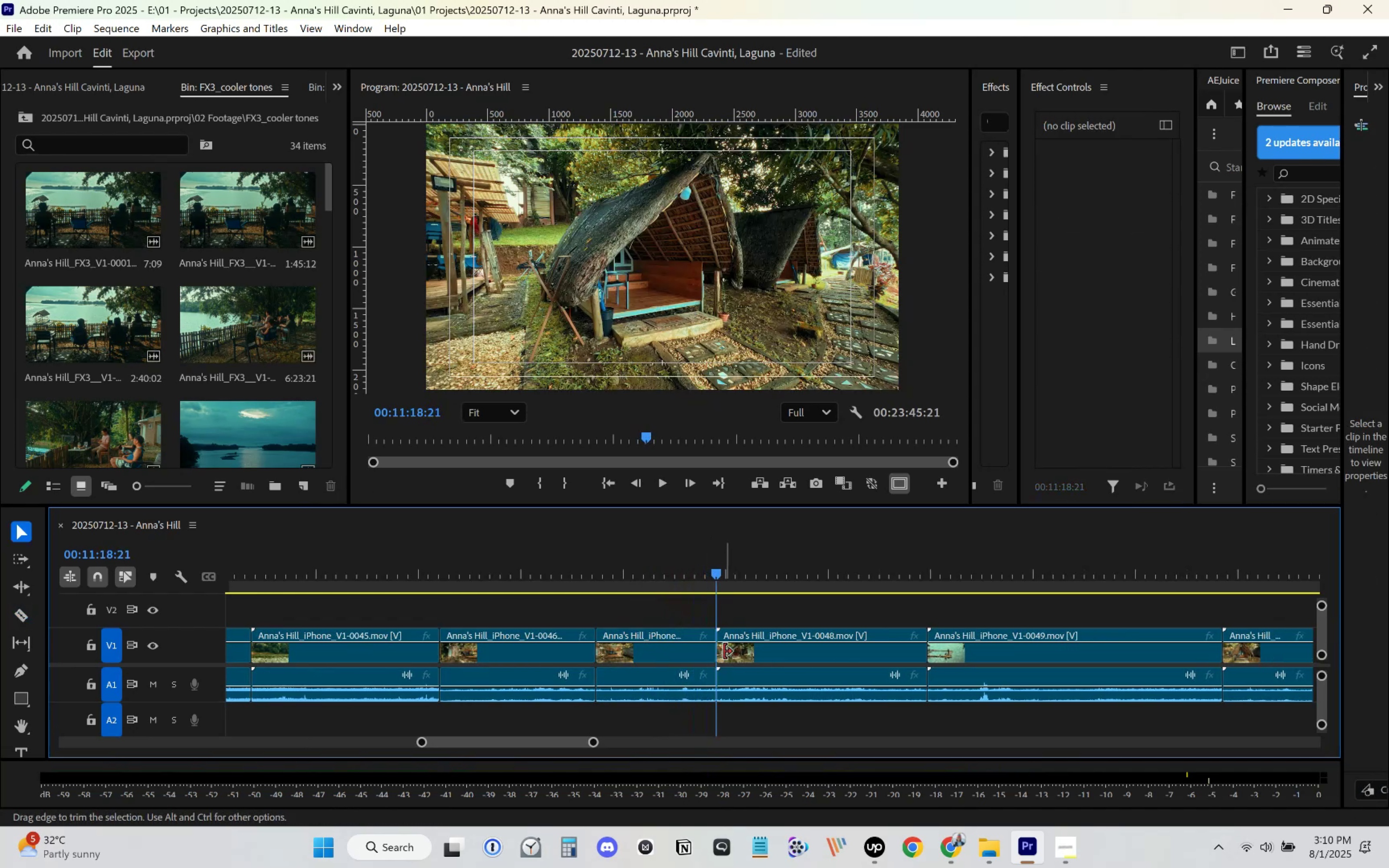 
scroll: coordinate [837, 670], scroll_direction: down, amount: 2.0
 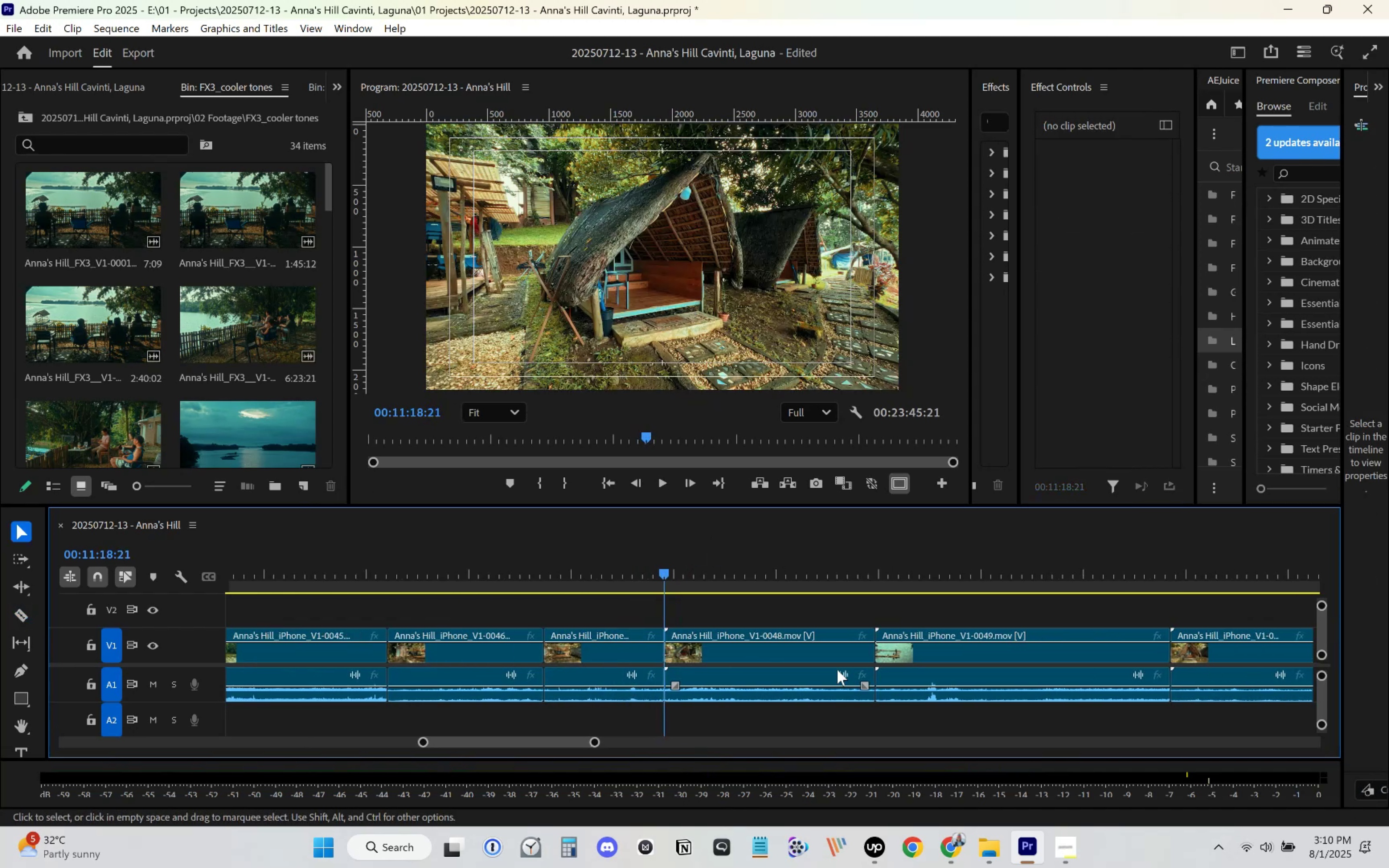 
key(Space)
 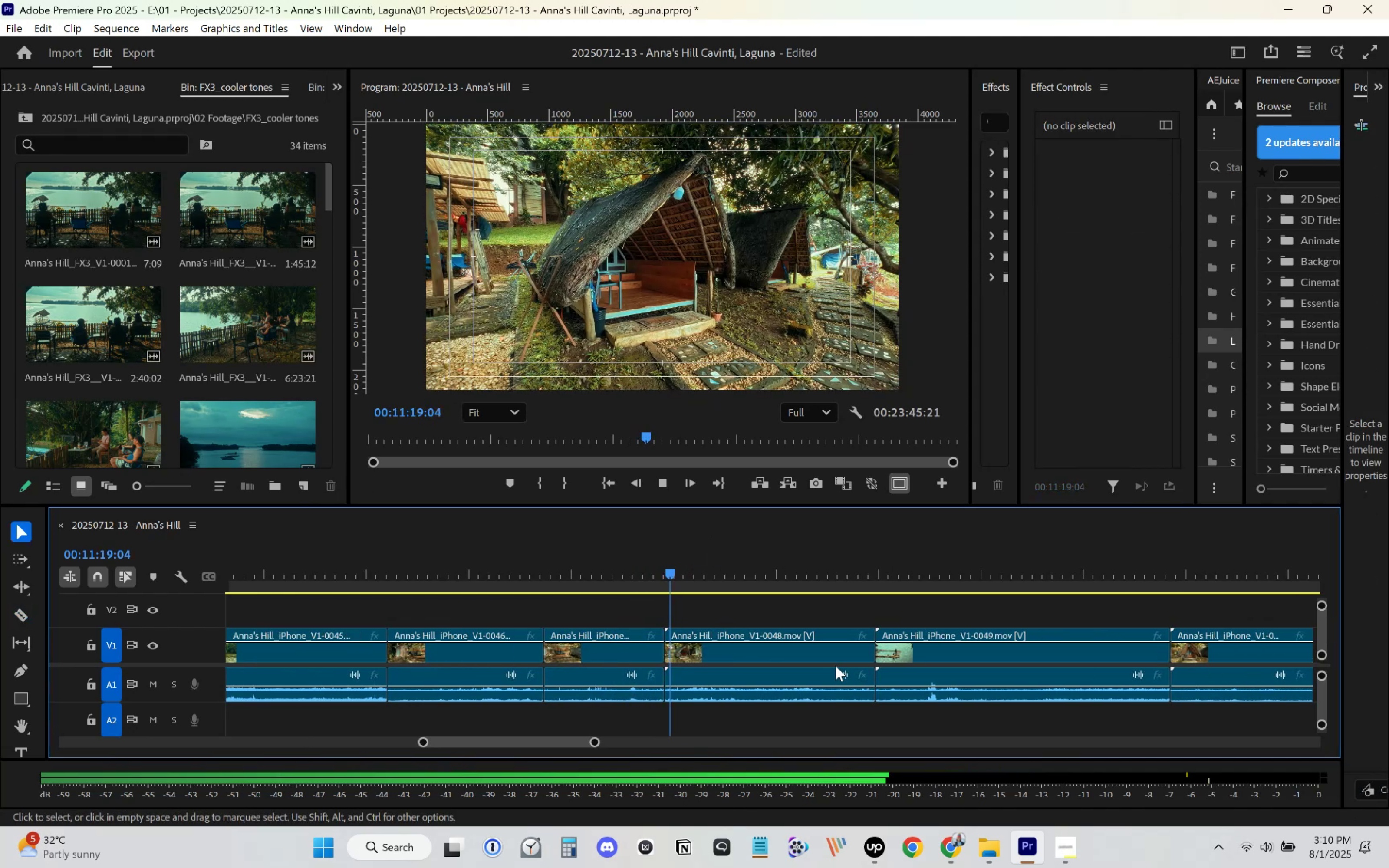 
key(Space)
 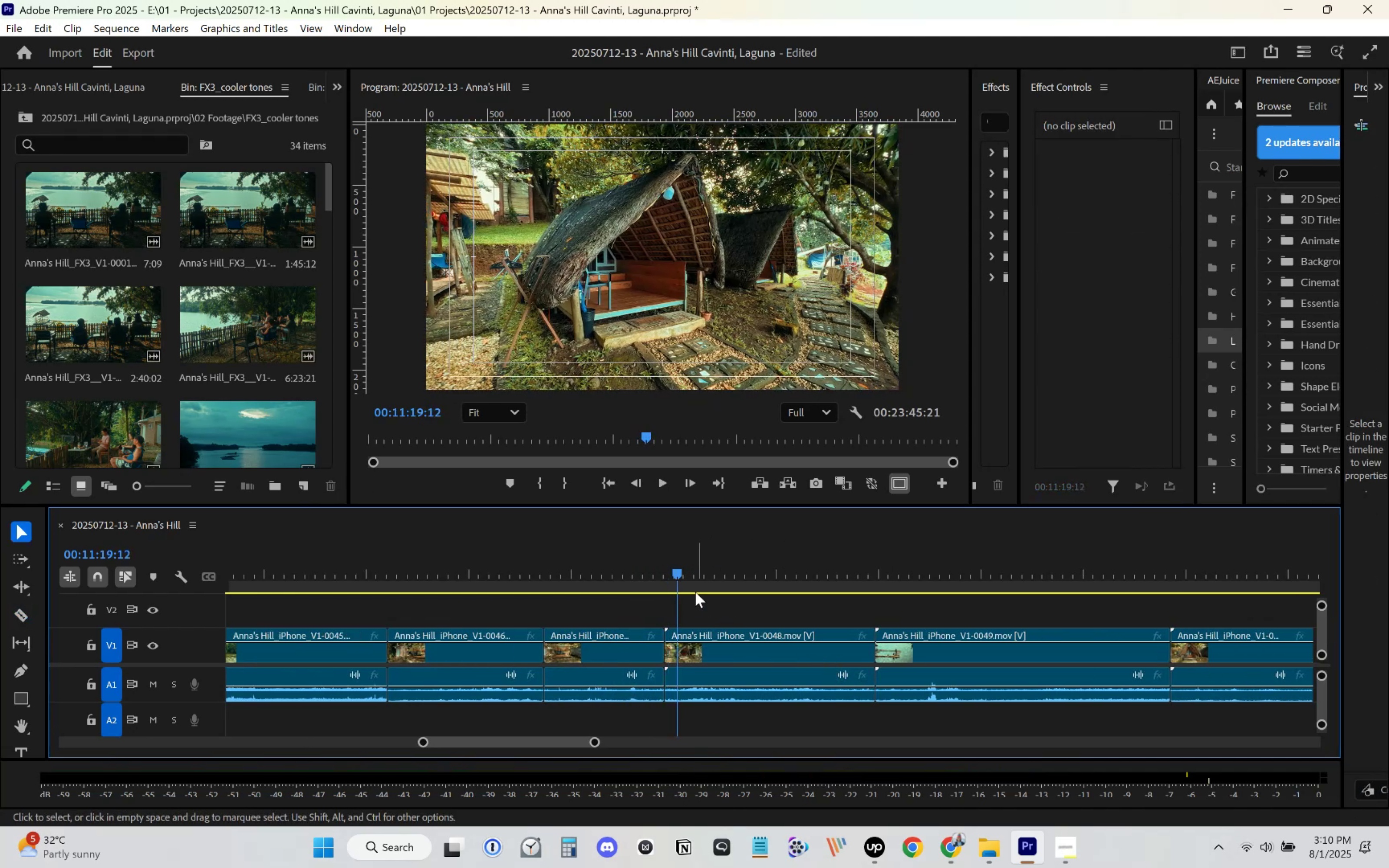 
left_click_drag(start_coordinate=[680, 581], to_coordinate=[663, 585])
 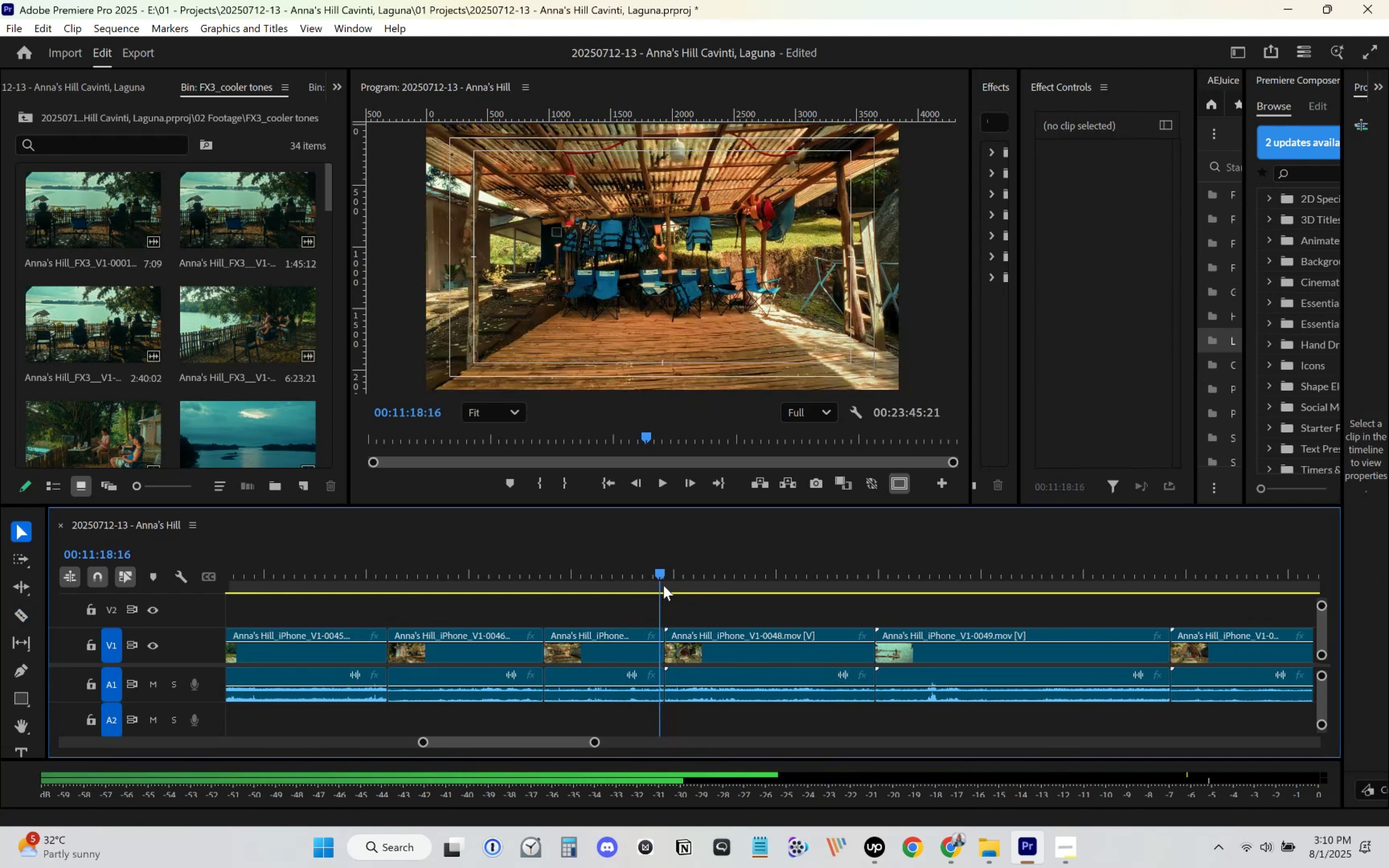 
key(Space)
 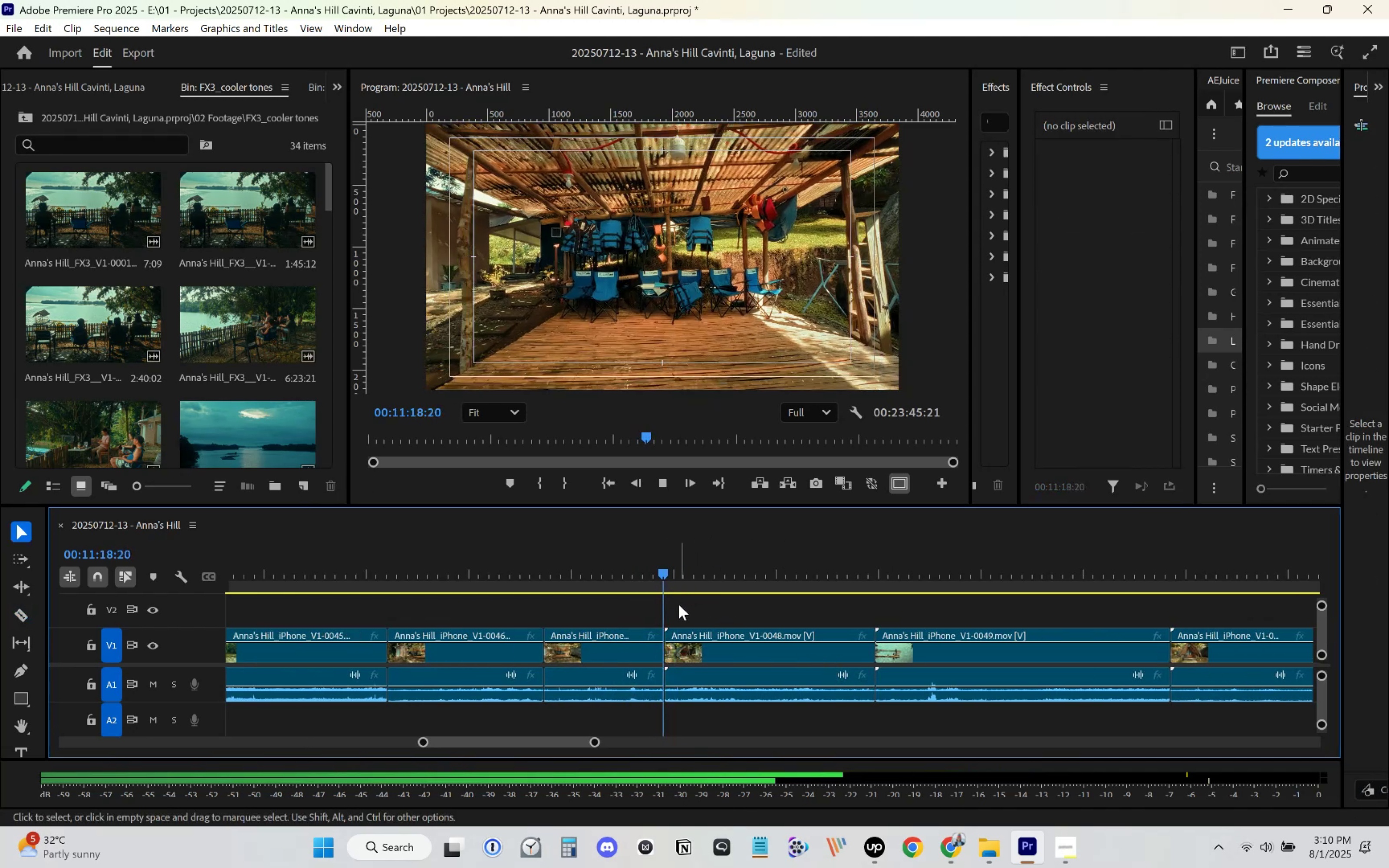 
key(Space)
 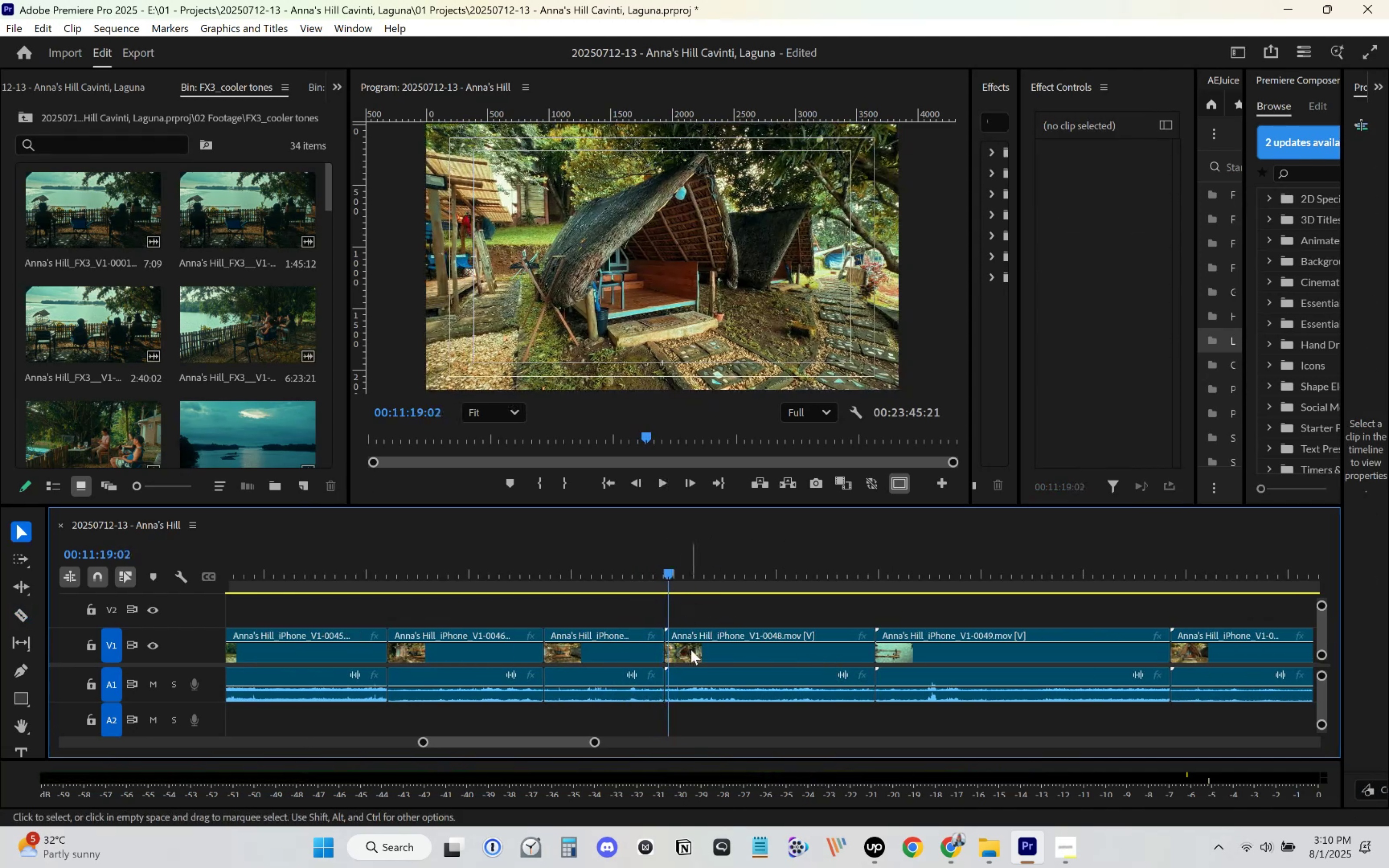 
key(V)
 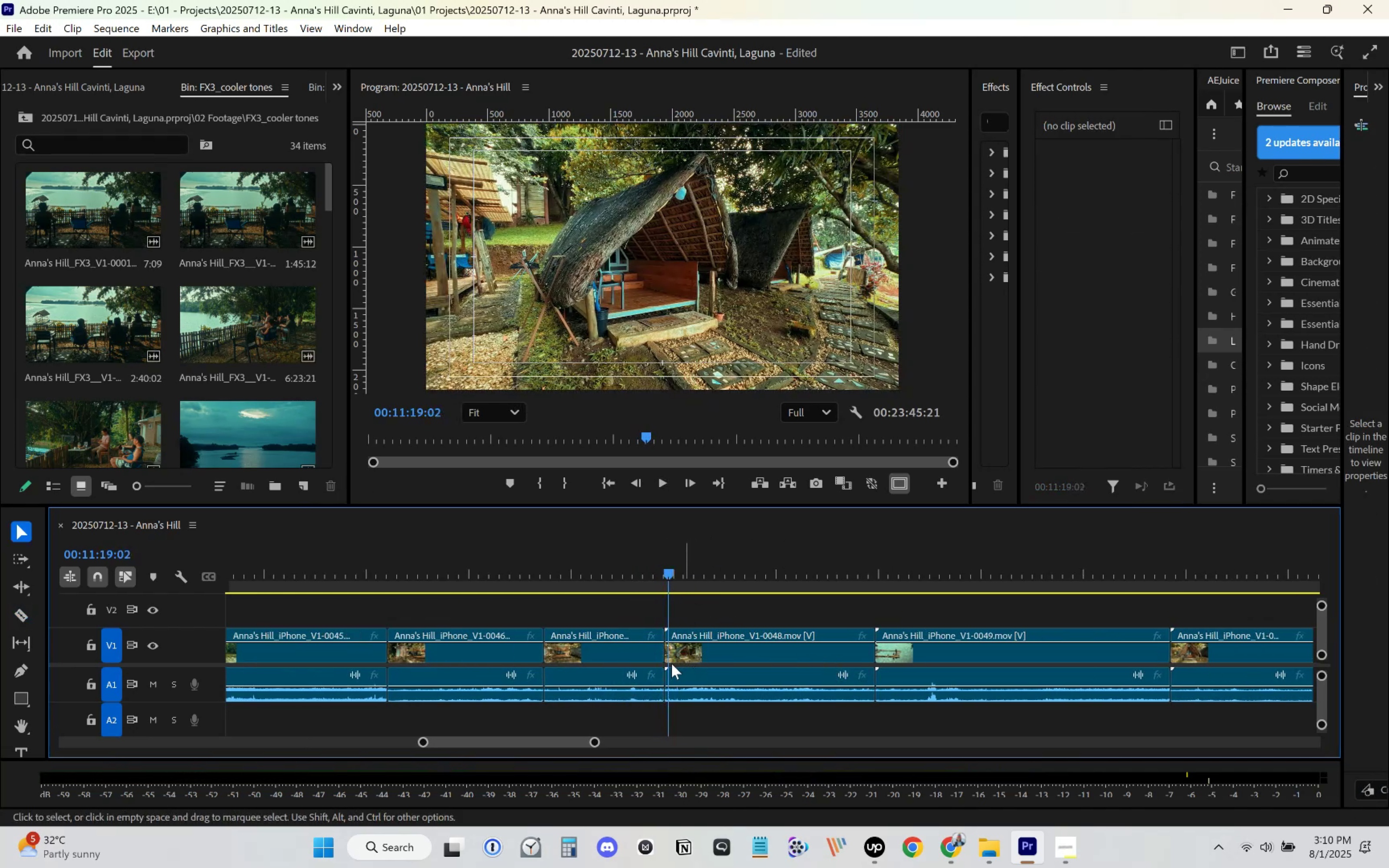 
left_click_drag(start_coordinate=[671, 653], to_coordinate=[676, 653])
 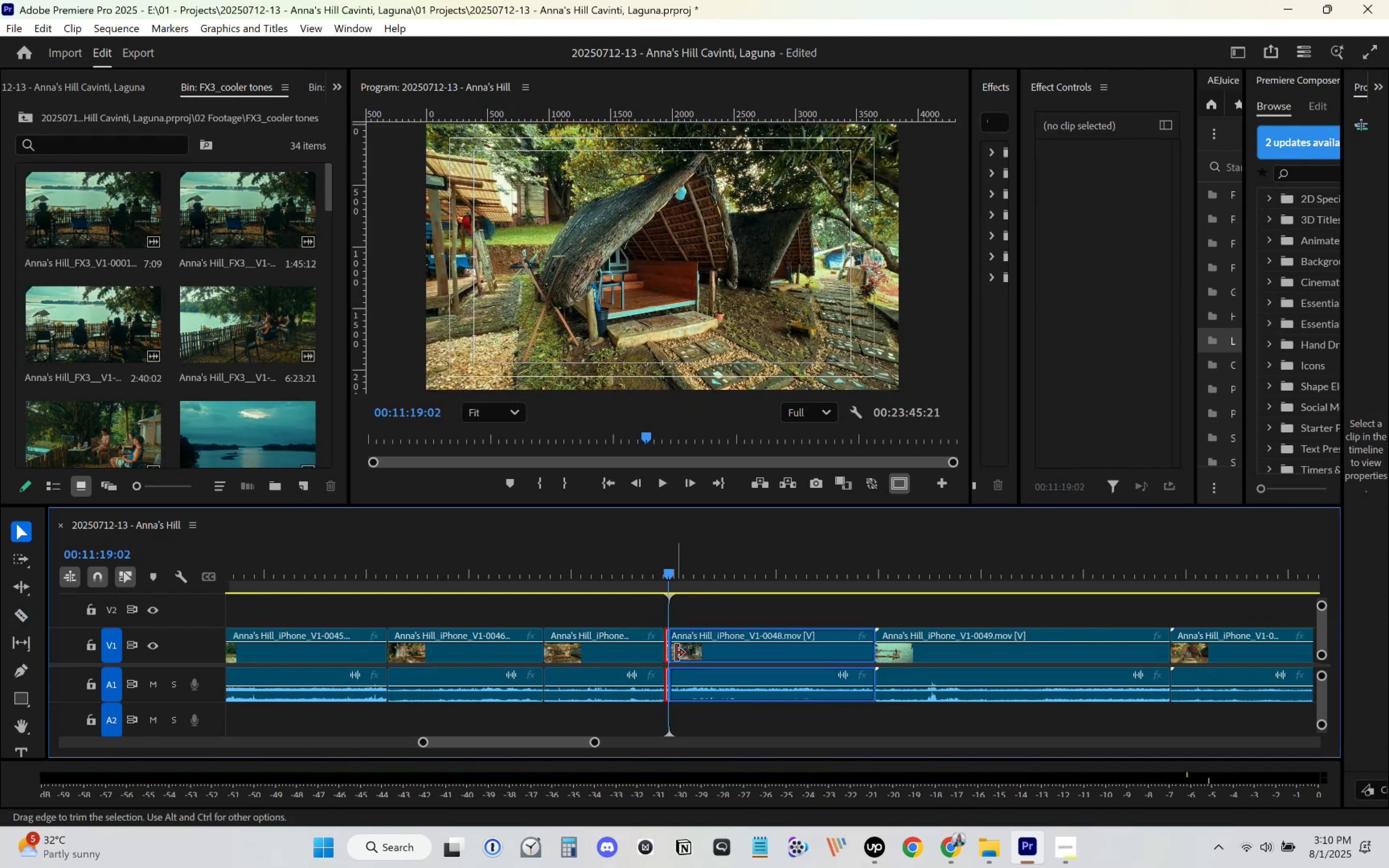 
left_click_drag(start_coordinate=[690, 654], to_coordinate=[685, 654])
 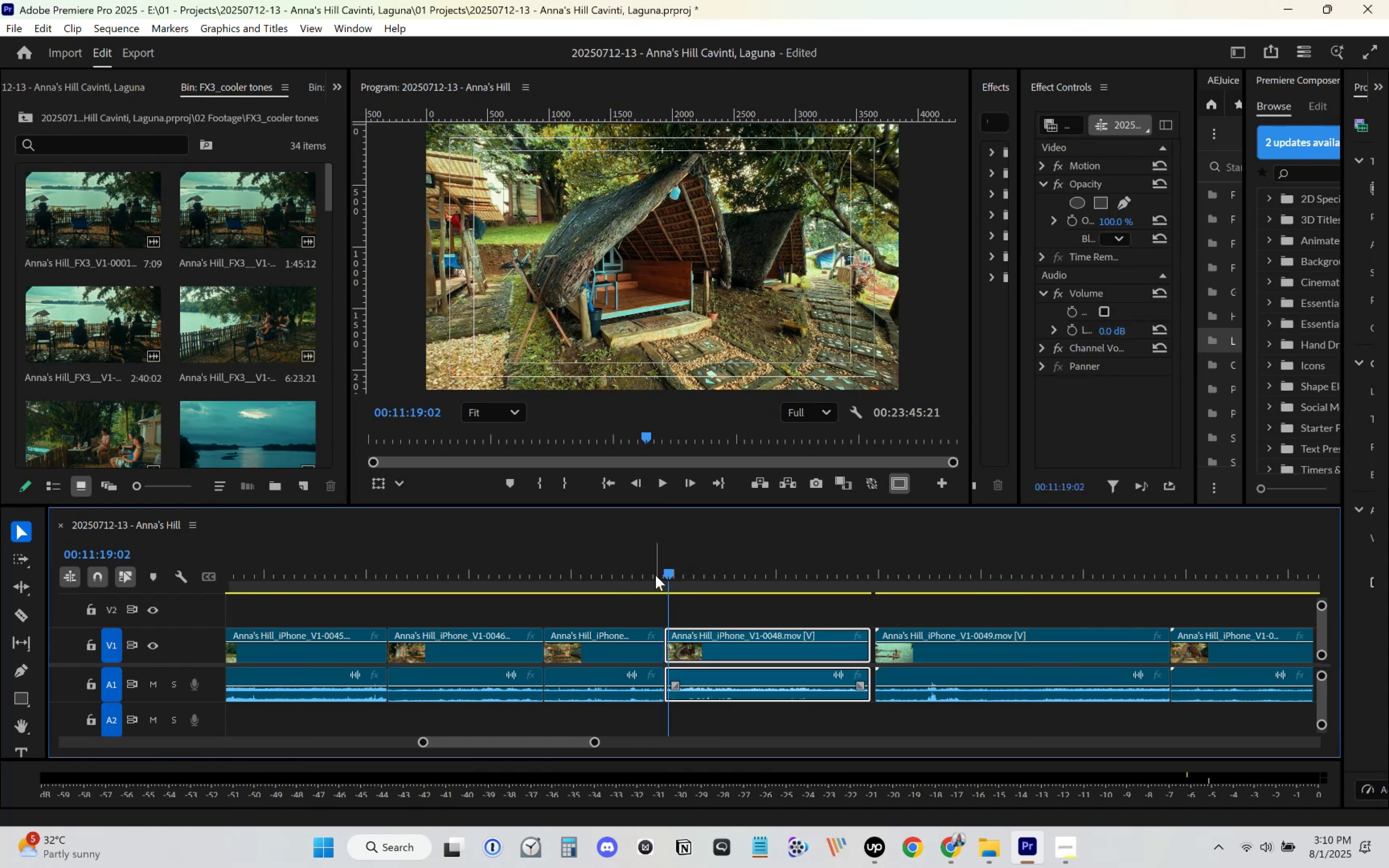 
left_click([655, 572])
 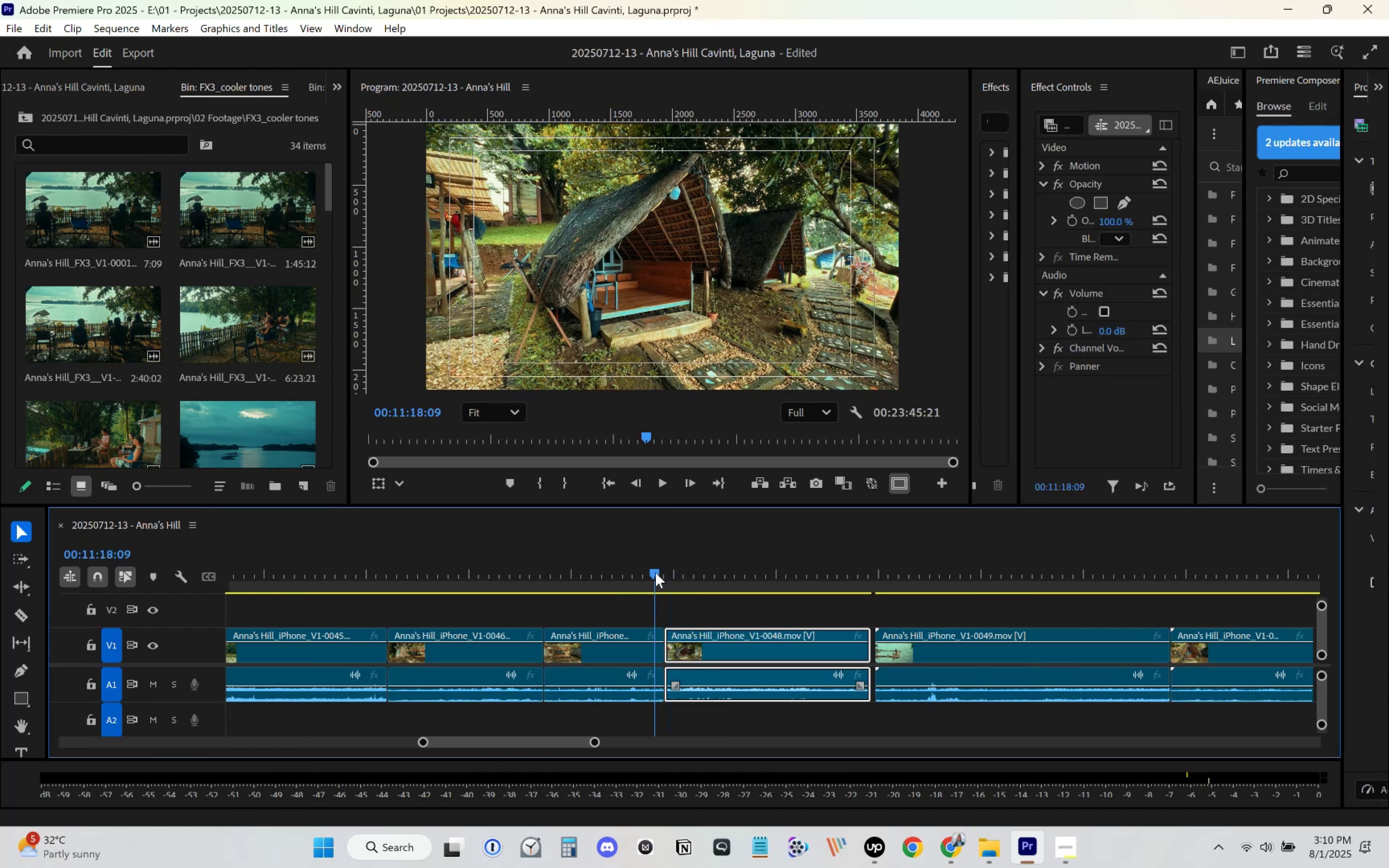 
key(Space)
 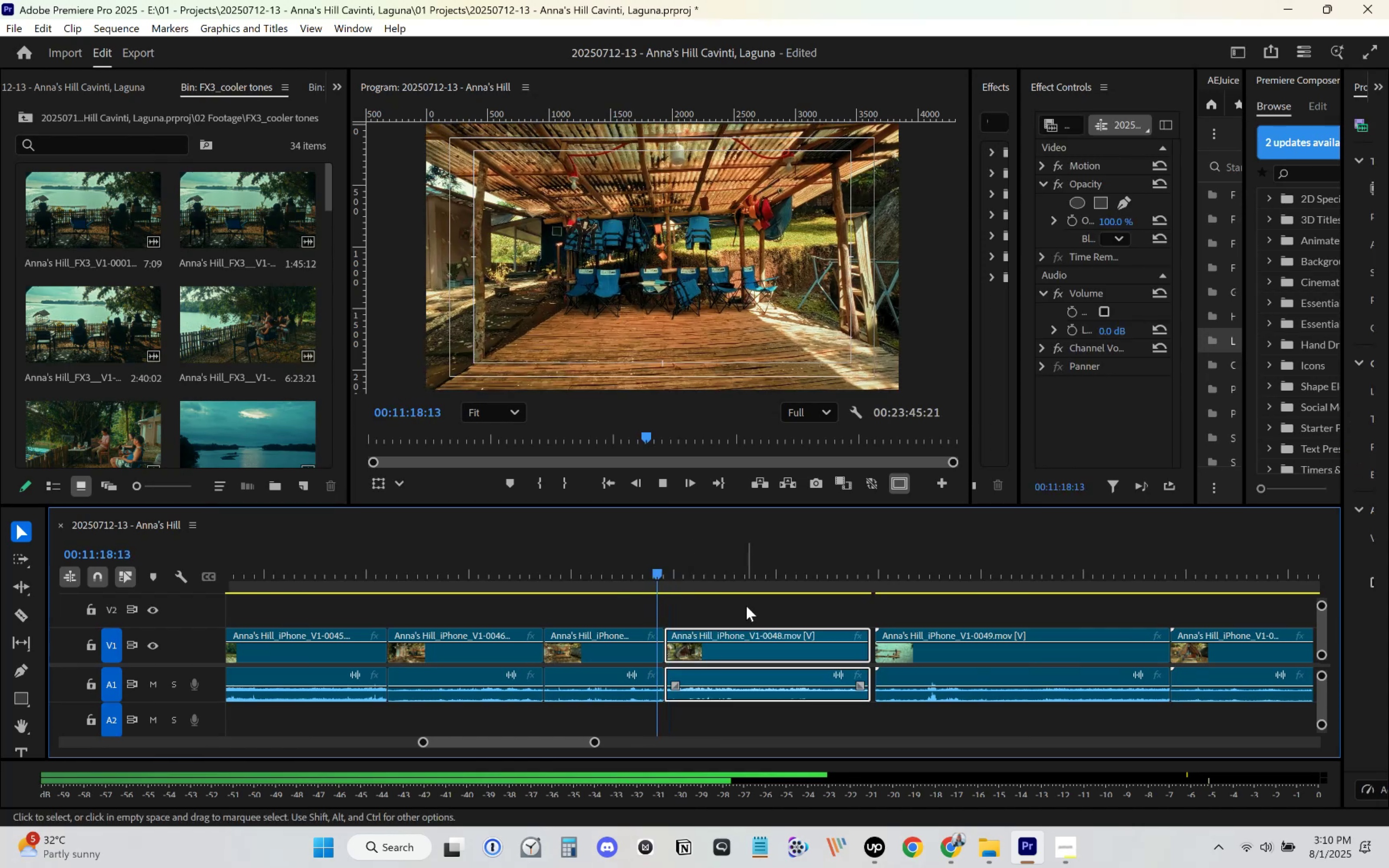 
scroll: coordinate [748, 624], scroll_direction: down, amount: 5.0
 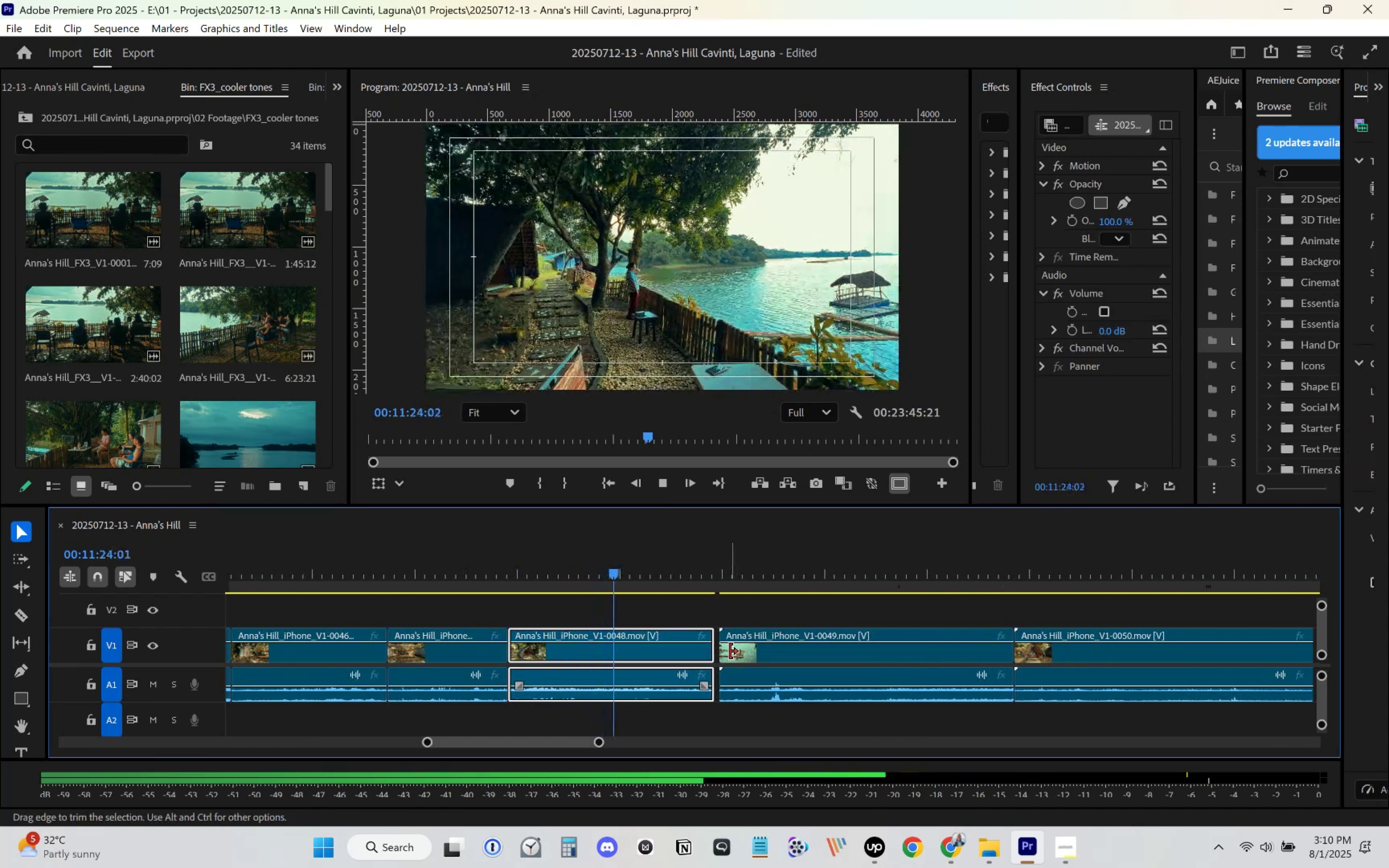 
mouse_move([707, 648])
 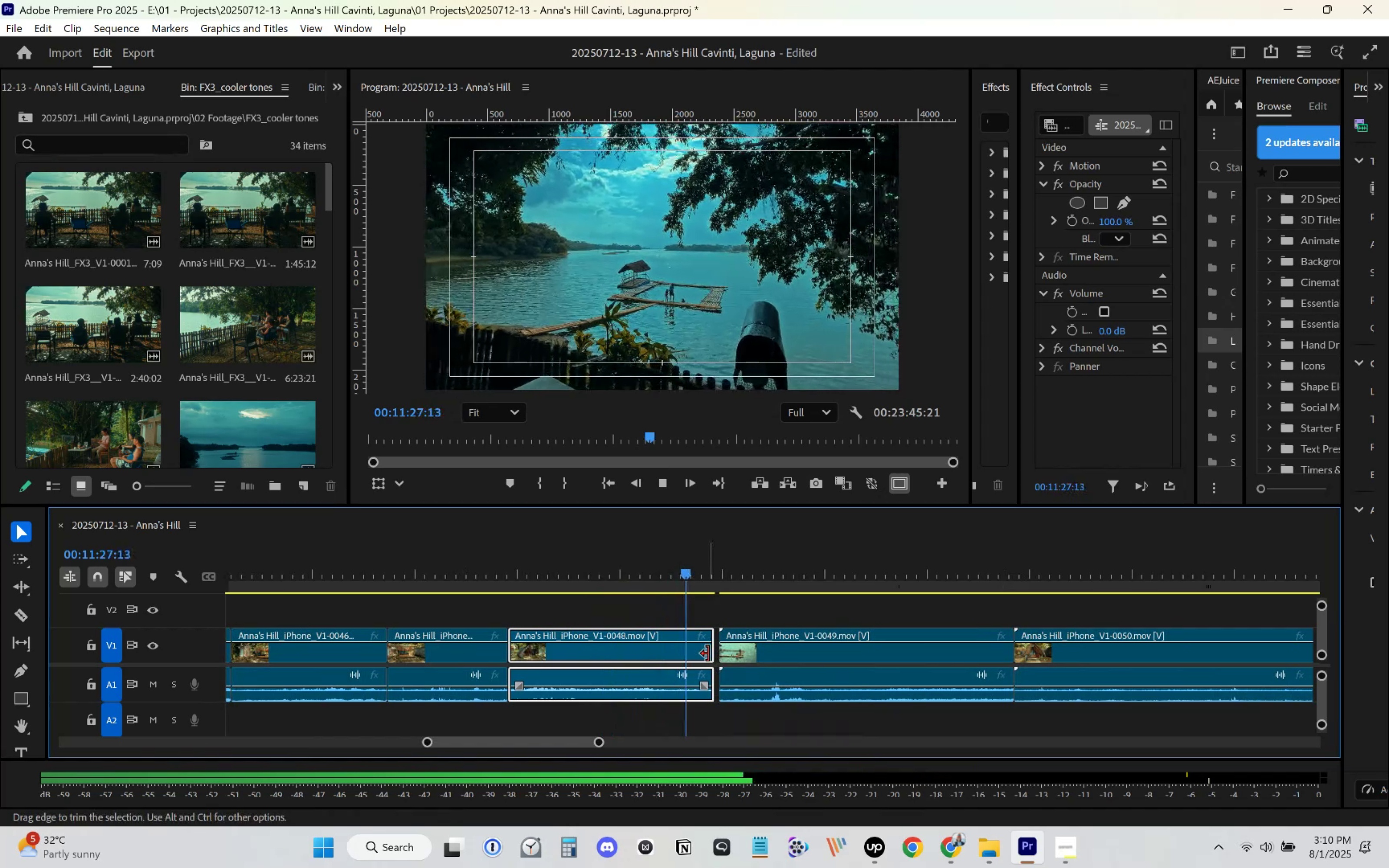 
key(Space)
 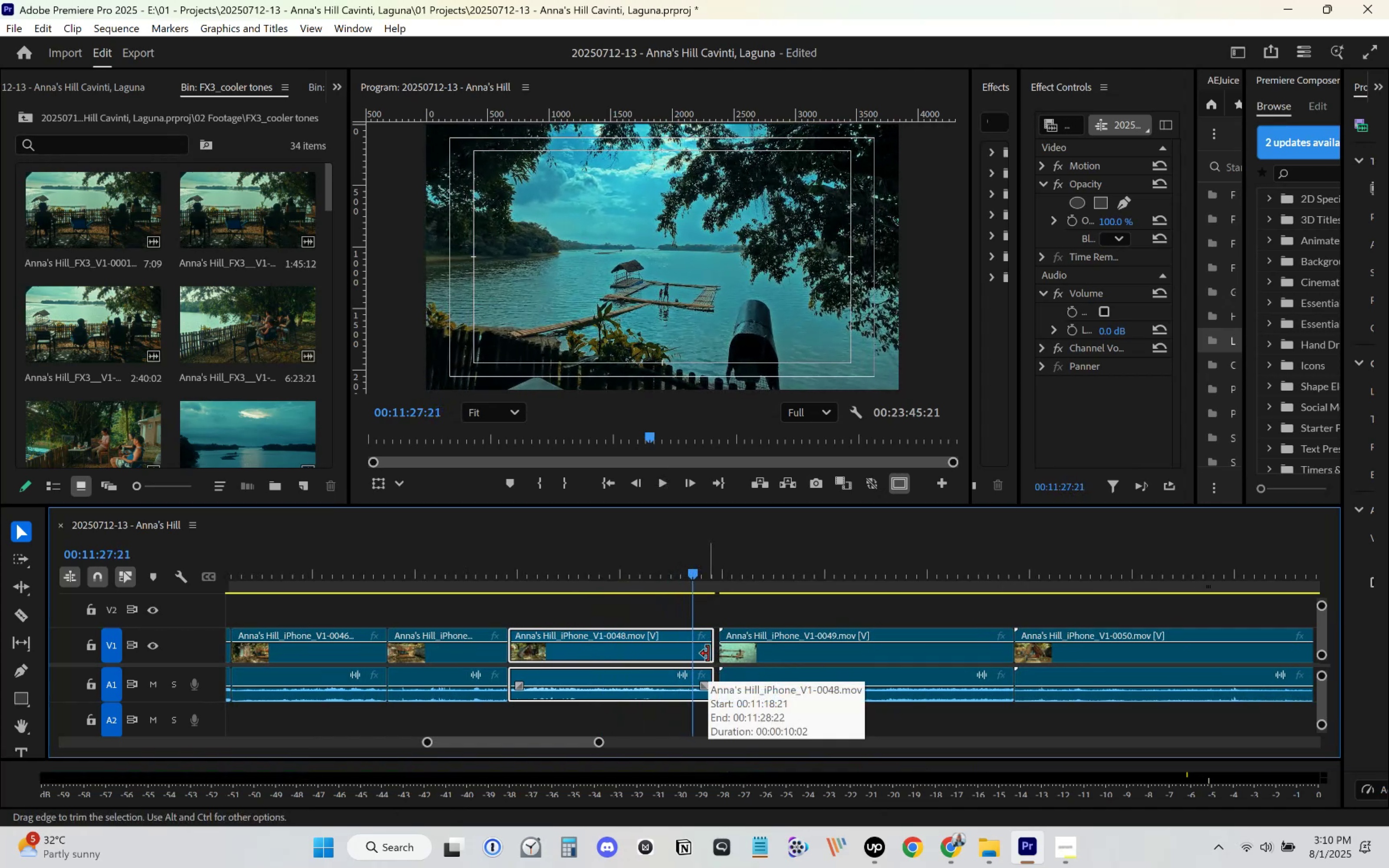 
key(Space)
 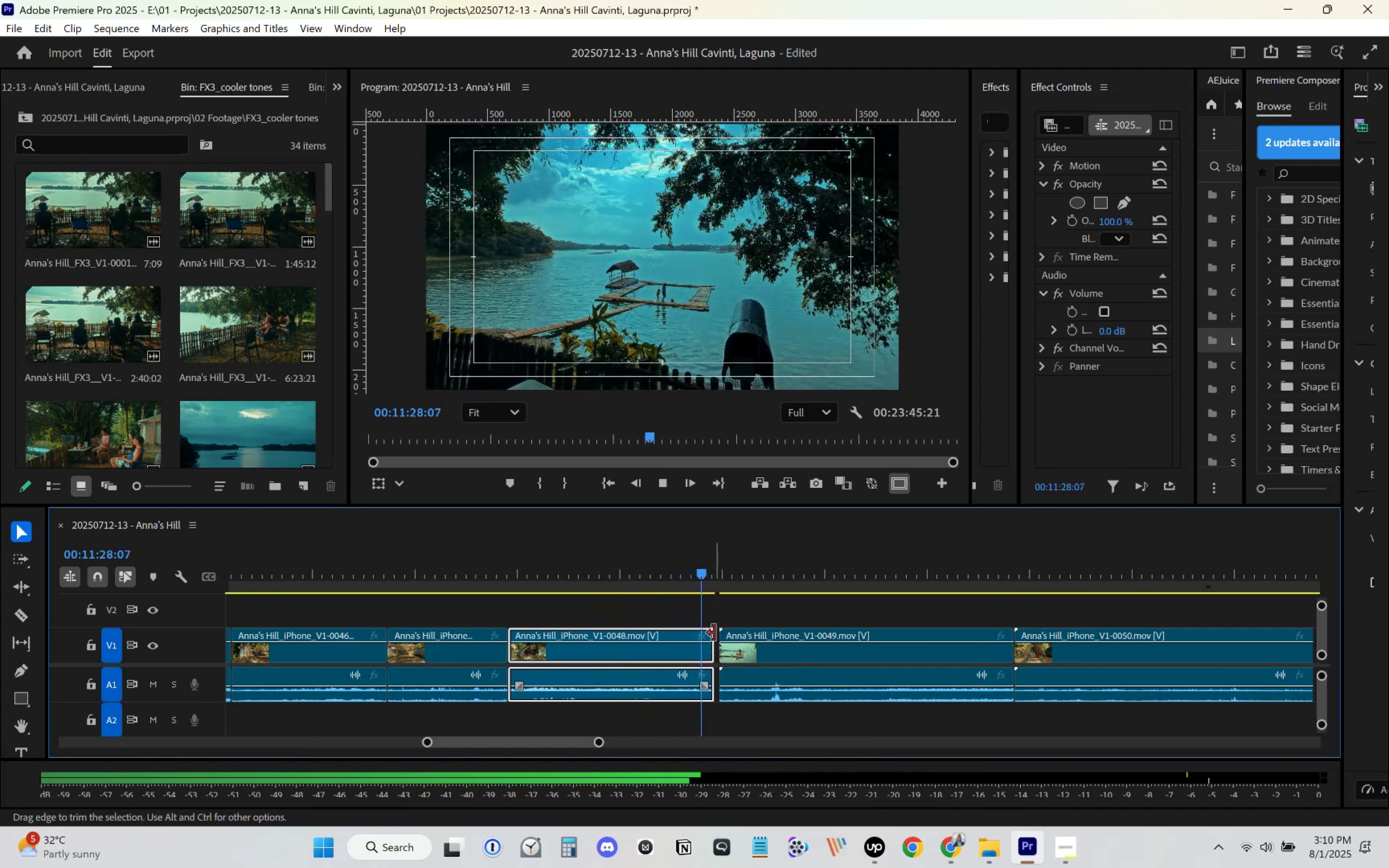 
key(Space)
 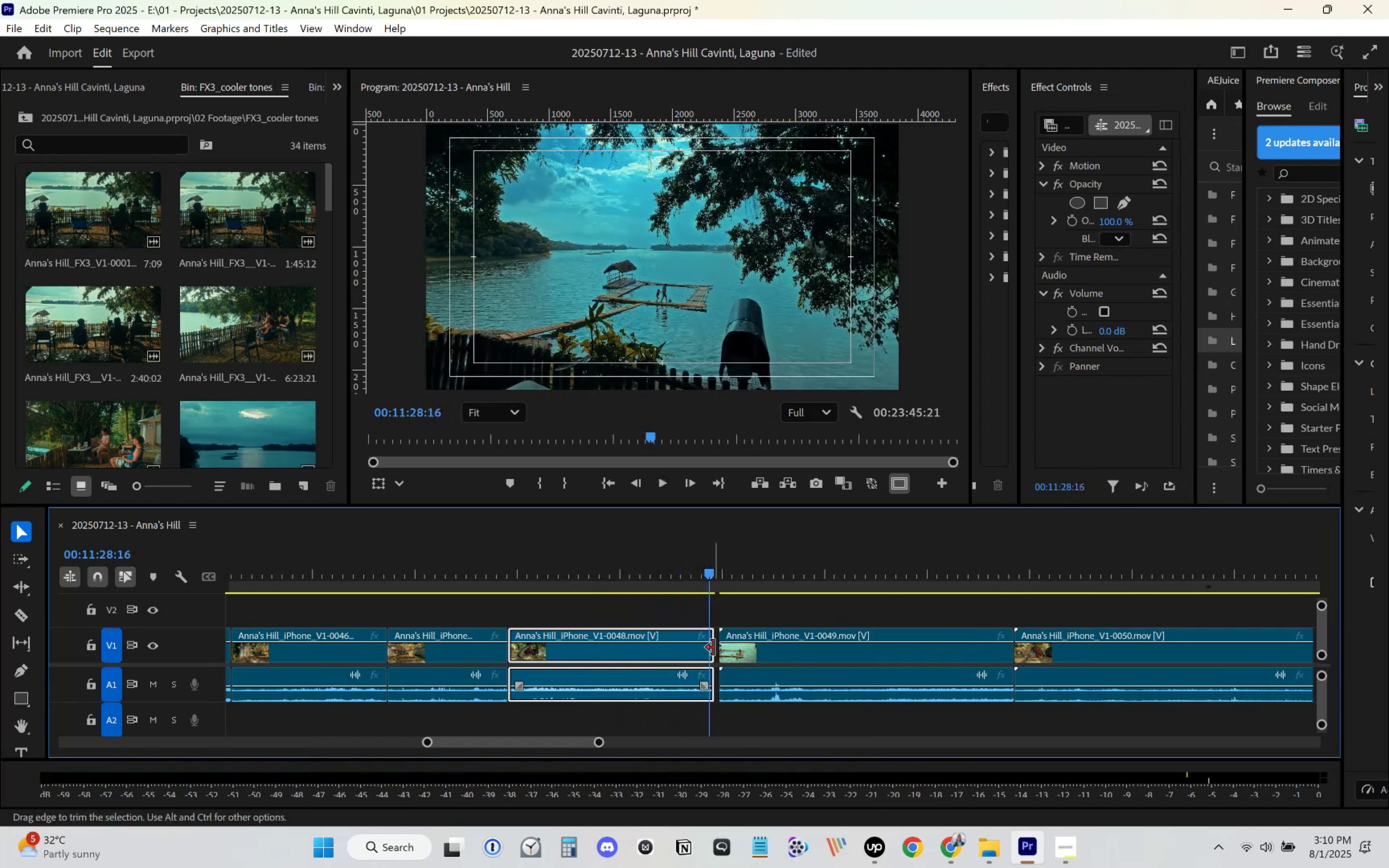 
key(Space)
 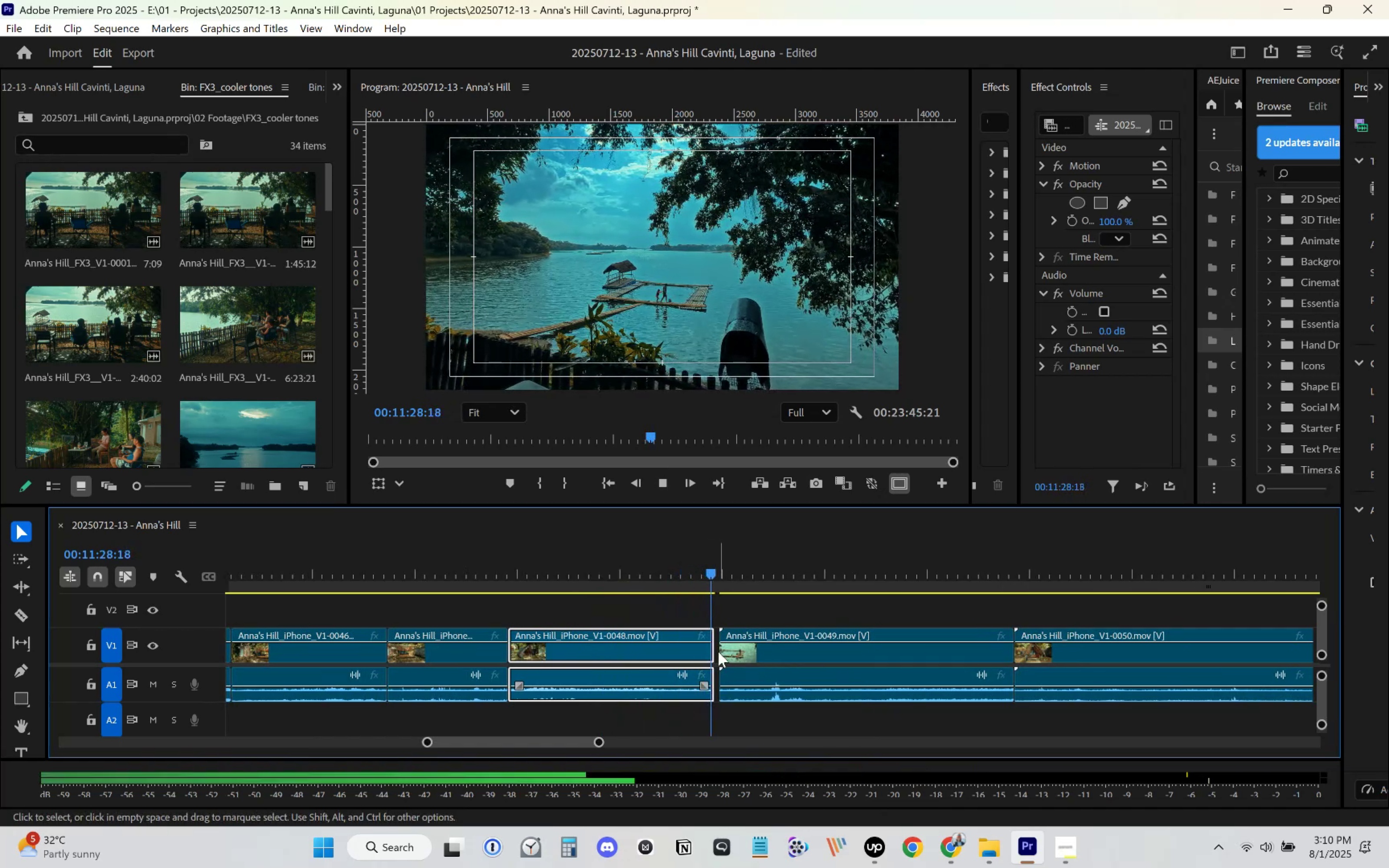 
key(Space)
 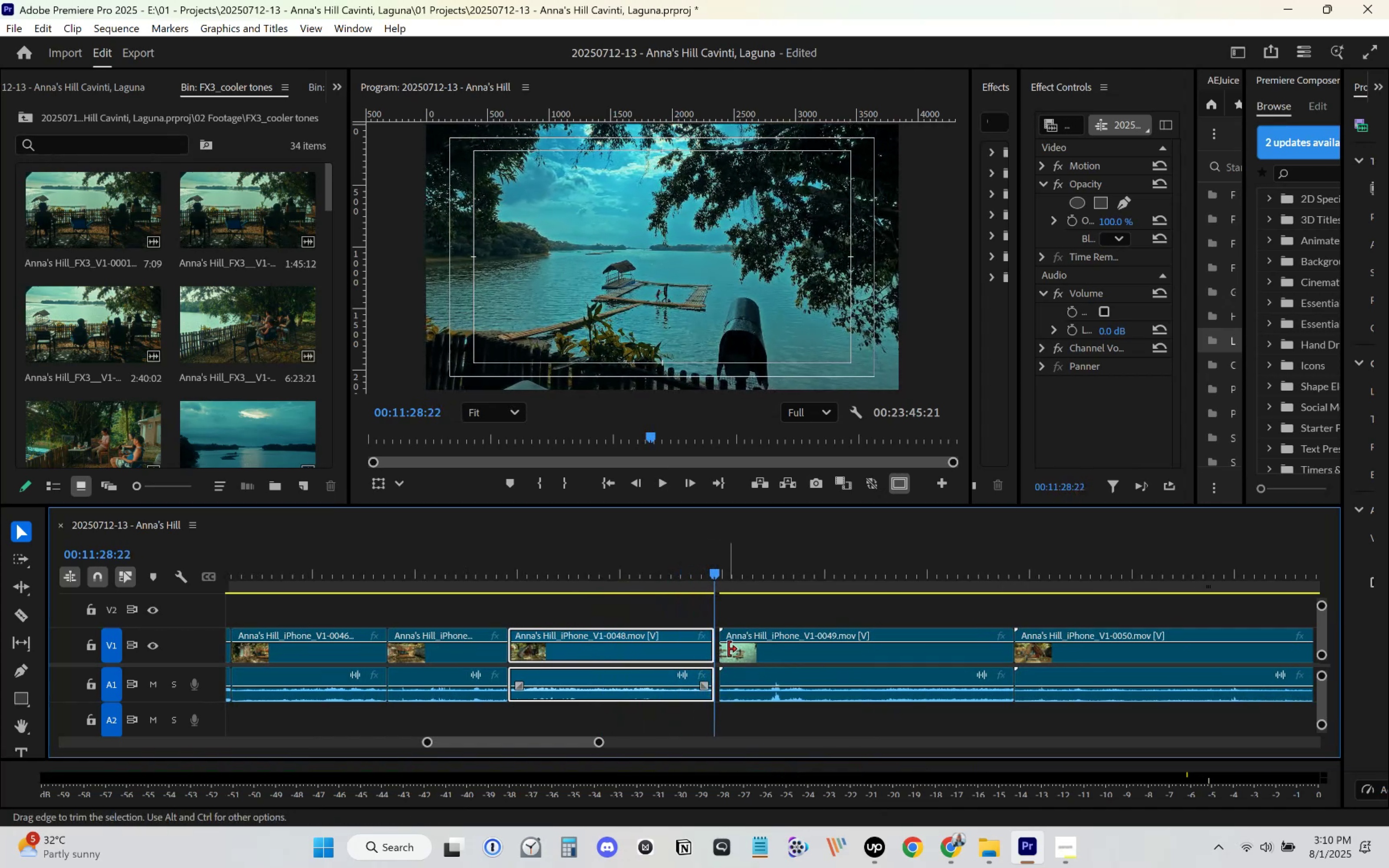 
key(Space)
 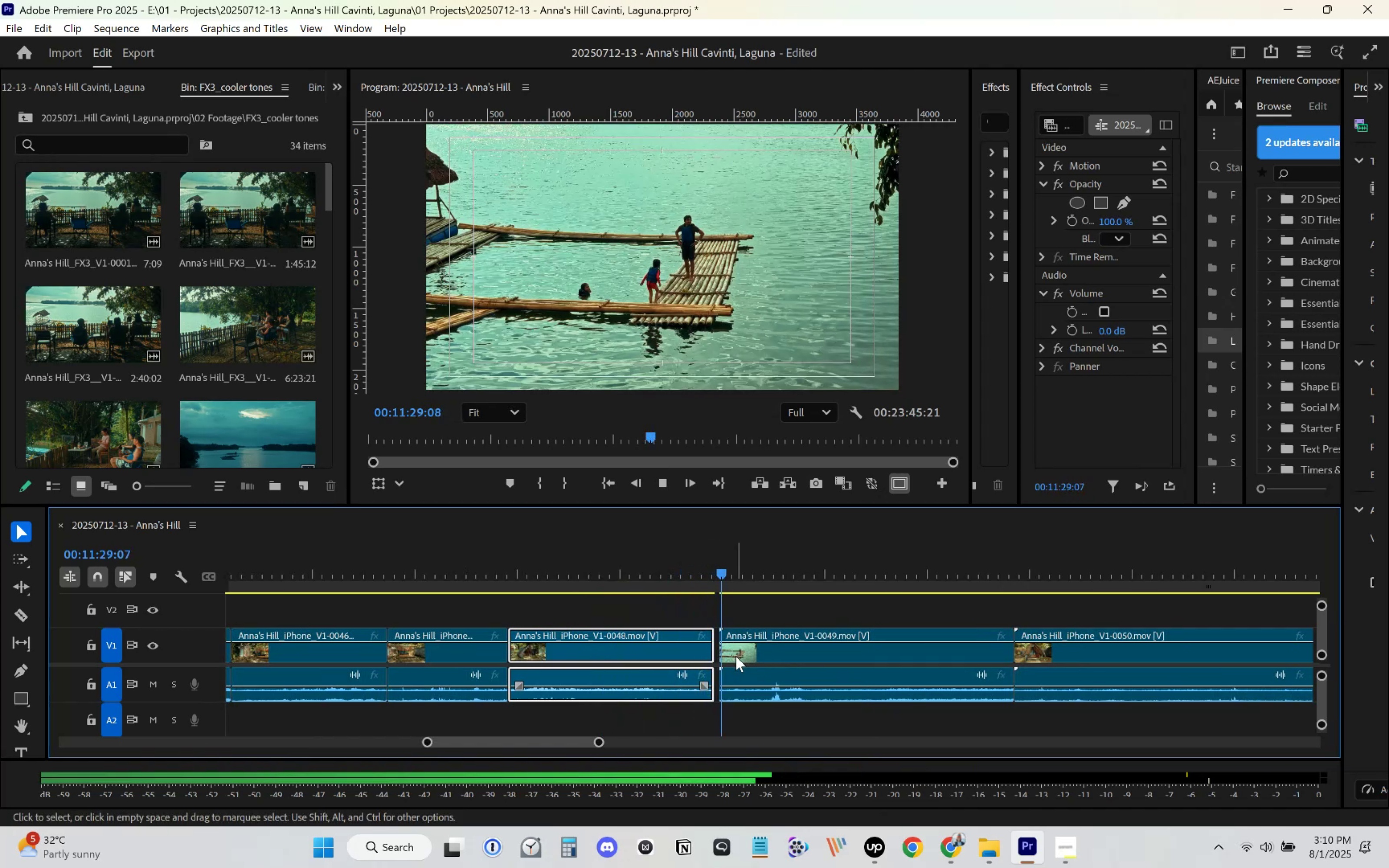 
key(Space)
 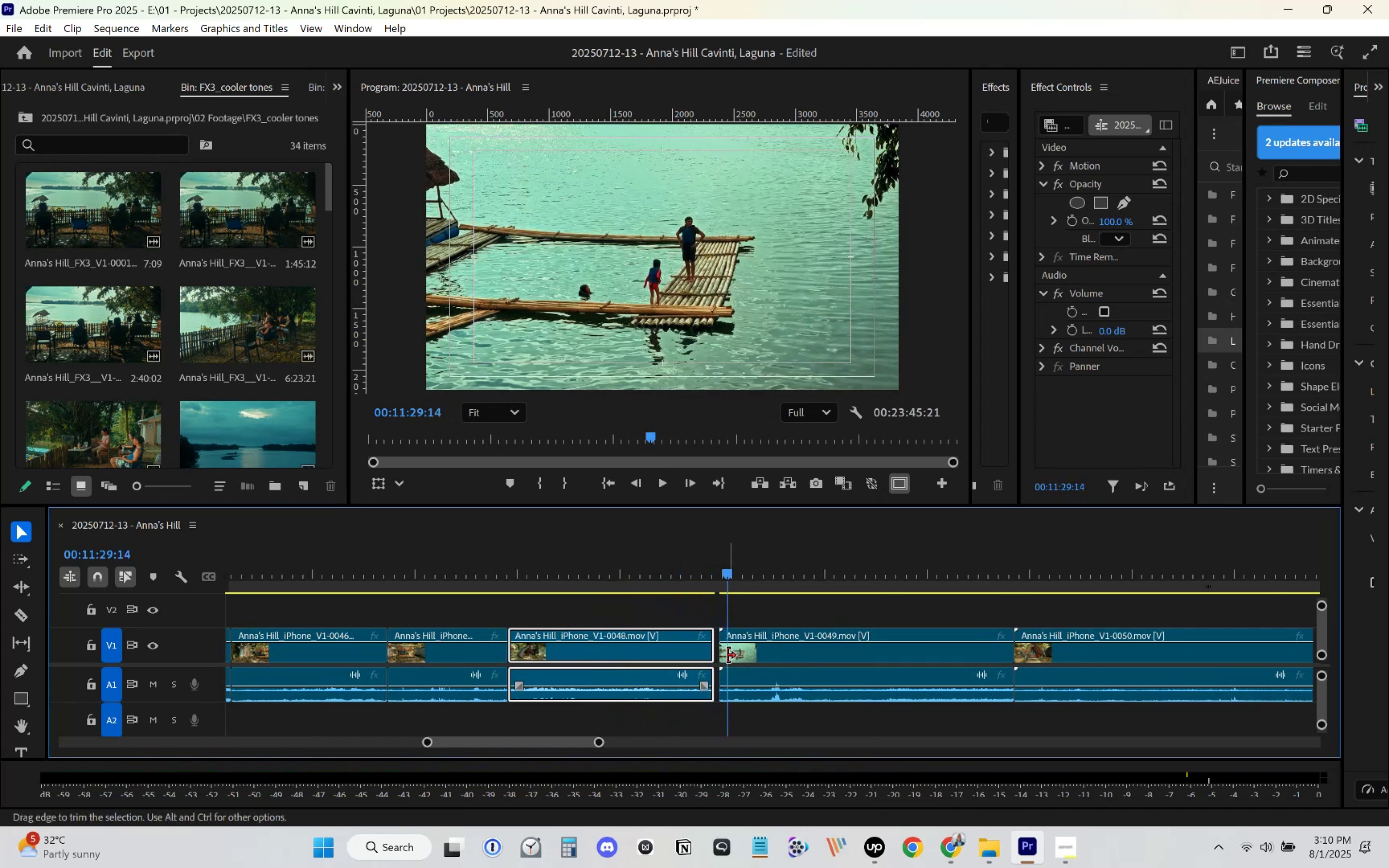 
key(ArrowLeft)
 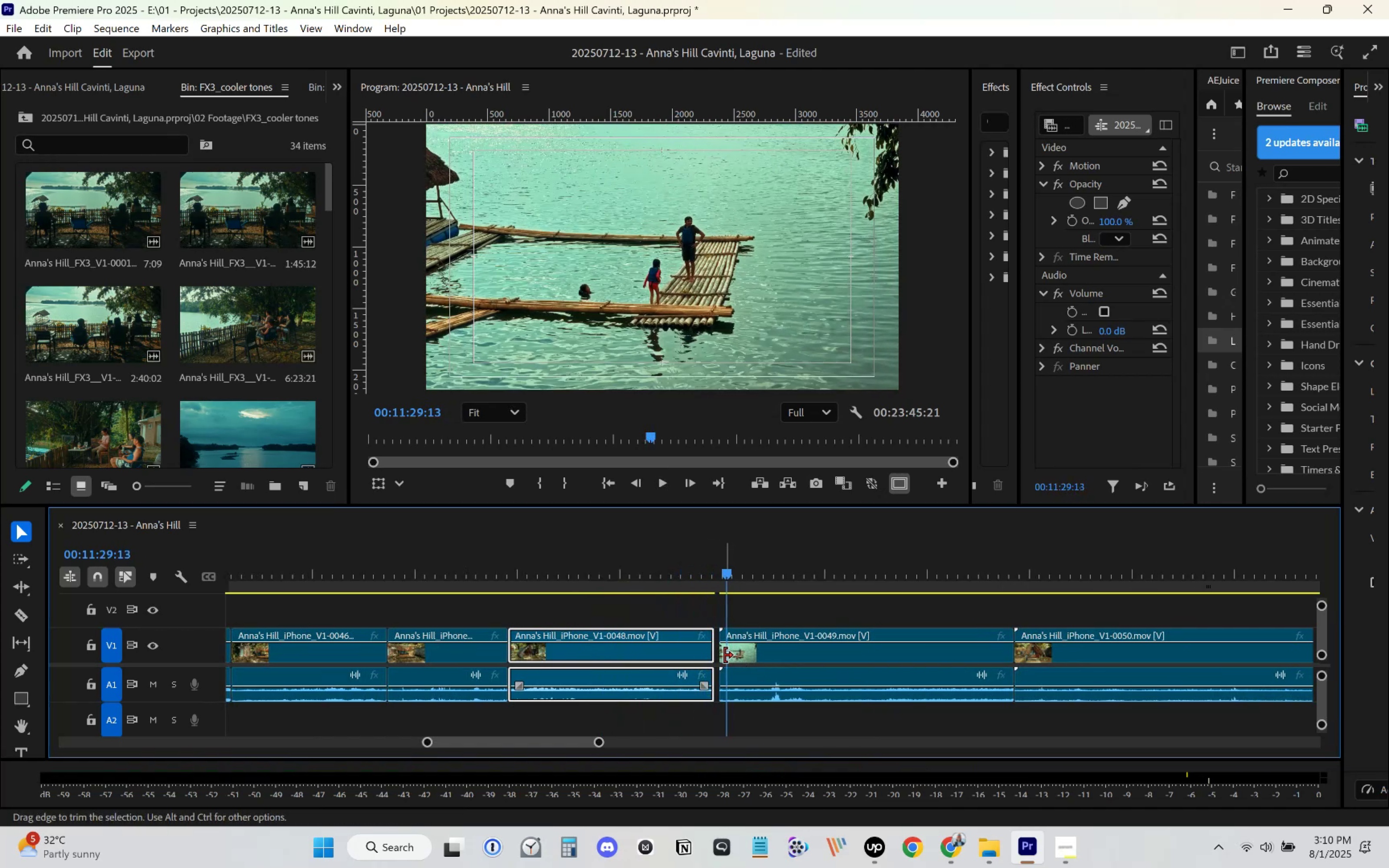 
key(ArrowLeft)
 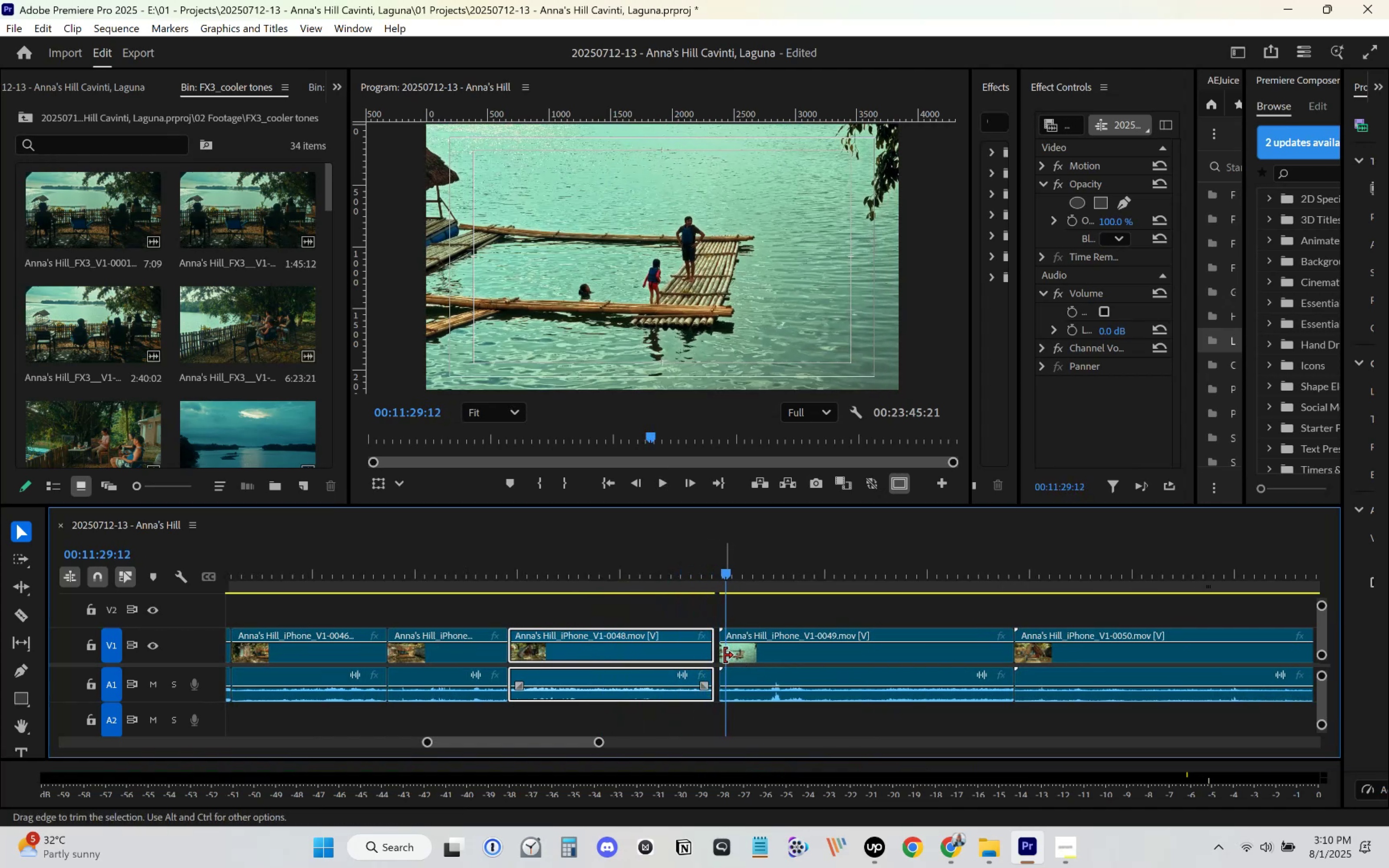 
key(ArrowLeft)
 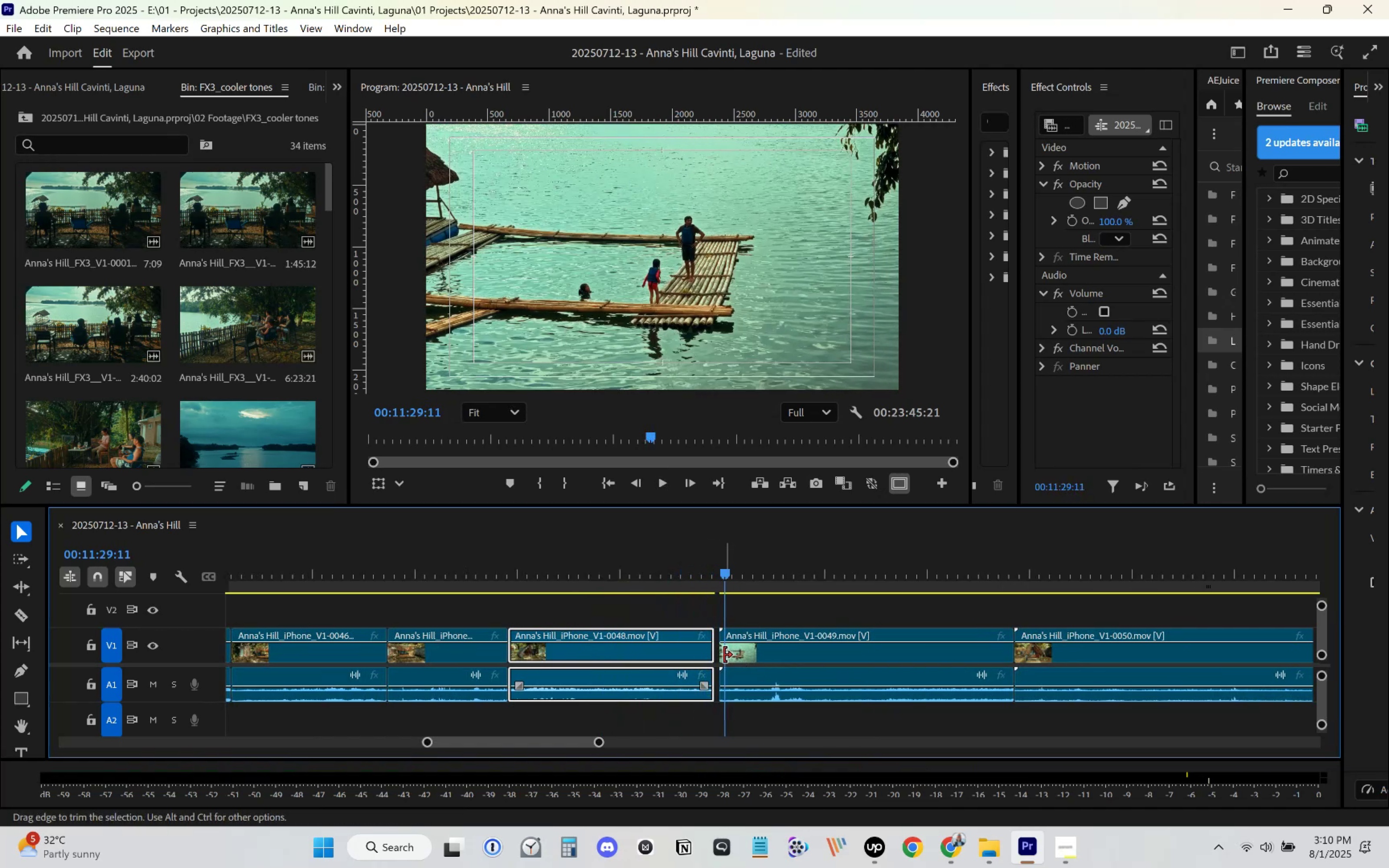 
key(ArrowLeft)
 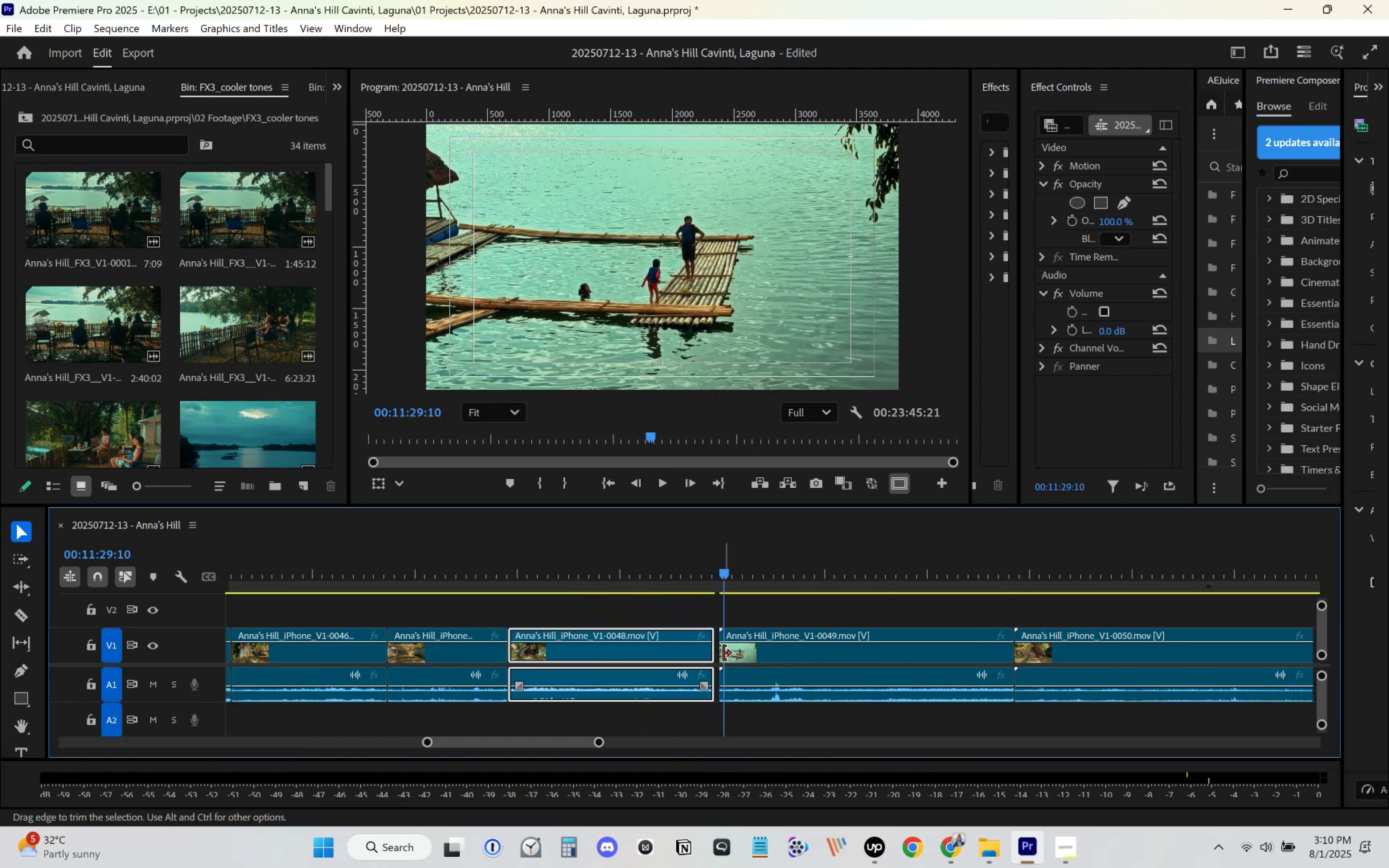 
left_click_drag(start_coordinate=[723, 653], to_coordinate=[729, 652])
 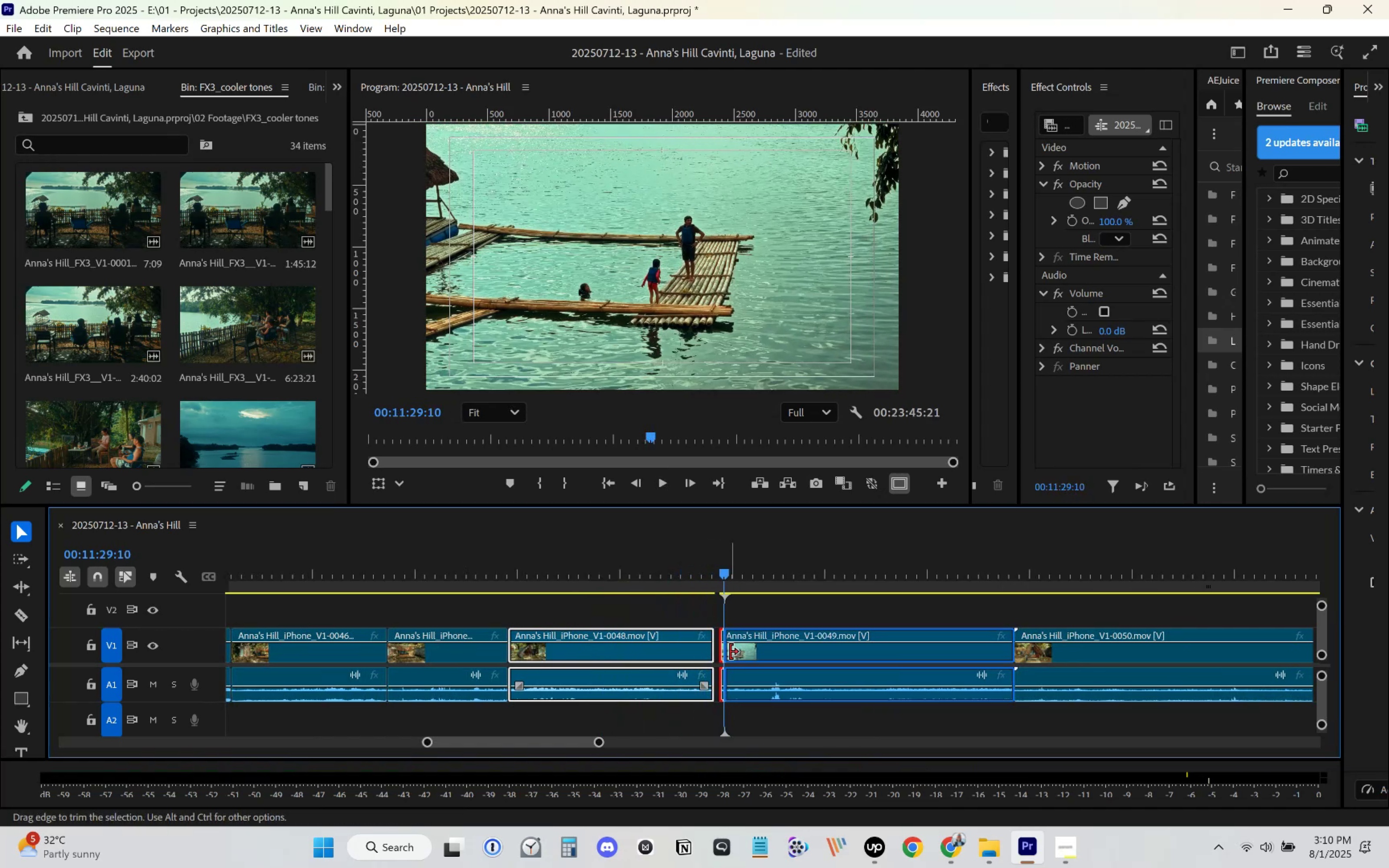 
left_click_drag(start_coordinate=[751, 650], to_coordinate=[741, 648])
 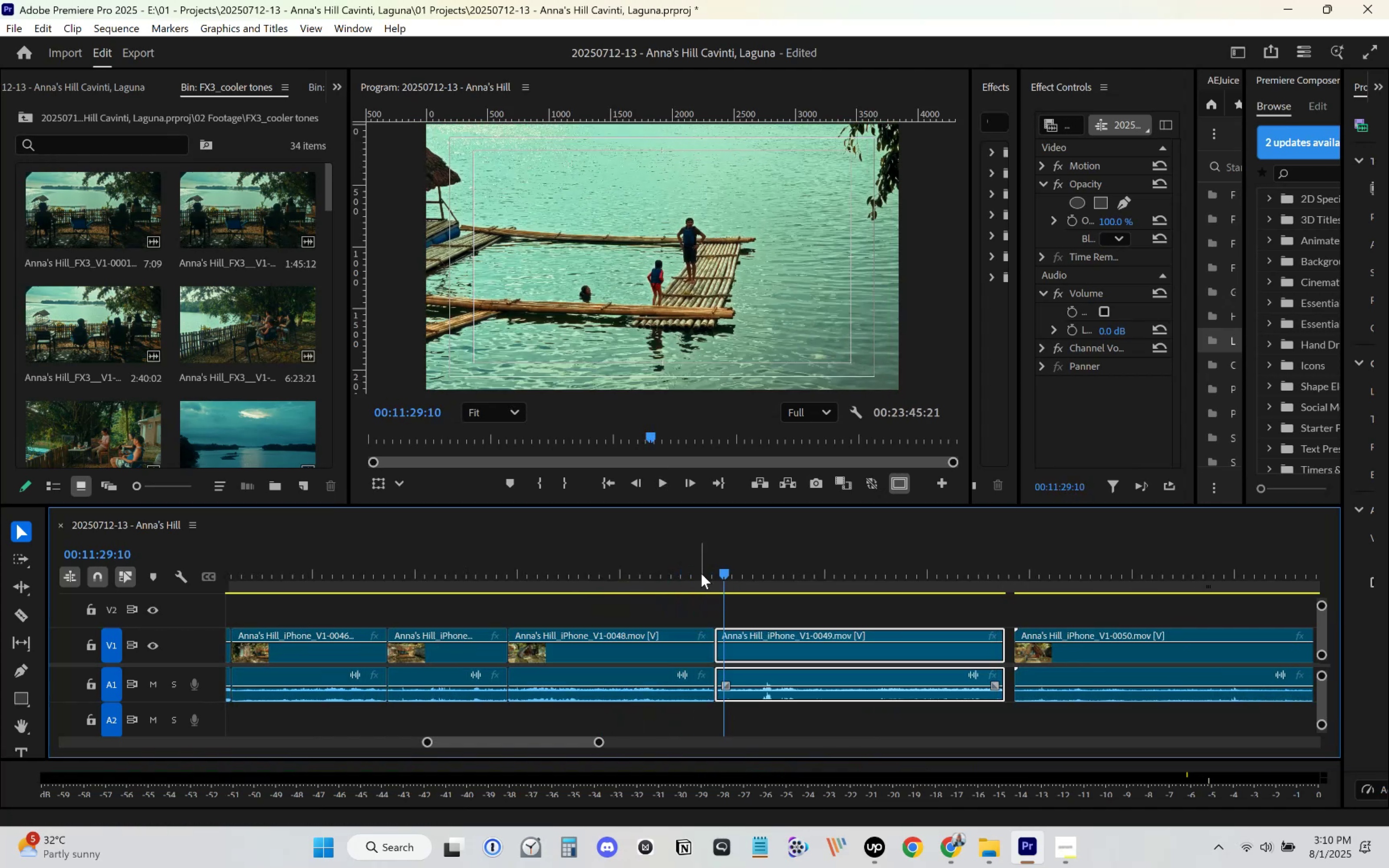 
left_click([695, 561])
 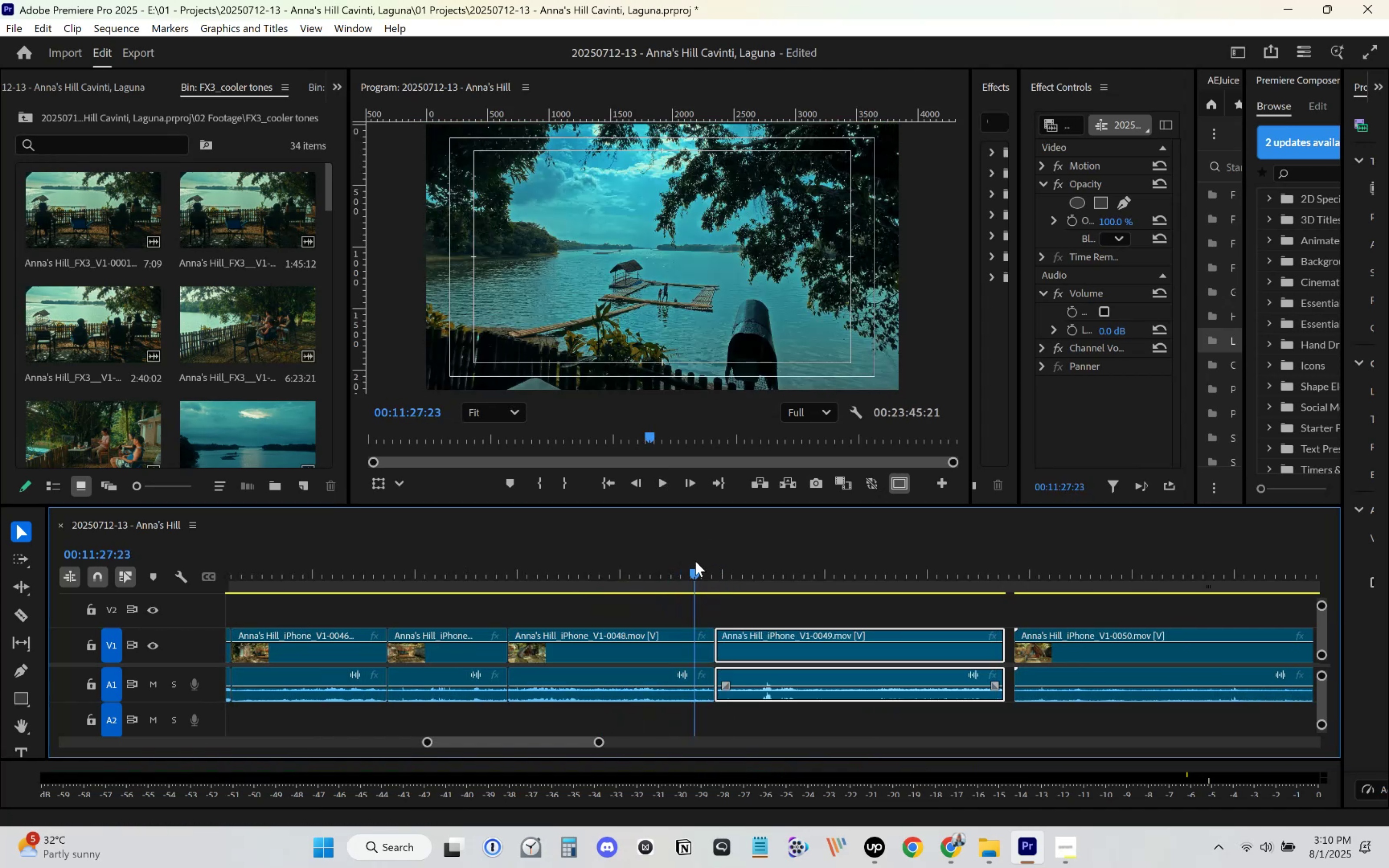 
key(Space)
 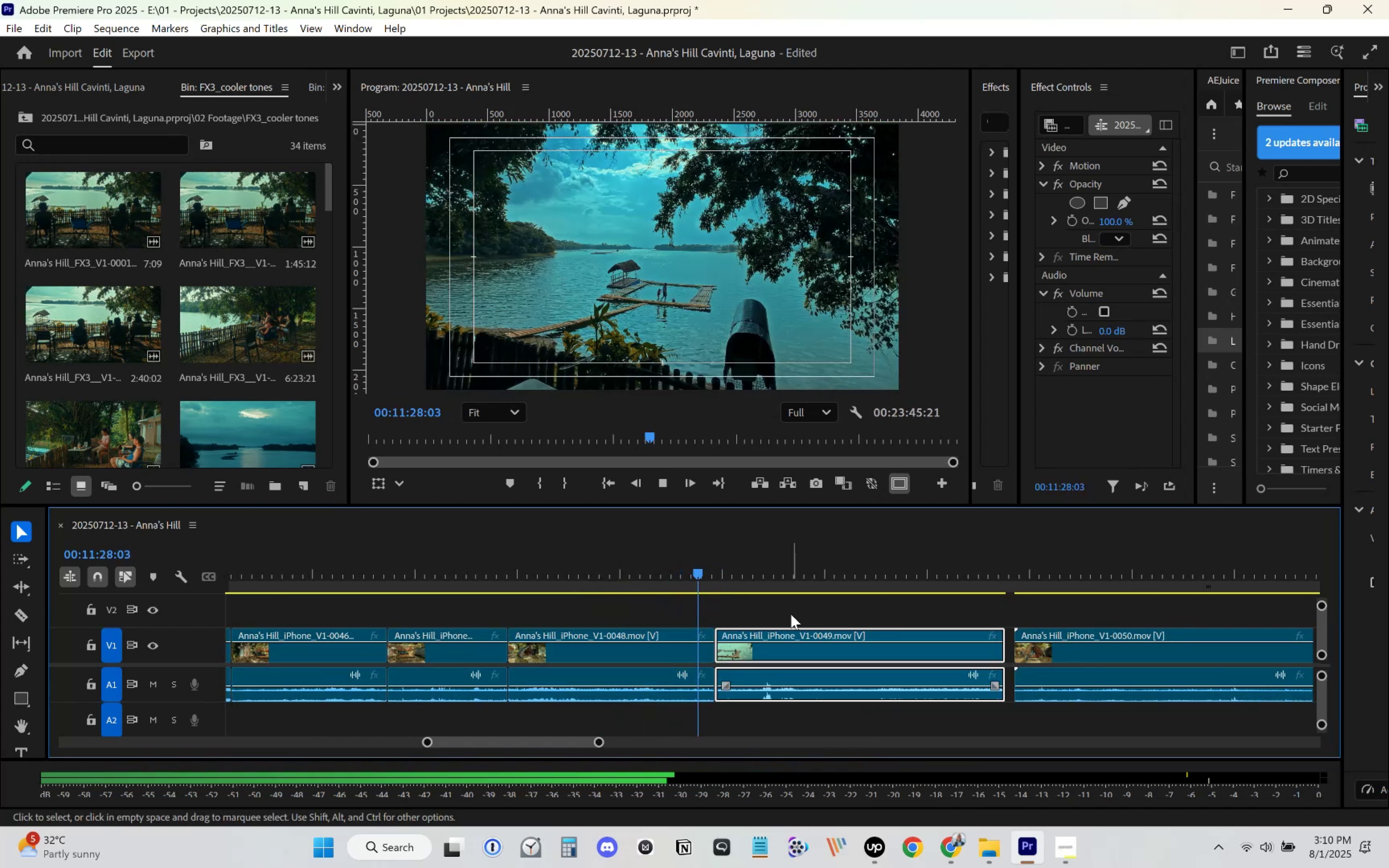 
scroll: coordinate [745, 651], scroll_direction: down, amount: 8.0
 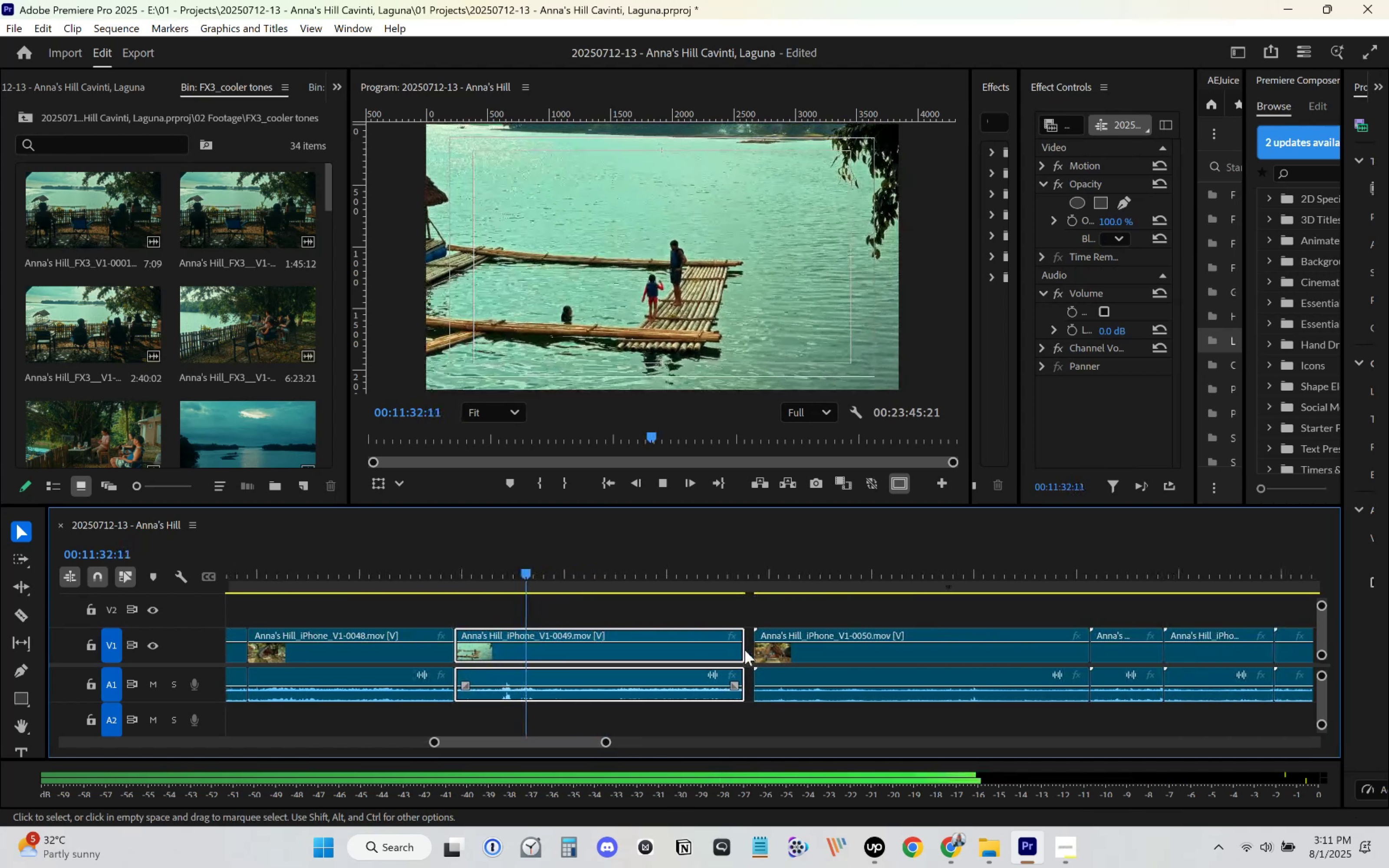 
key(Control+ControlLeft)
 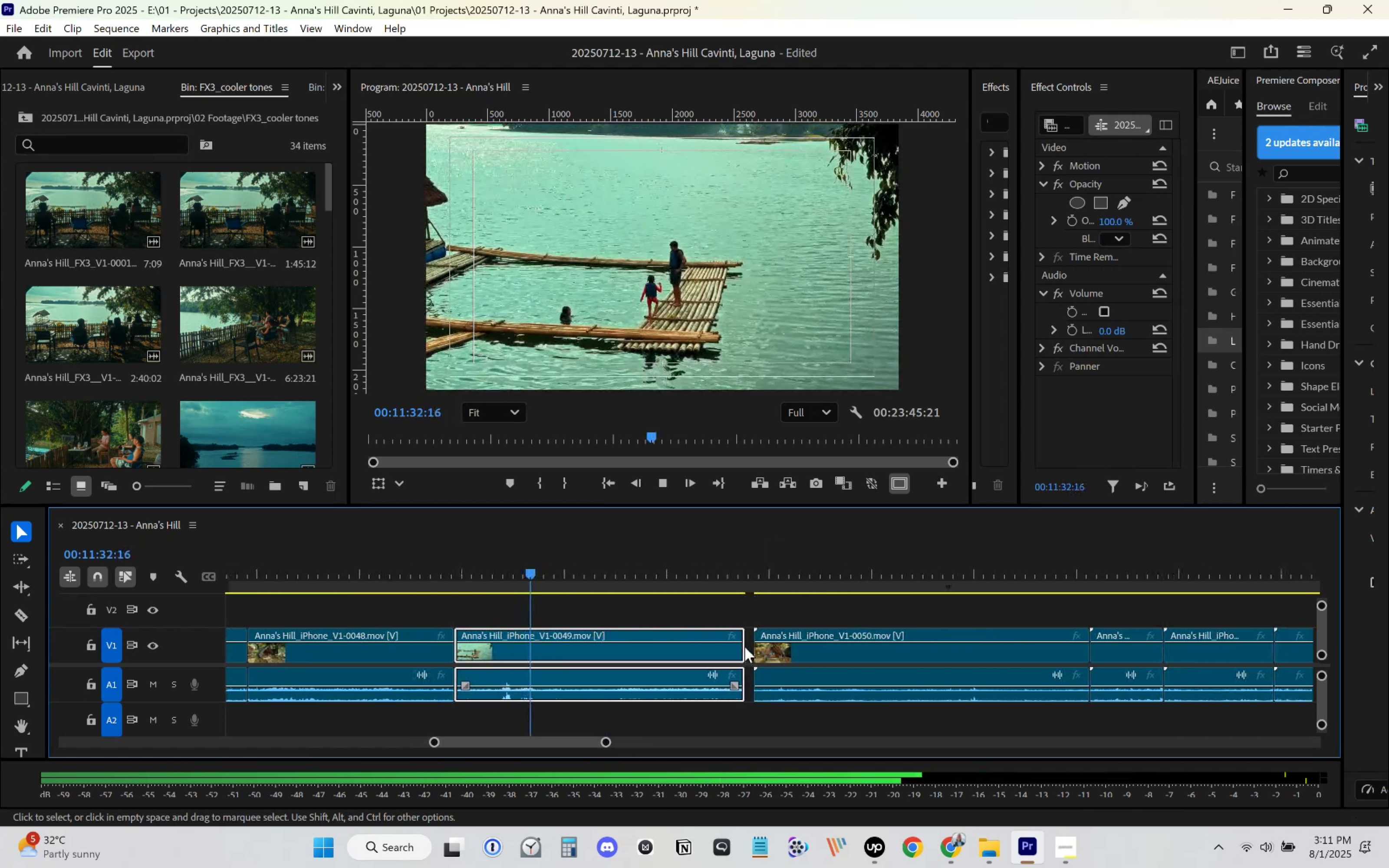 
key(Control+S)
 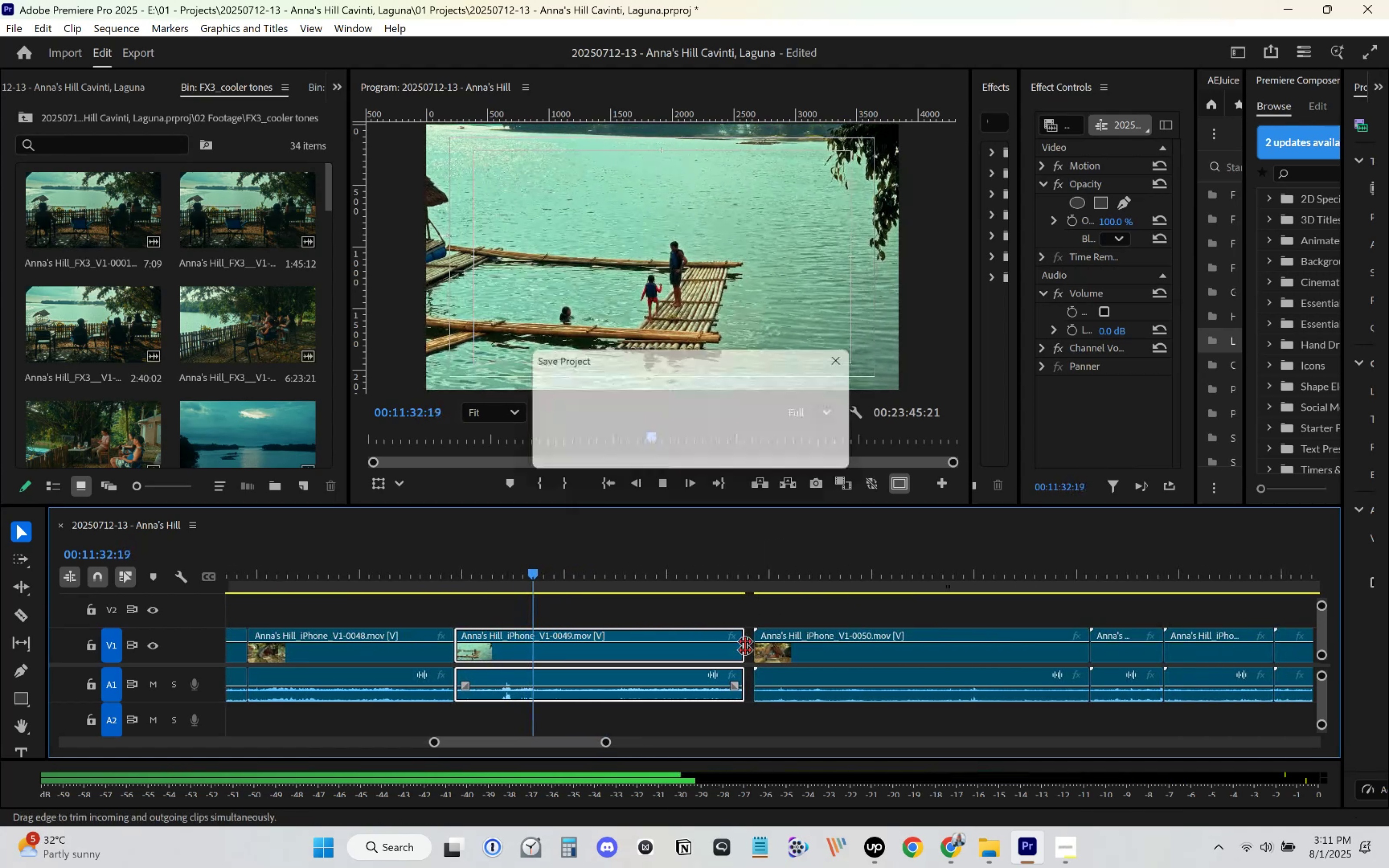 
key(Space)
 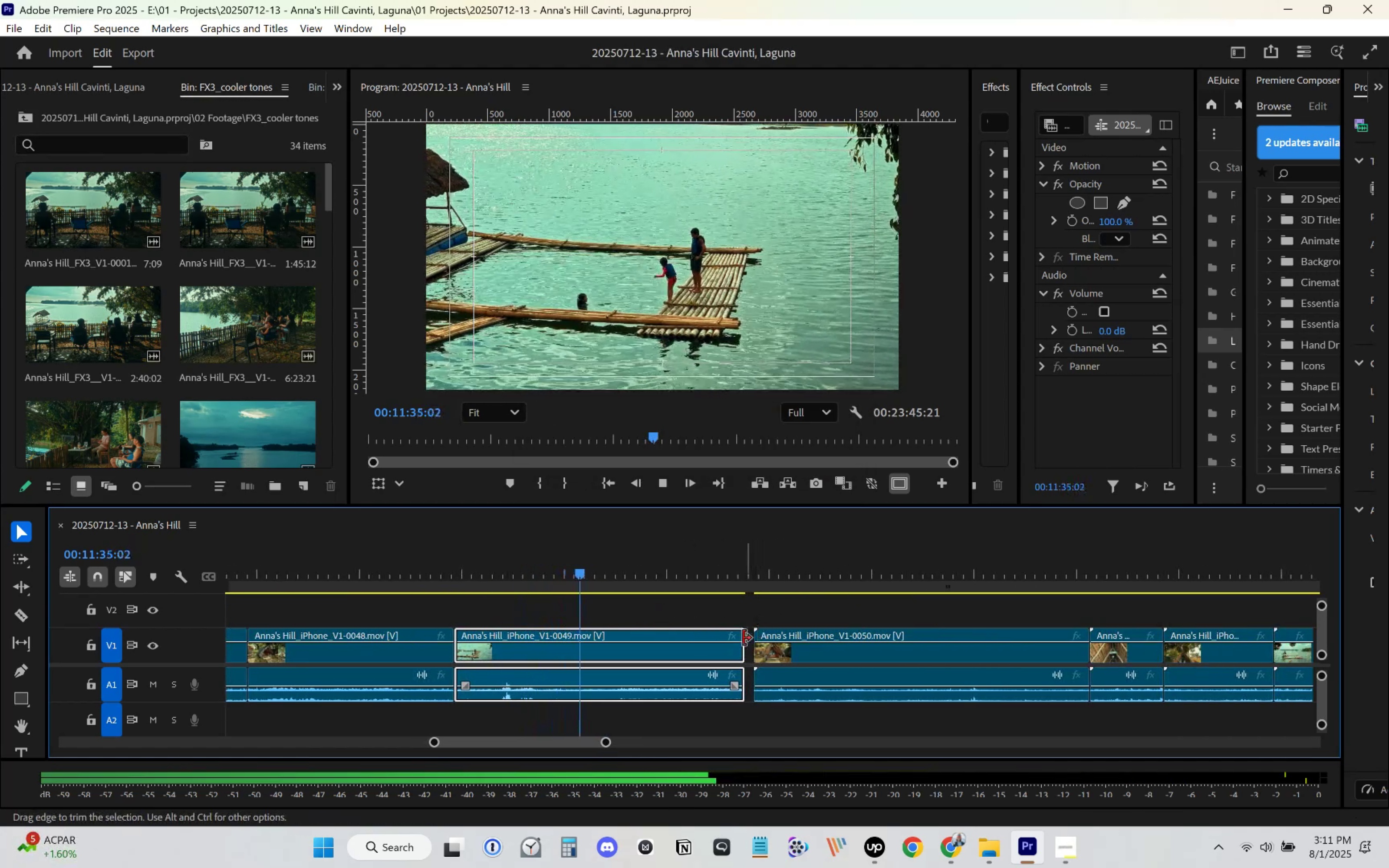 
scroll: coordinate [705, 647], scroll_direction: down, amount: 2.0
 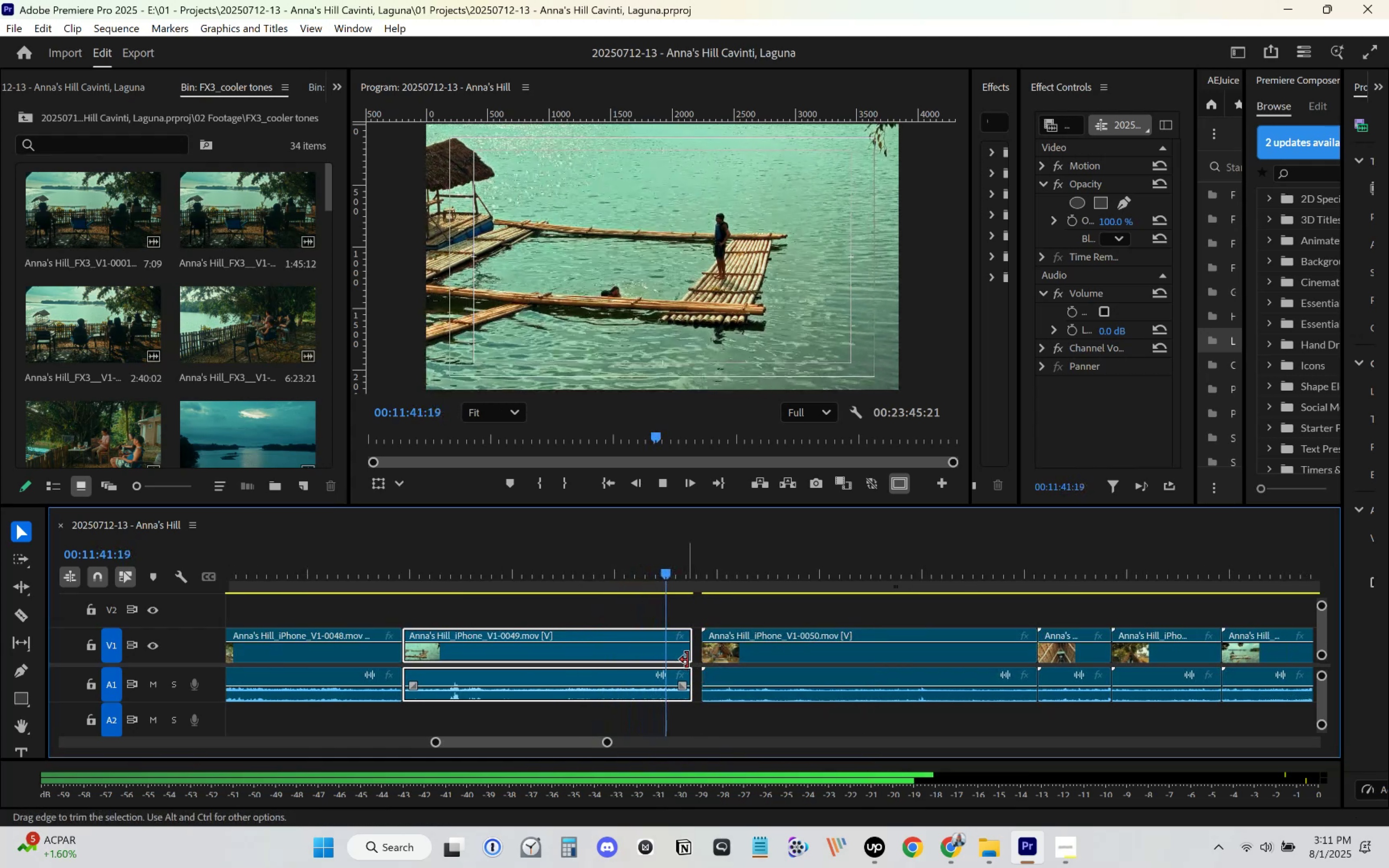 
key(Space)
 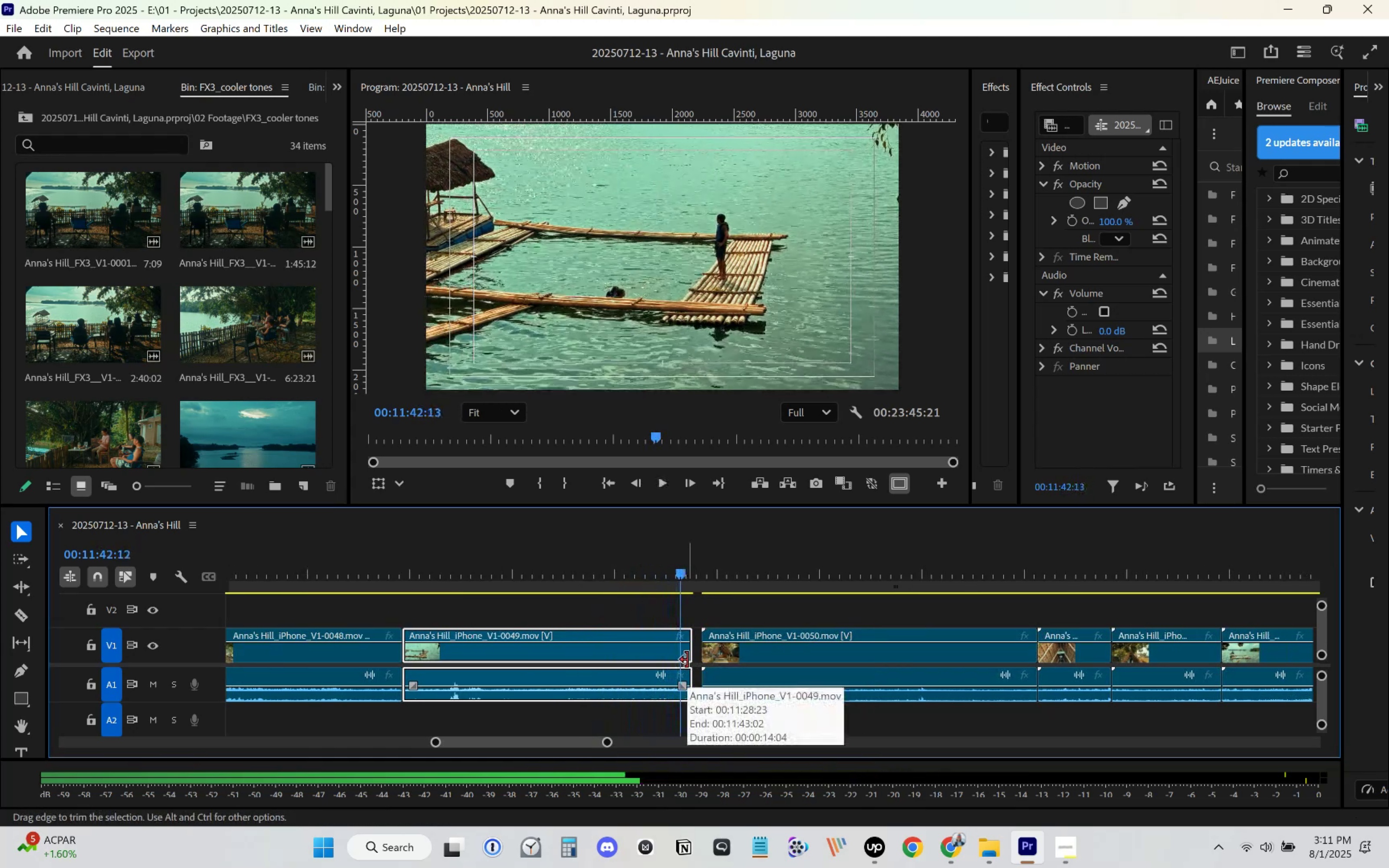 
left_click_drag(start_coordinate=[687, 660], to_coordinate=[681, 661])
 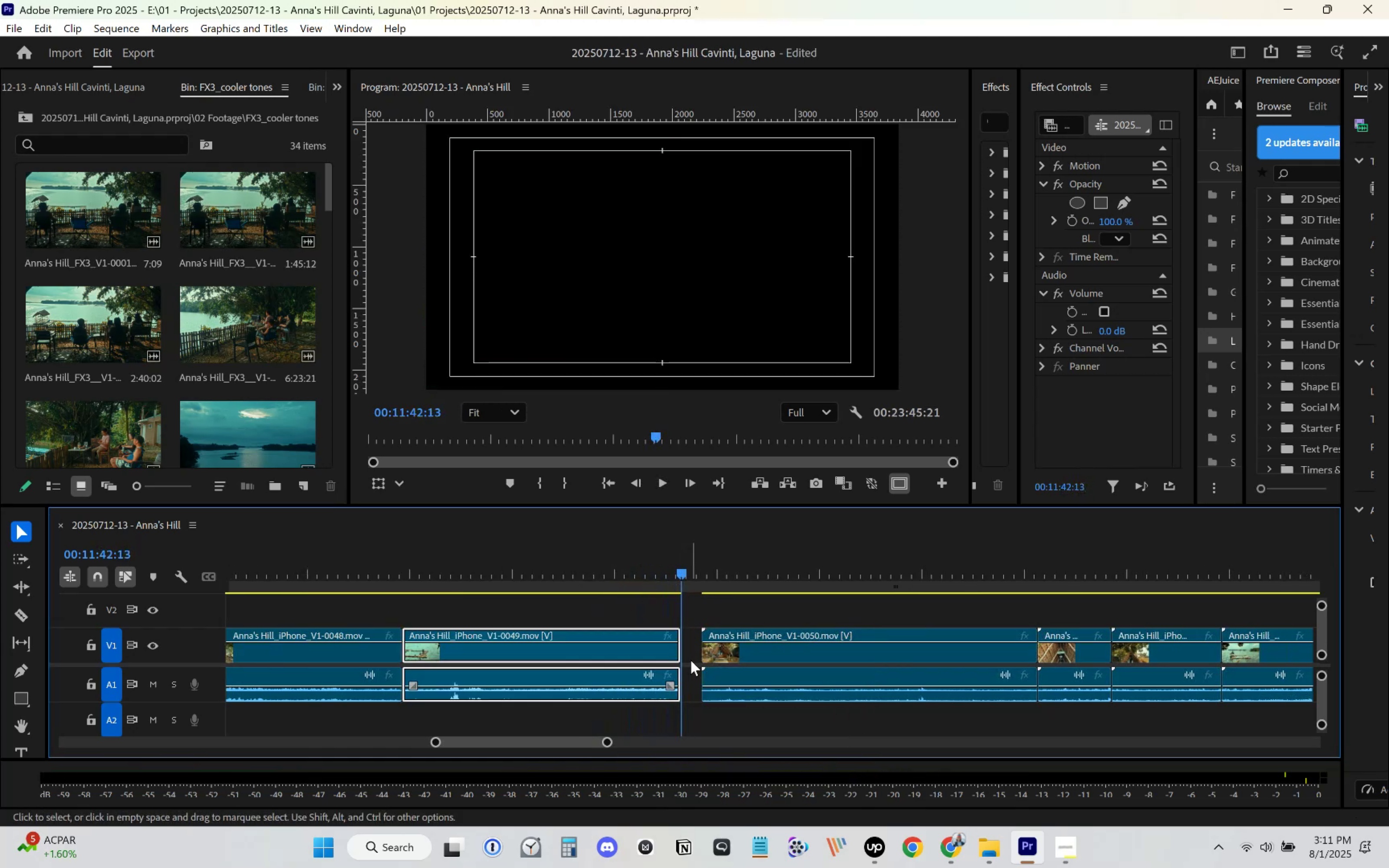 
left_click([691, 658])
 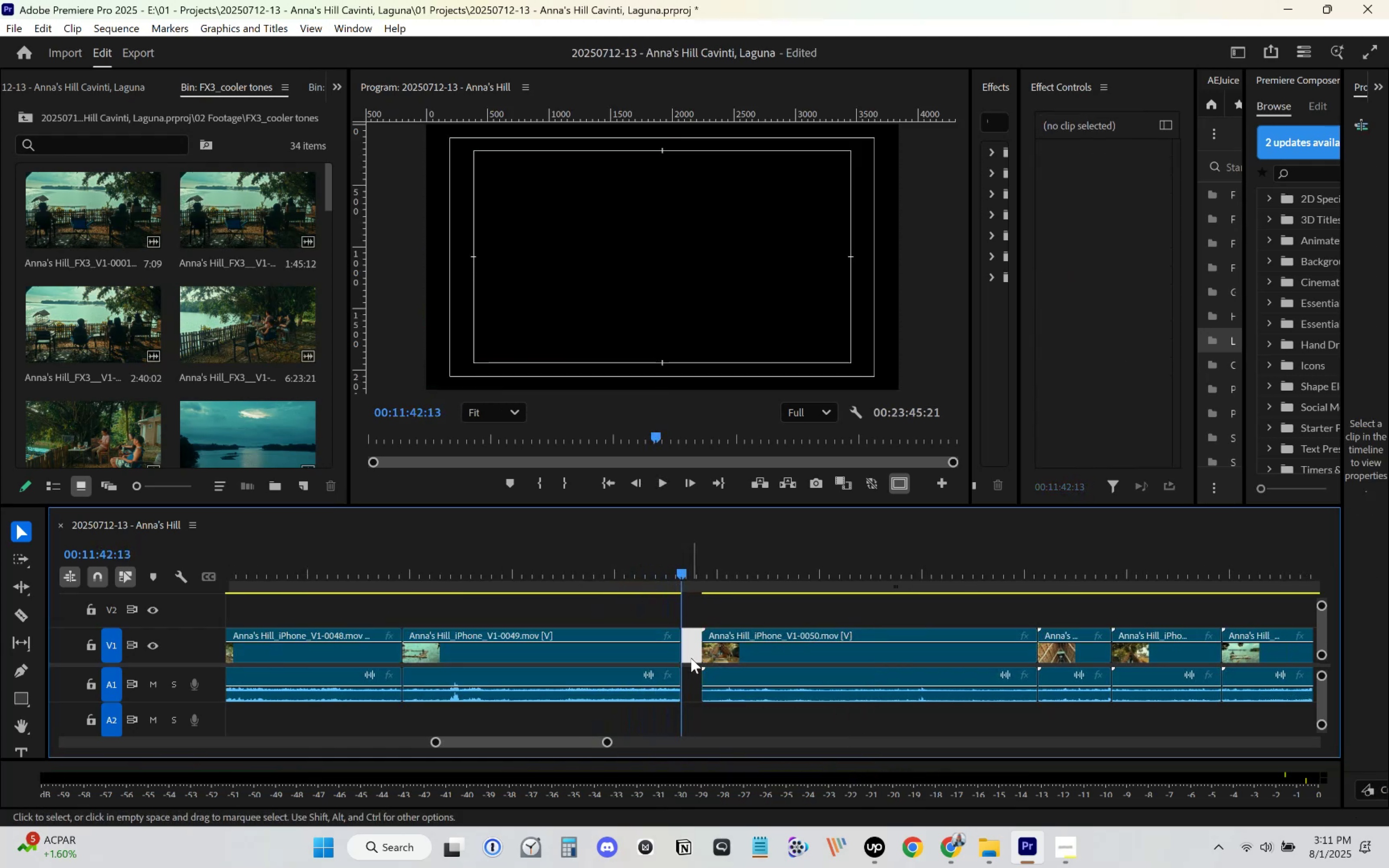 
key(Delete)
 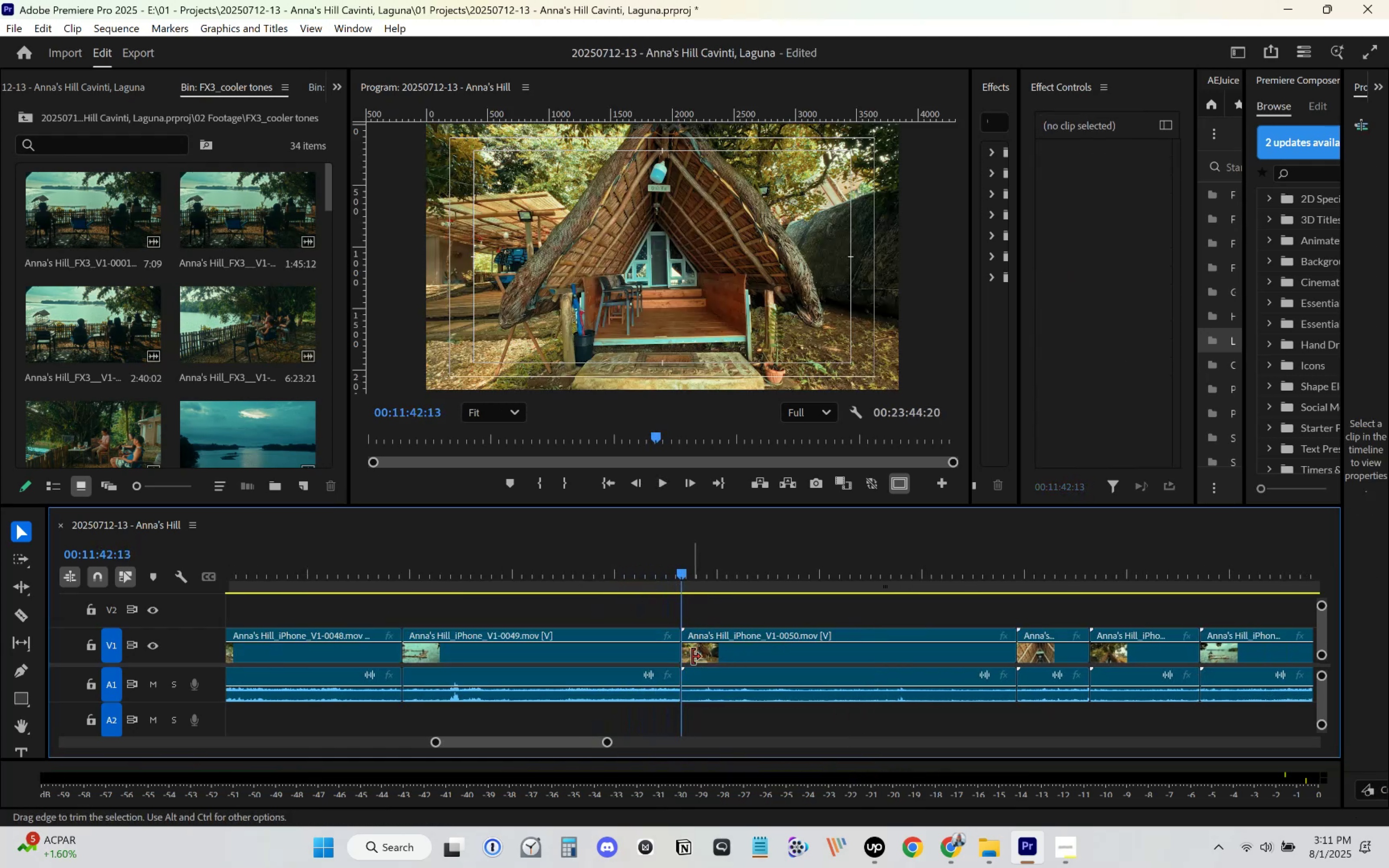 
key(Space)
 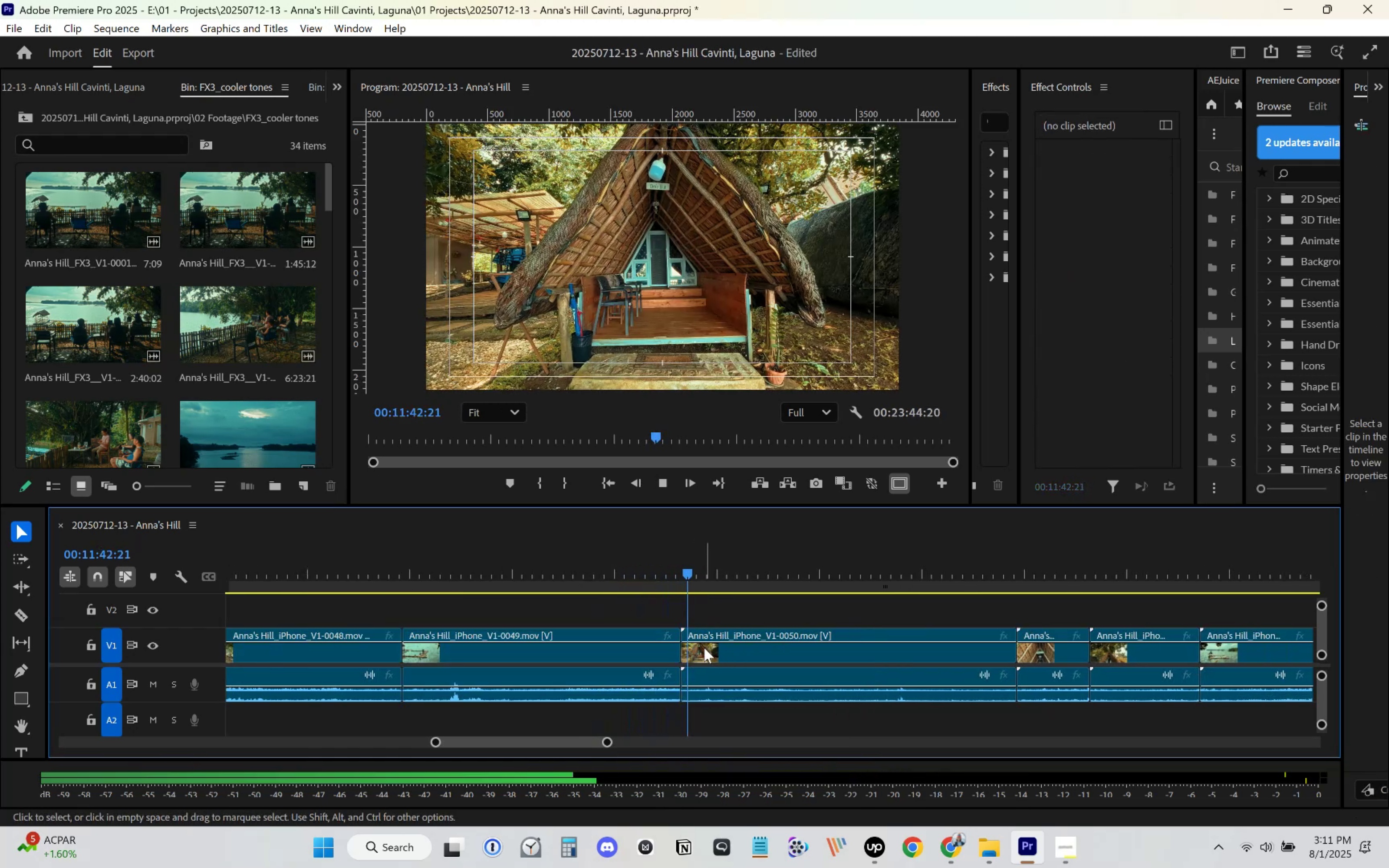 
scroll: coordinate [704, 648], scroll_direction: down, amount: 1.0
 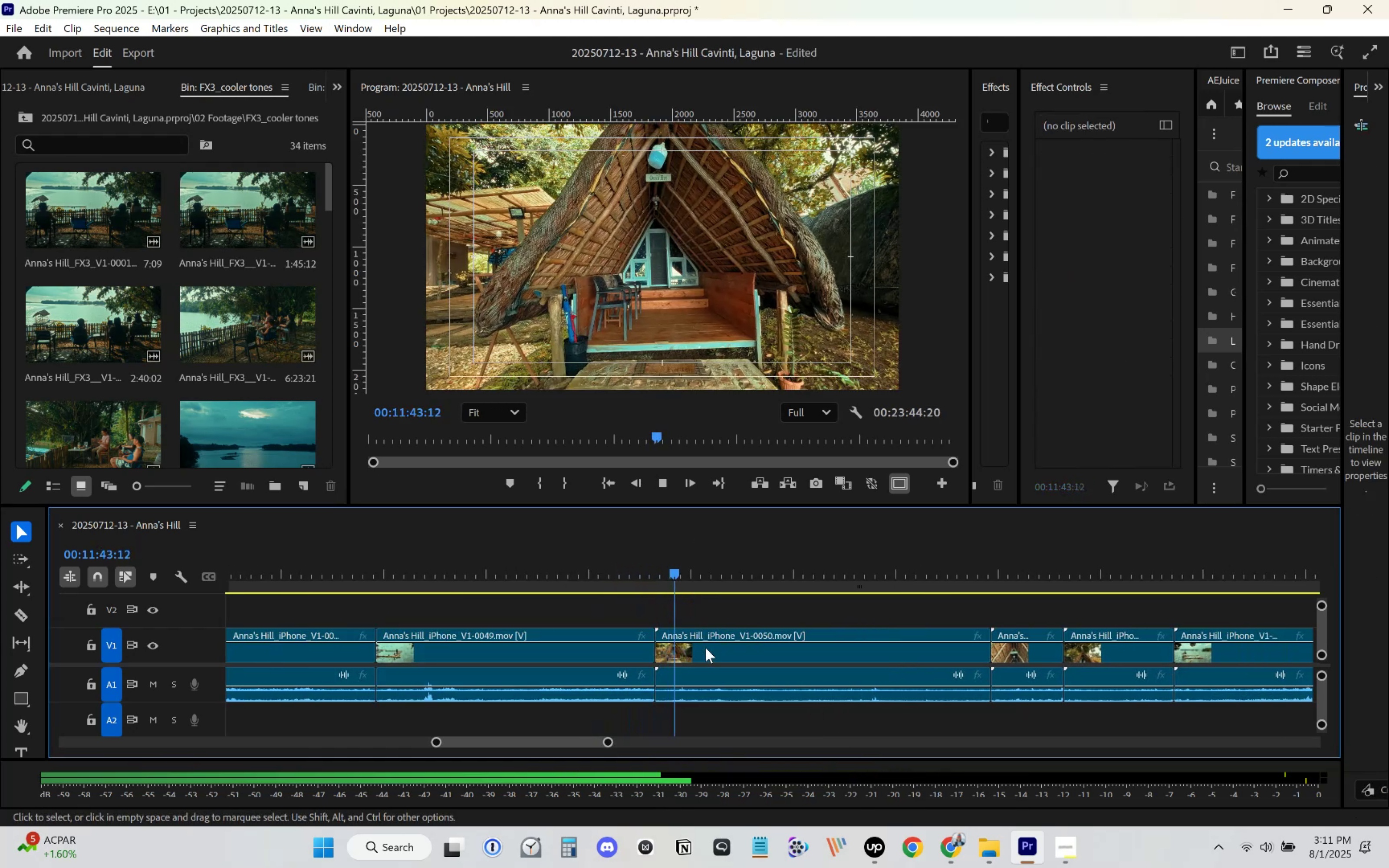 
key(Space)
 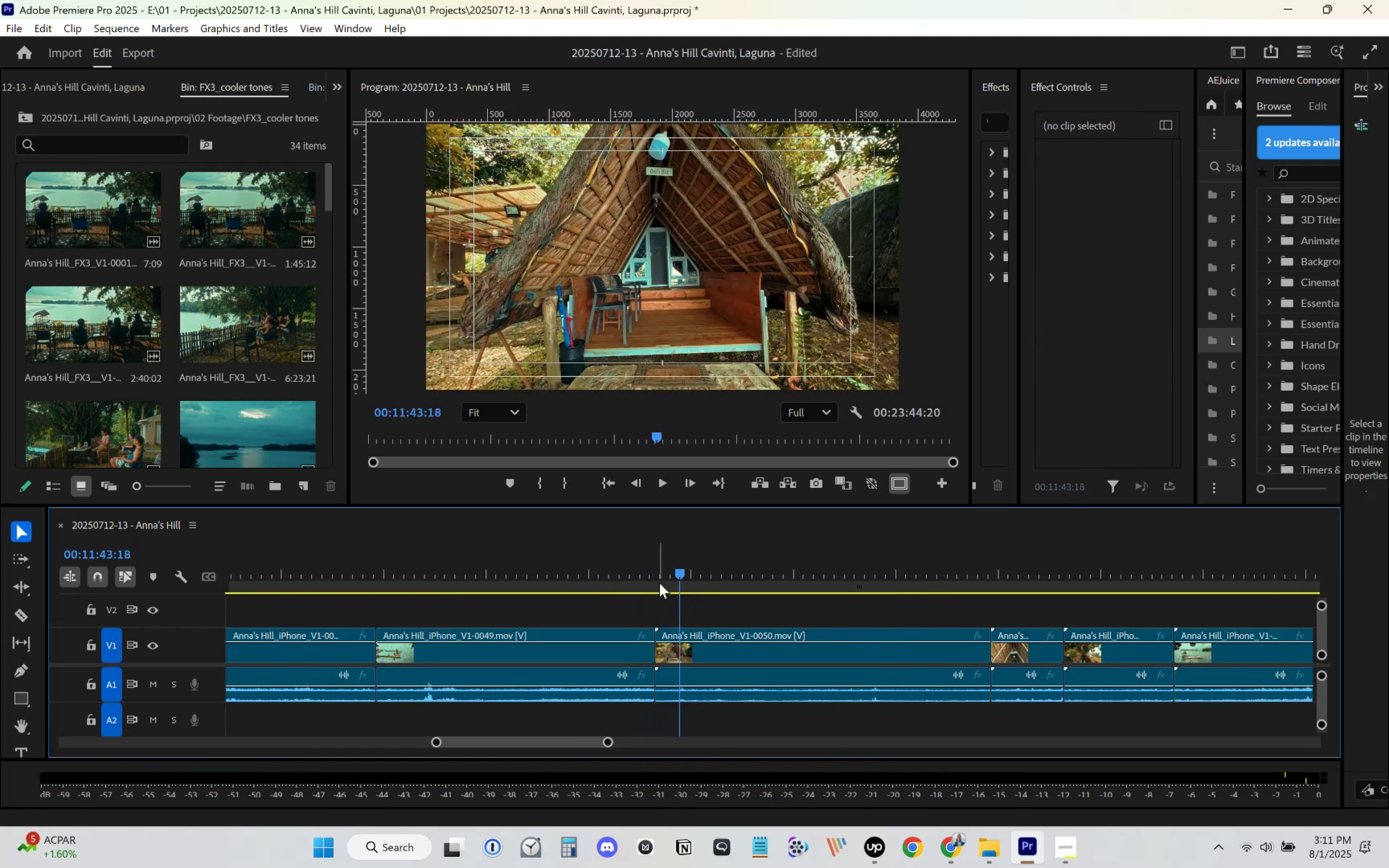 
left_click([650, 559])
 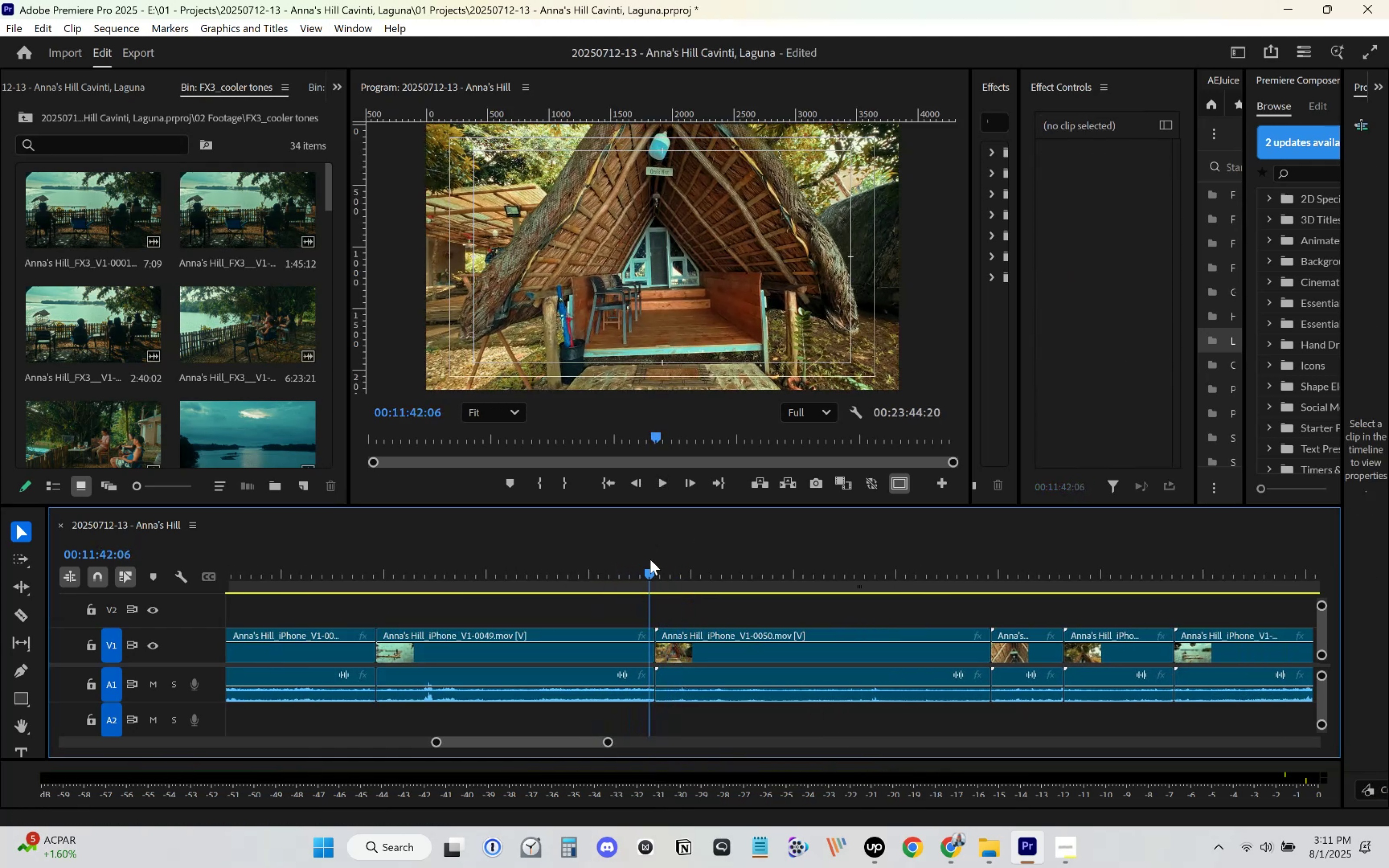 
key(Space)
 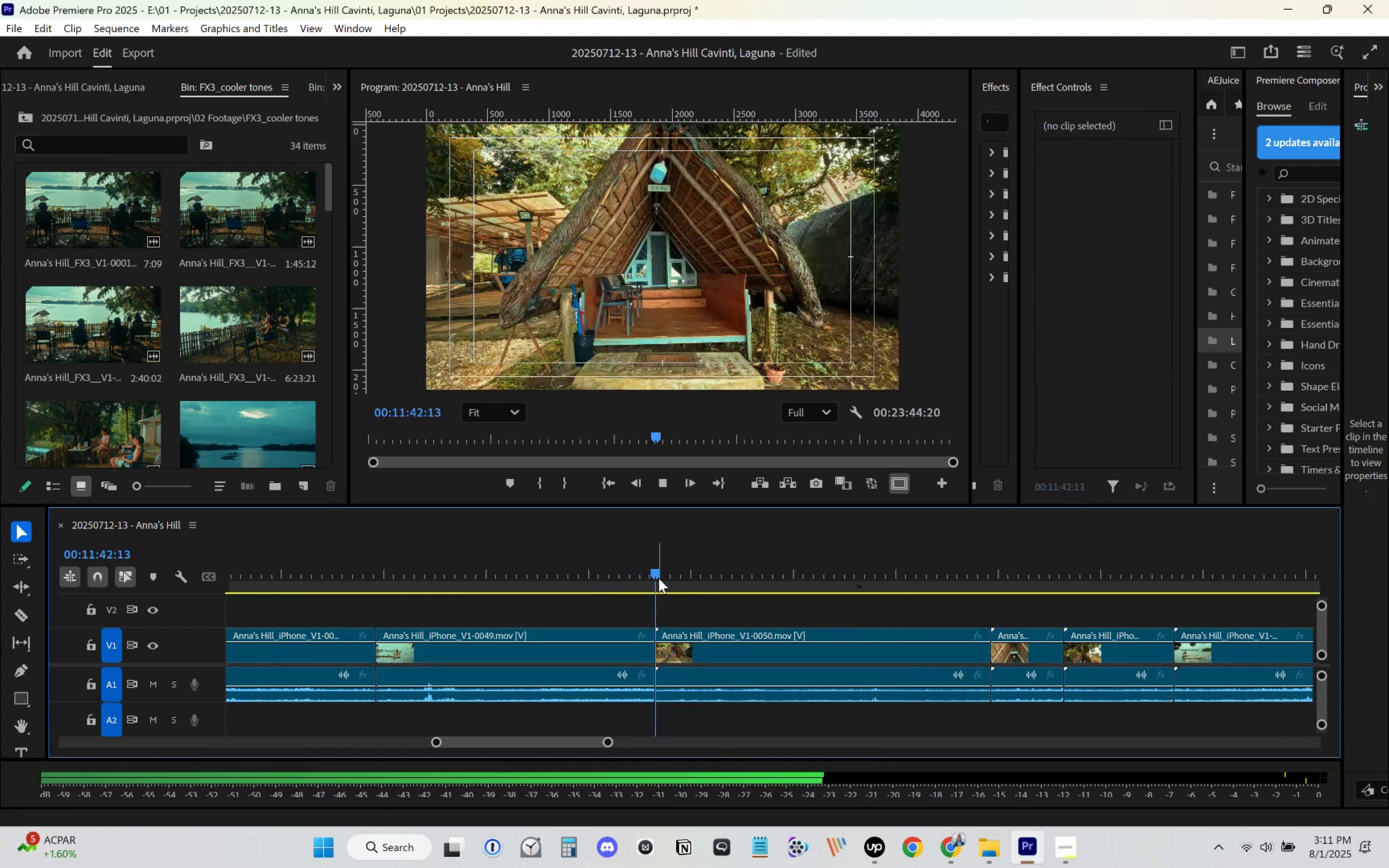 
key(Space)
 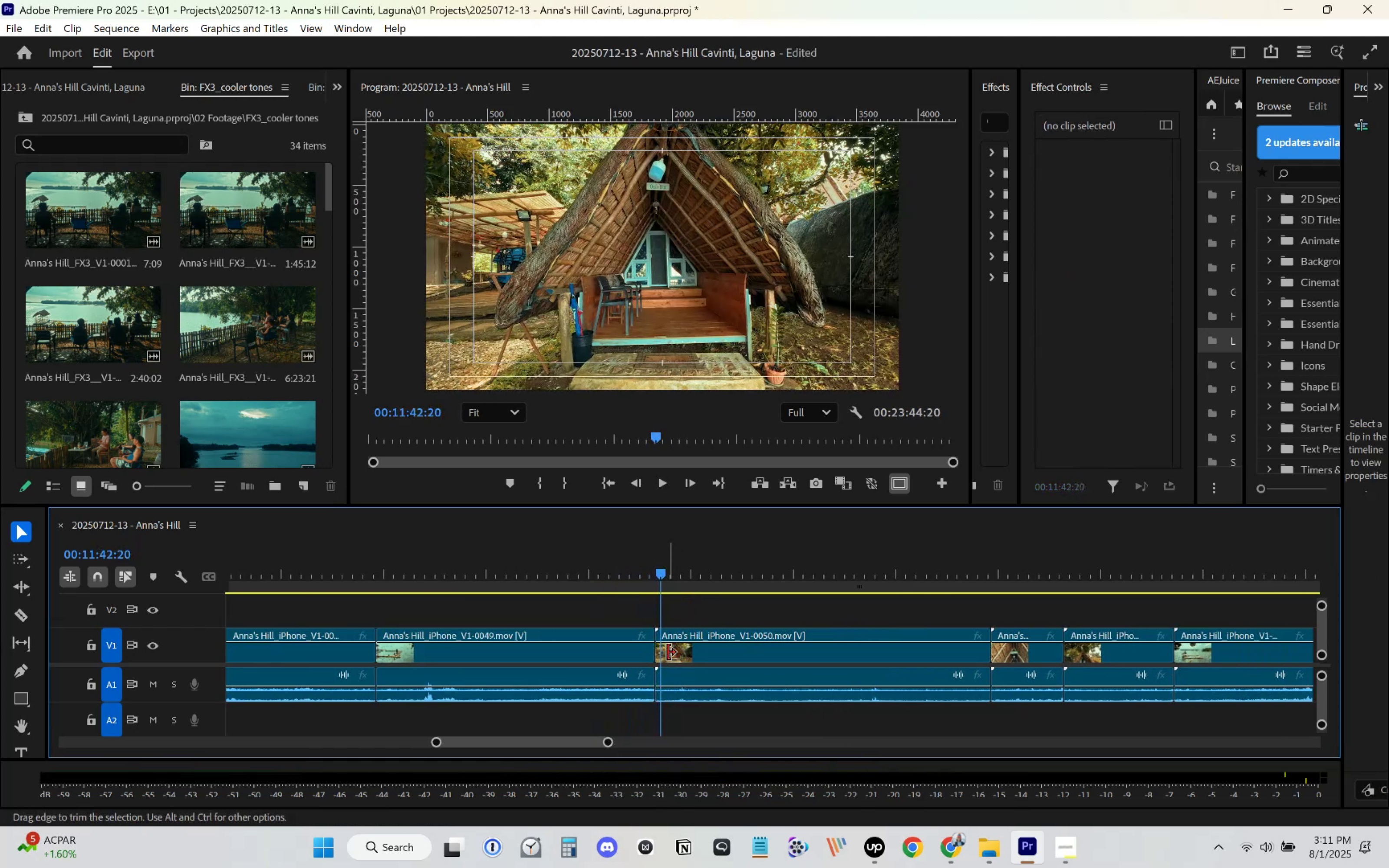 
left_click_drag(start_coordinate=[663, 653], to_coordinate=[669, 656])
 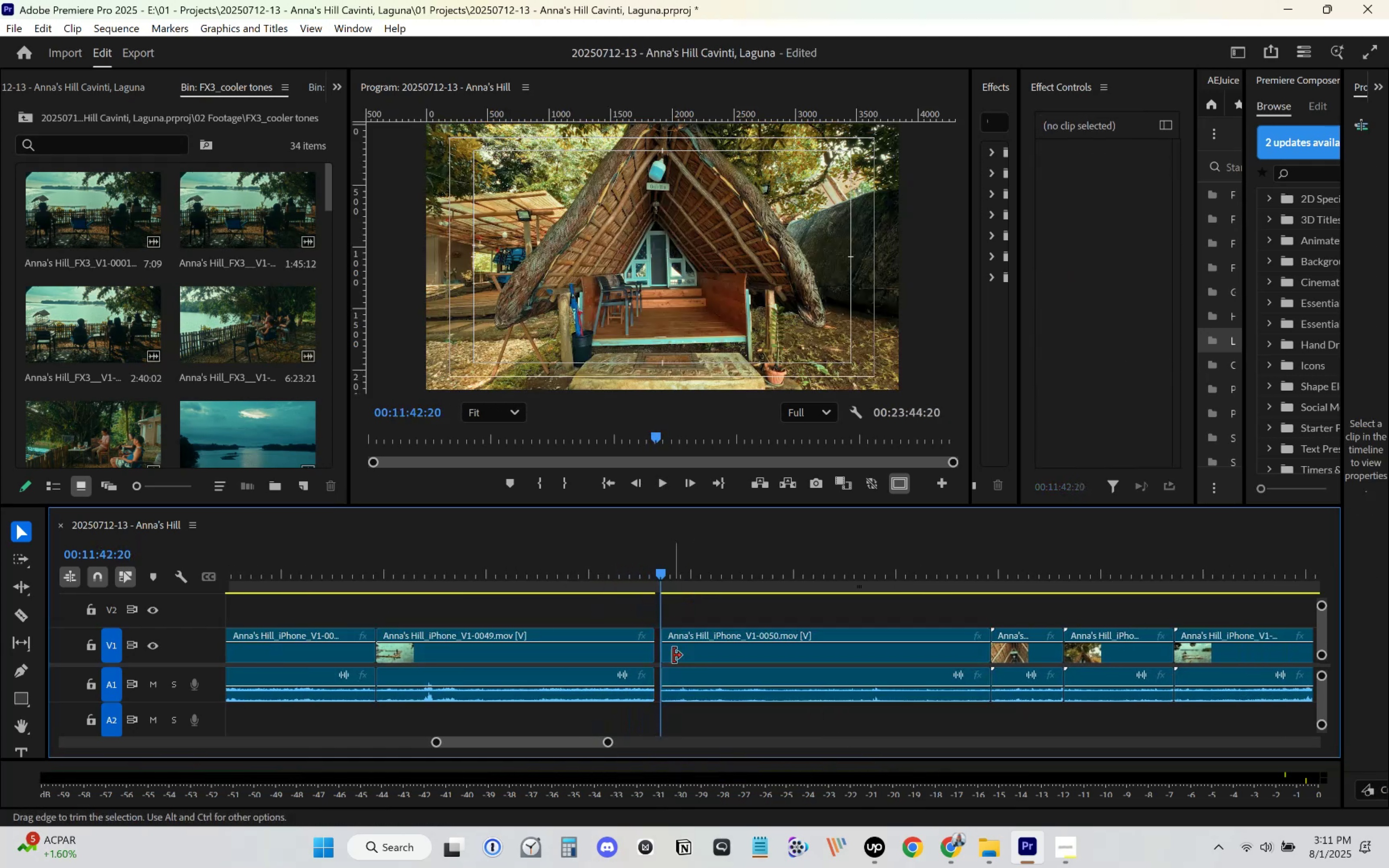 
left_click_drag(start_coordinate=[684, 653], to_coordinate=[675, 651])
 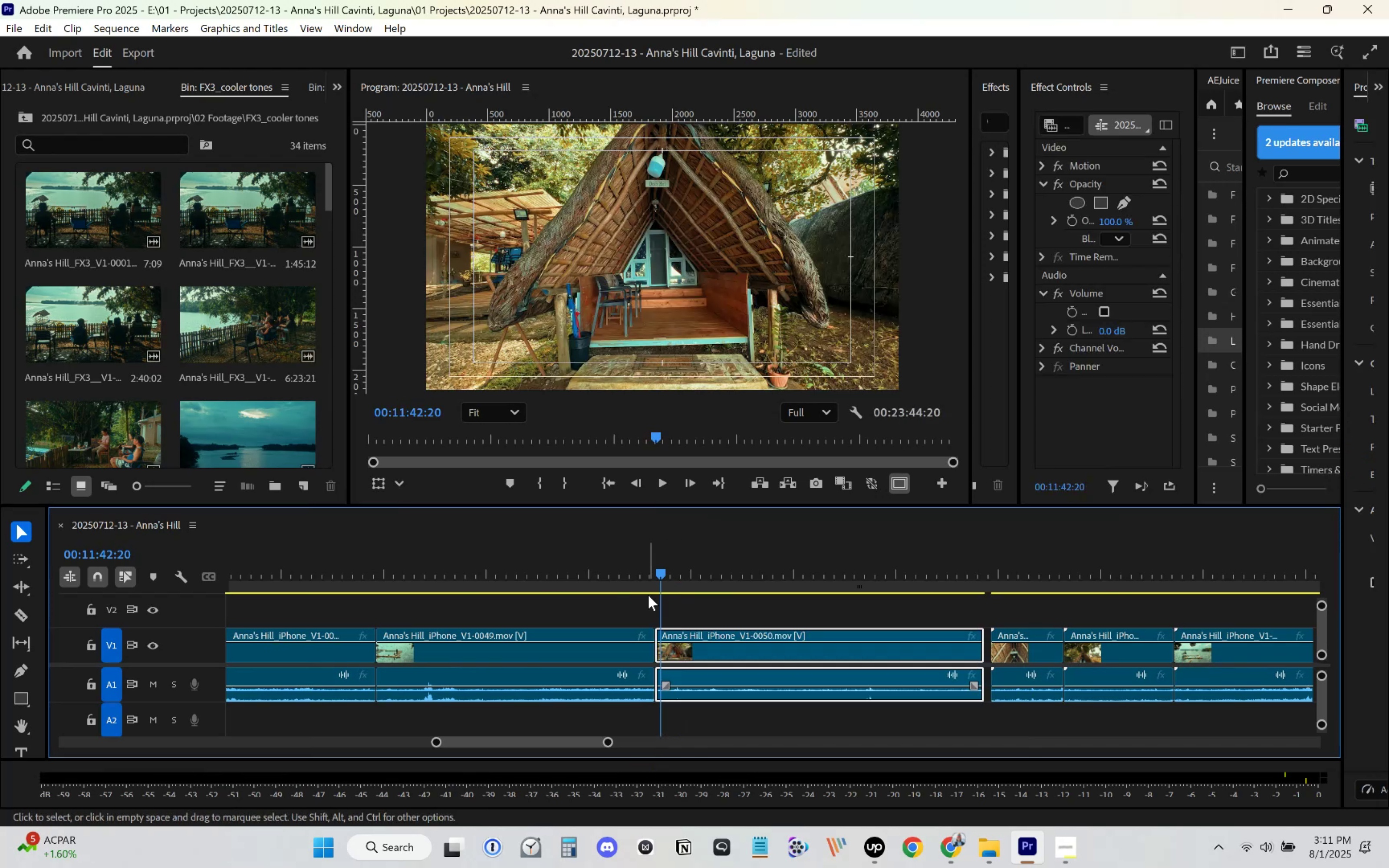 
left_click([640, 572])
 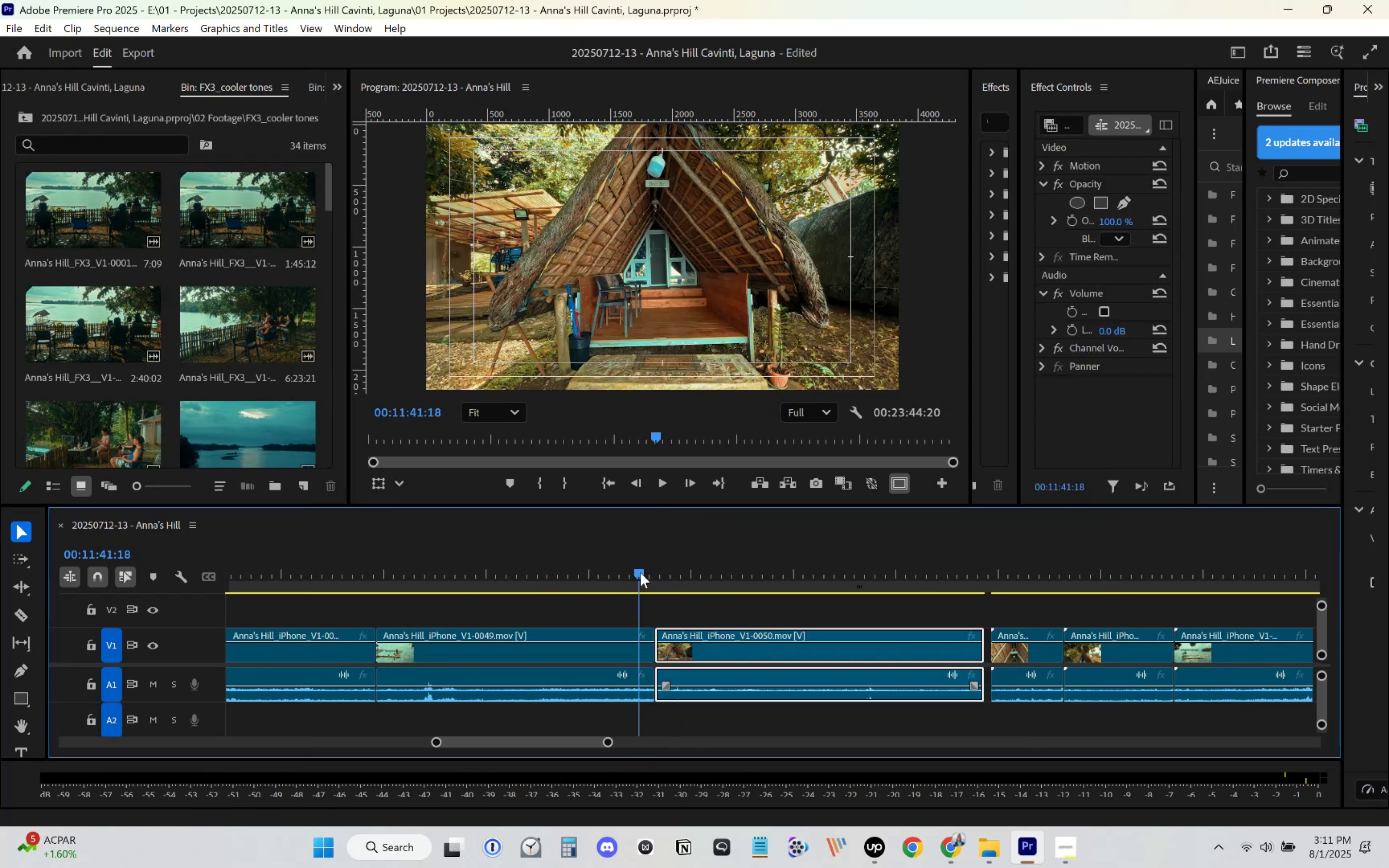 
key(Space)
 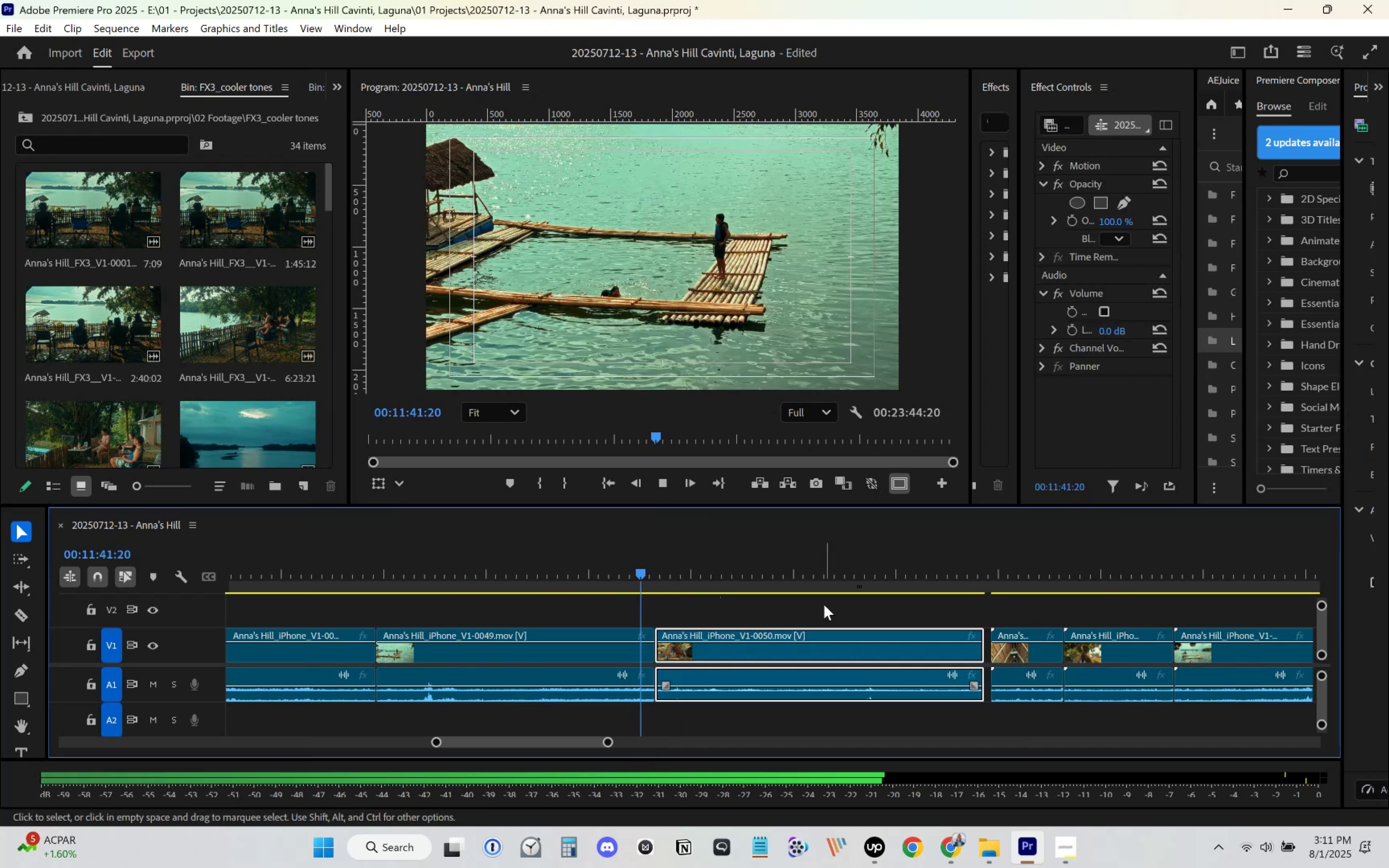 
scroll: coordinate [823, 606], scroll_direction: down, amount: 5.0
 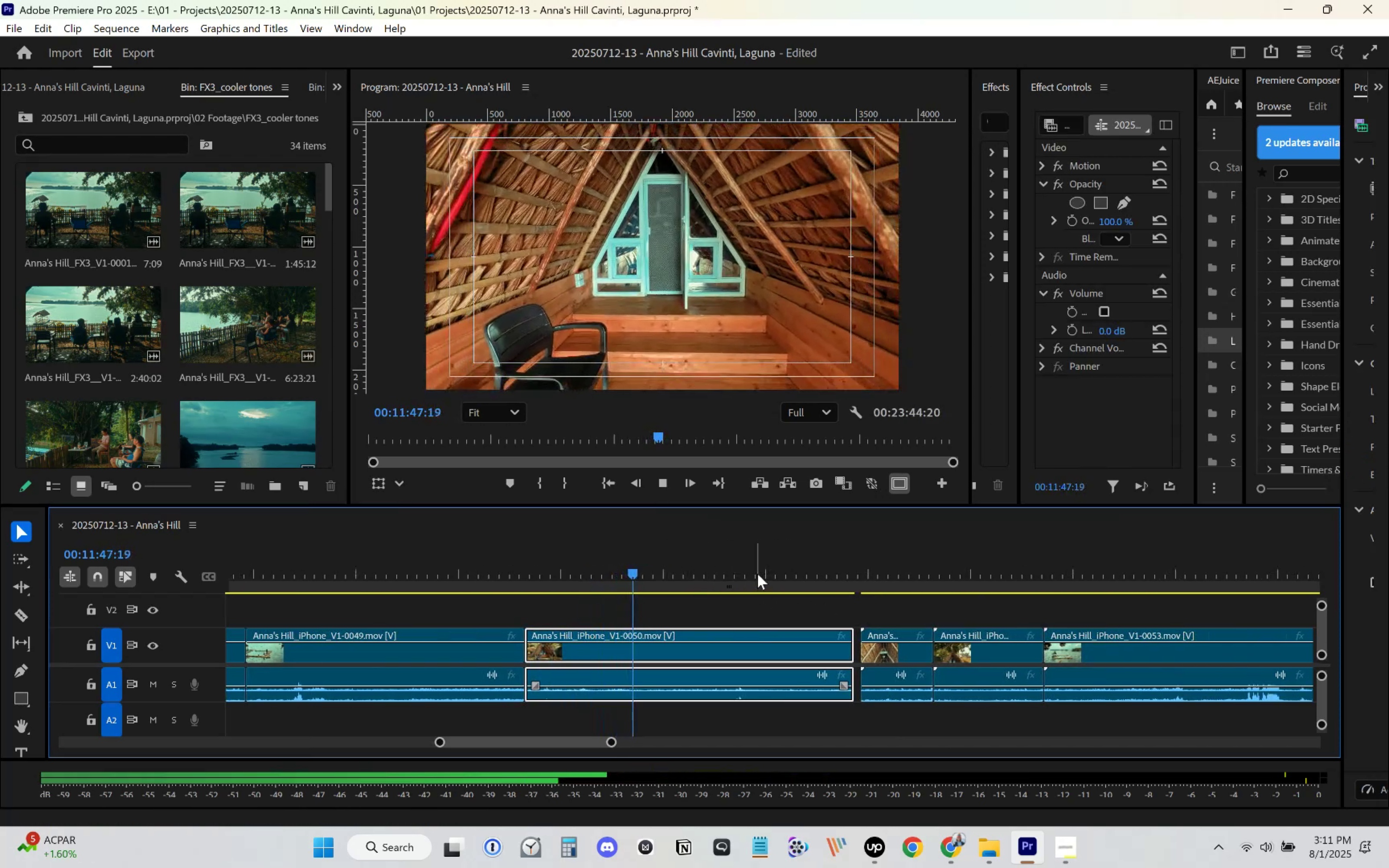 
left_click_drag(start_coordinate=[769, 577], to_coordinate=[853, 588])
 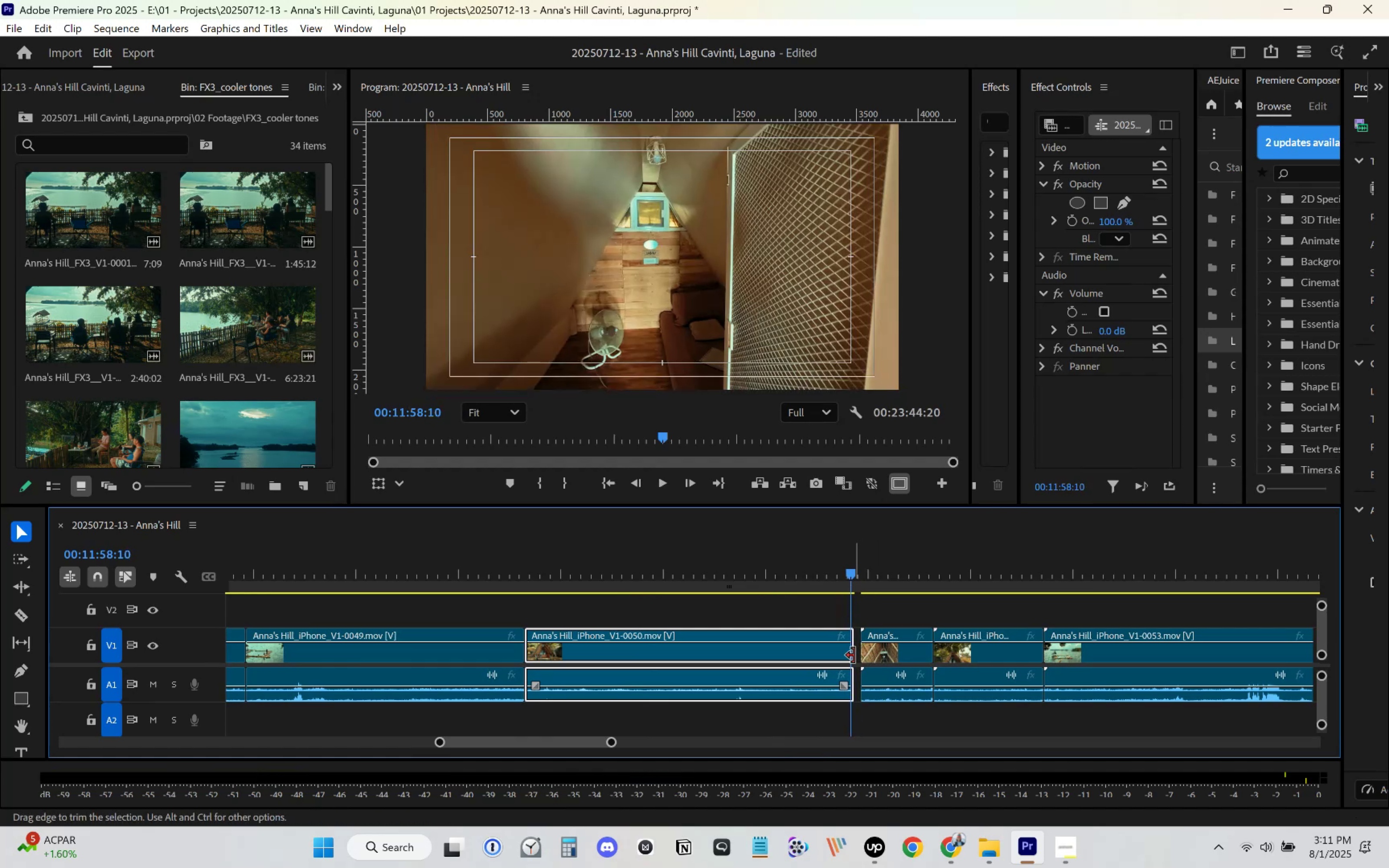 
left_click_drag(start_coordinate=[851, 652], to_coordinate=[846, 650])
 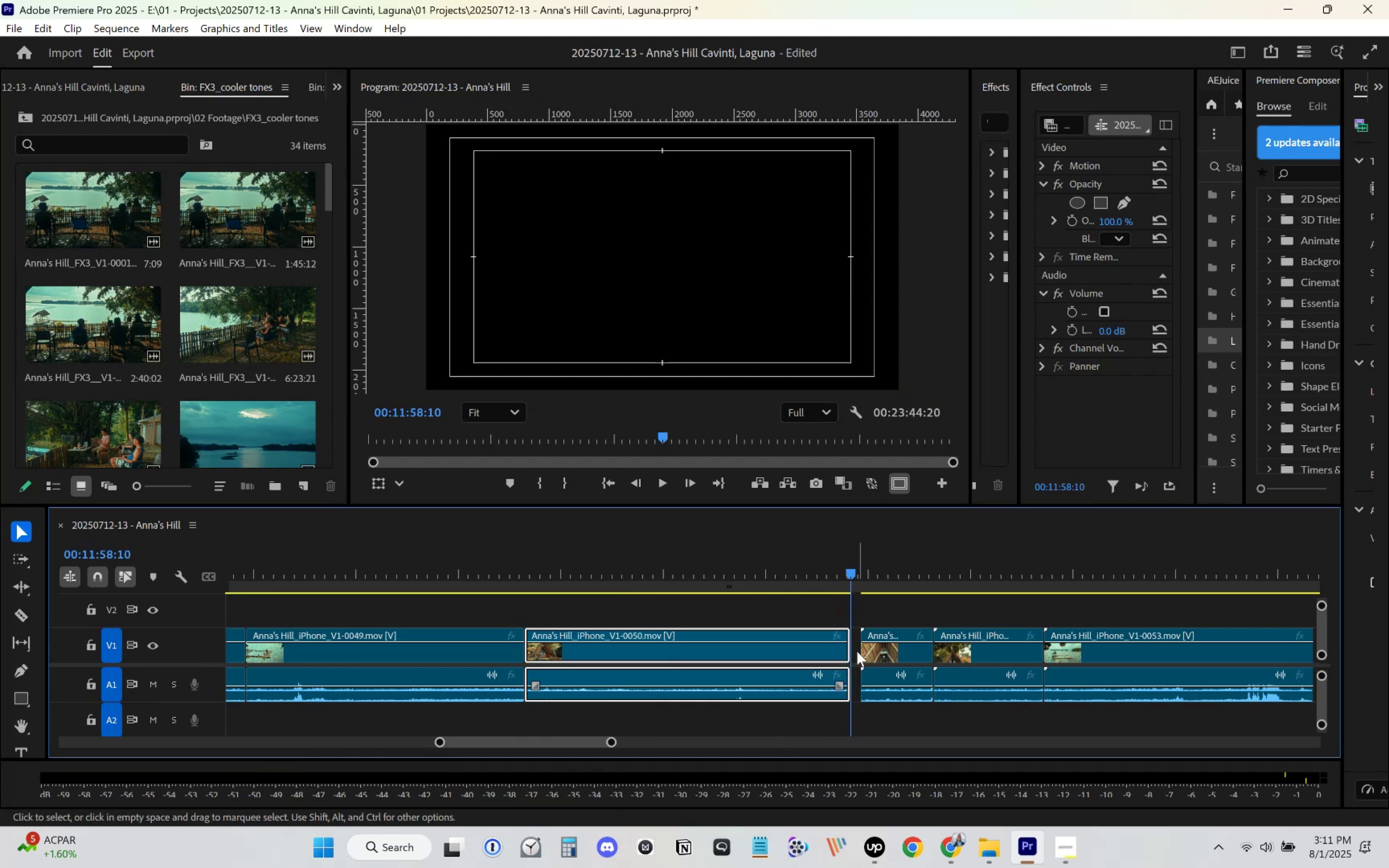 
left_click([857, 651])
 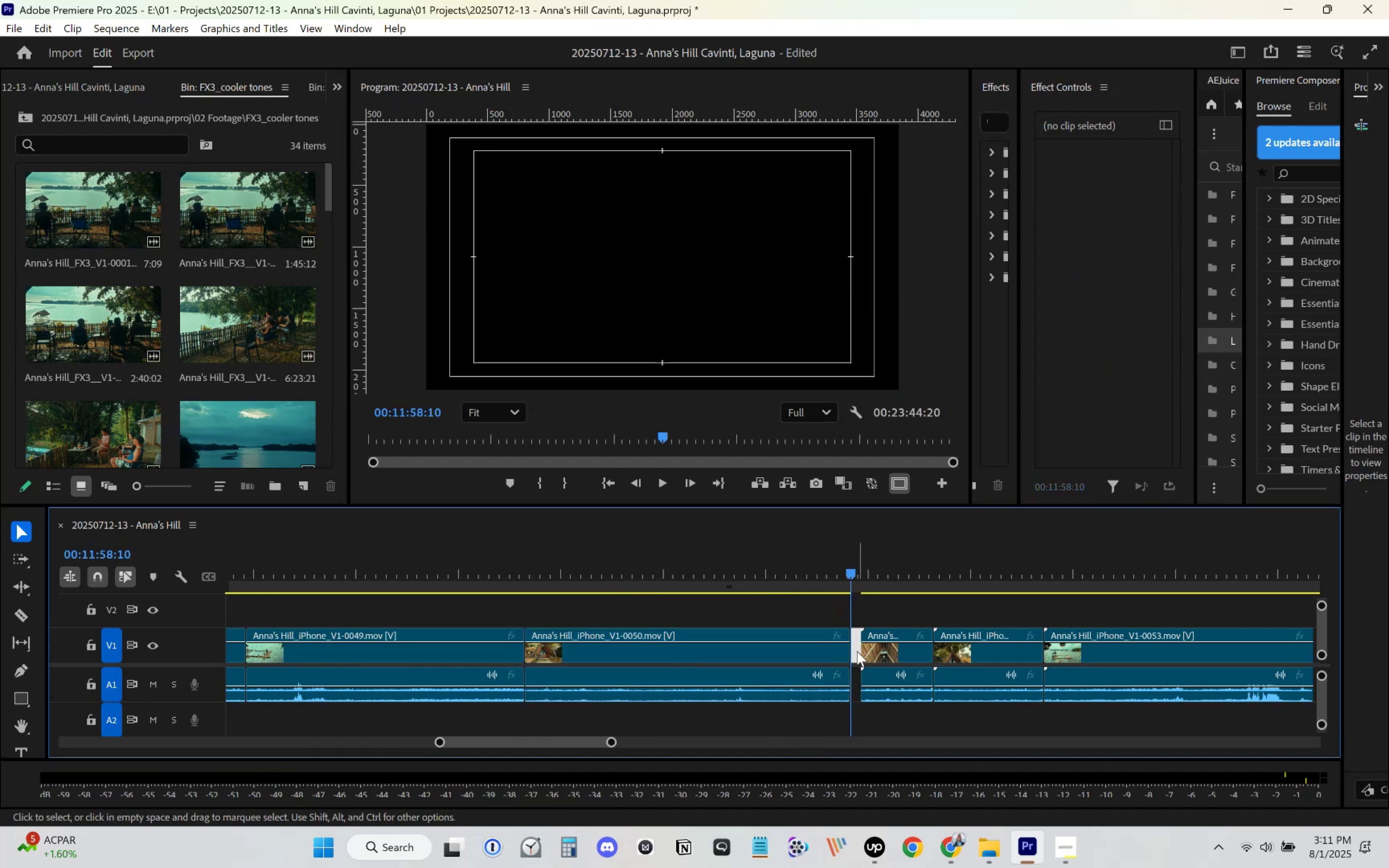 
key(Delete)
 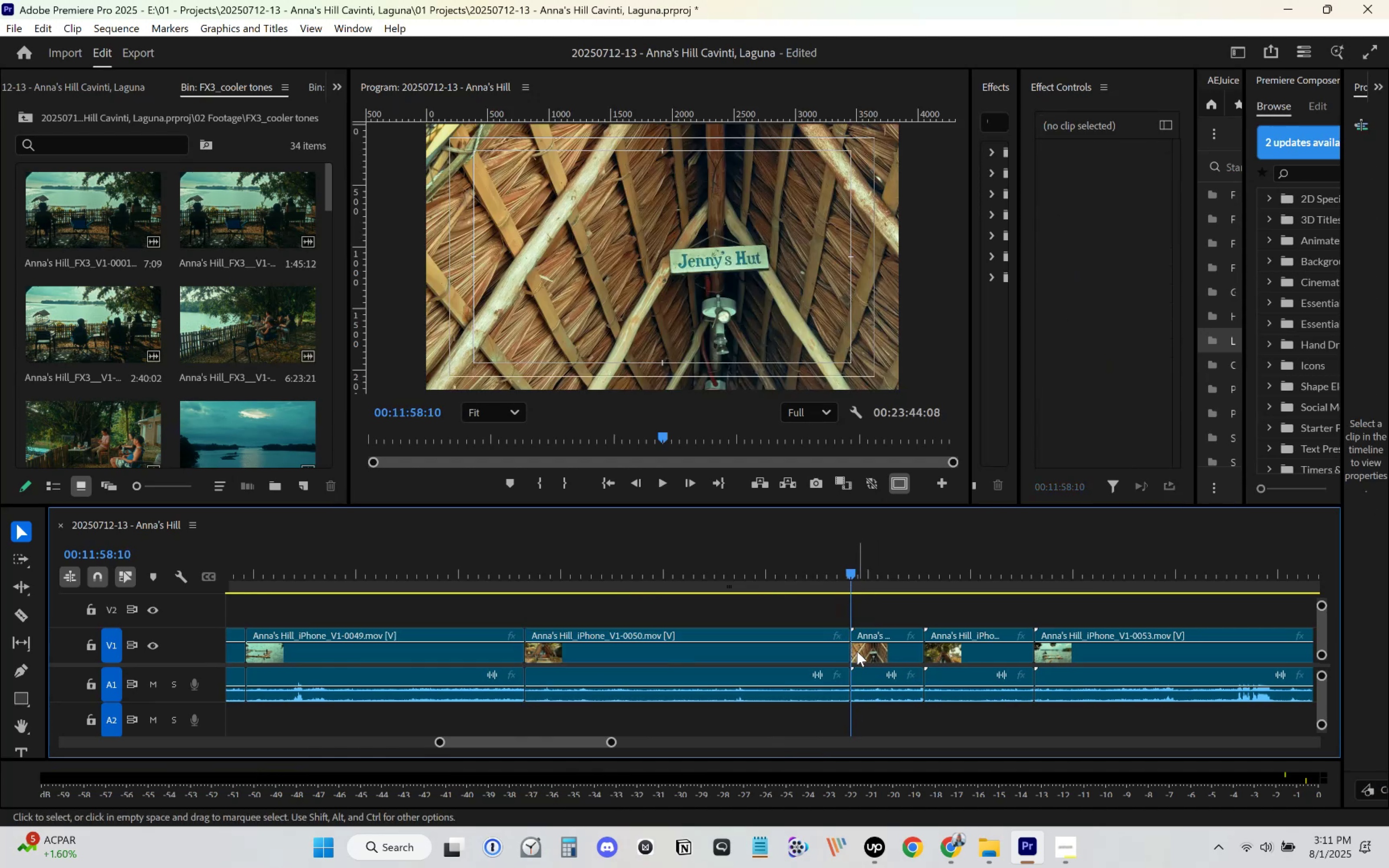 
key(Space)
 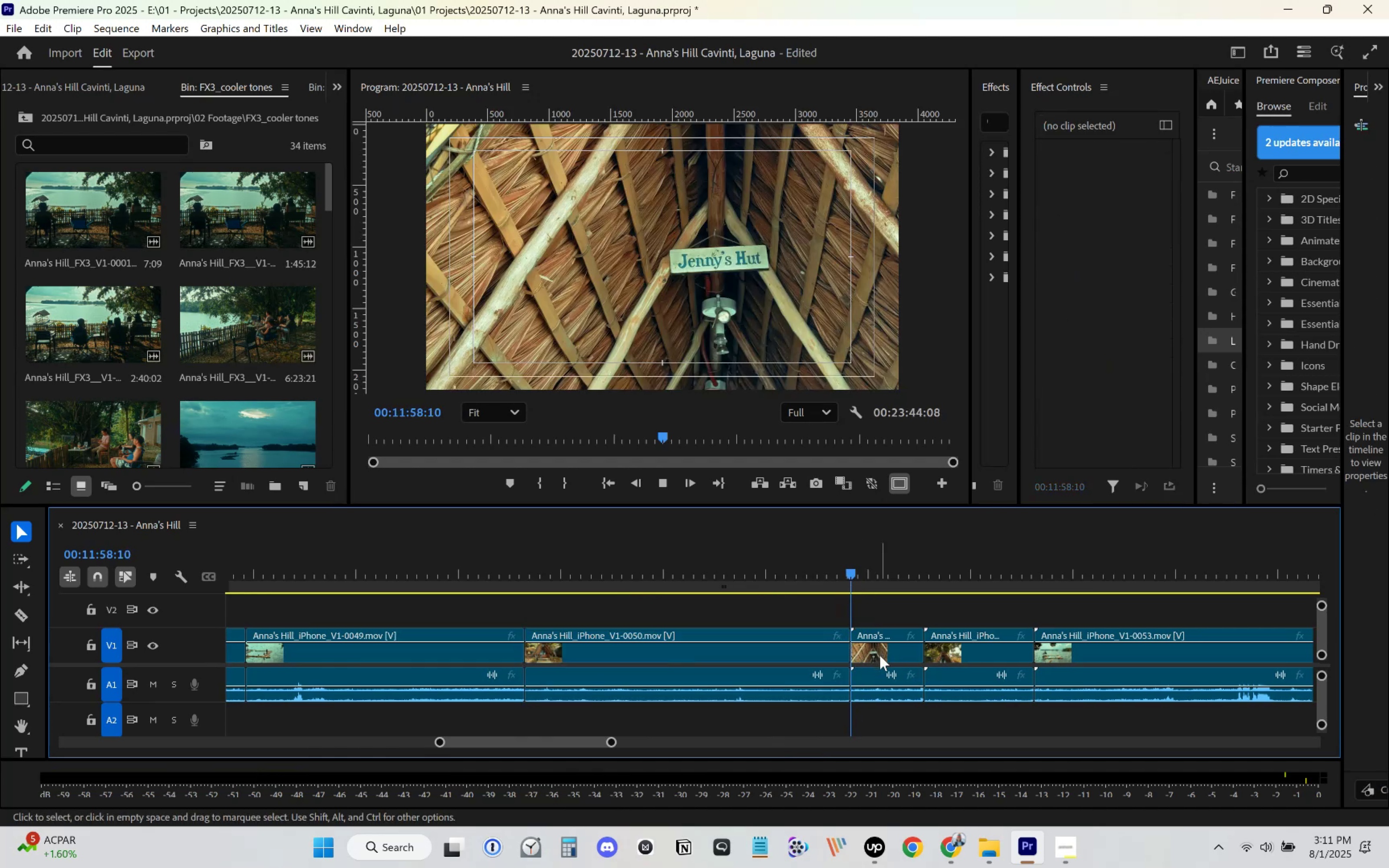 
scroll: coordinate [879, 656], scroll_direction: down, amount: 5.0
 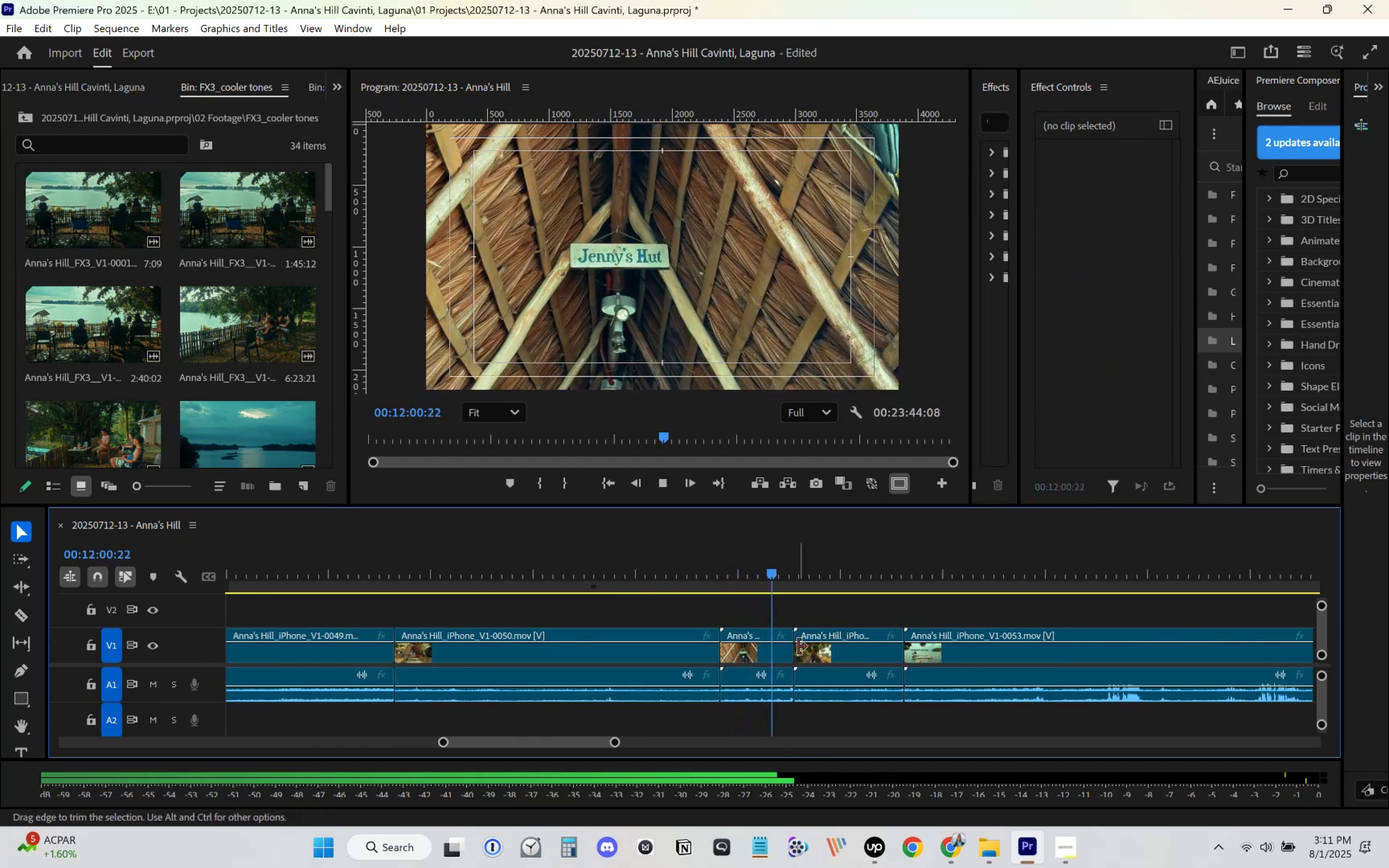 
key(Space)
 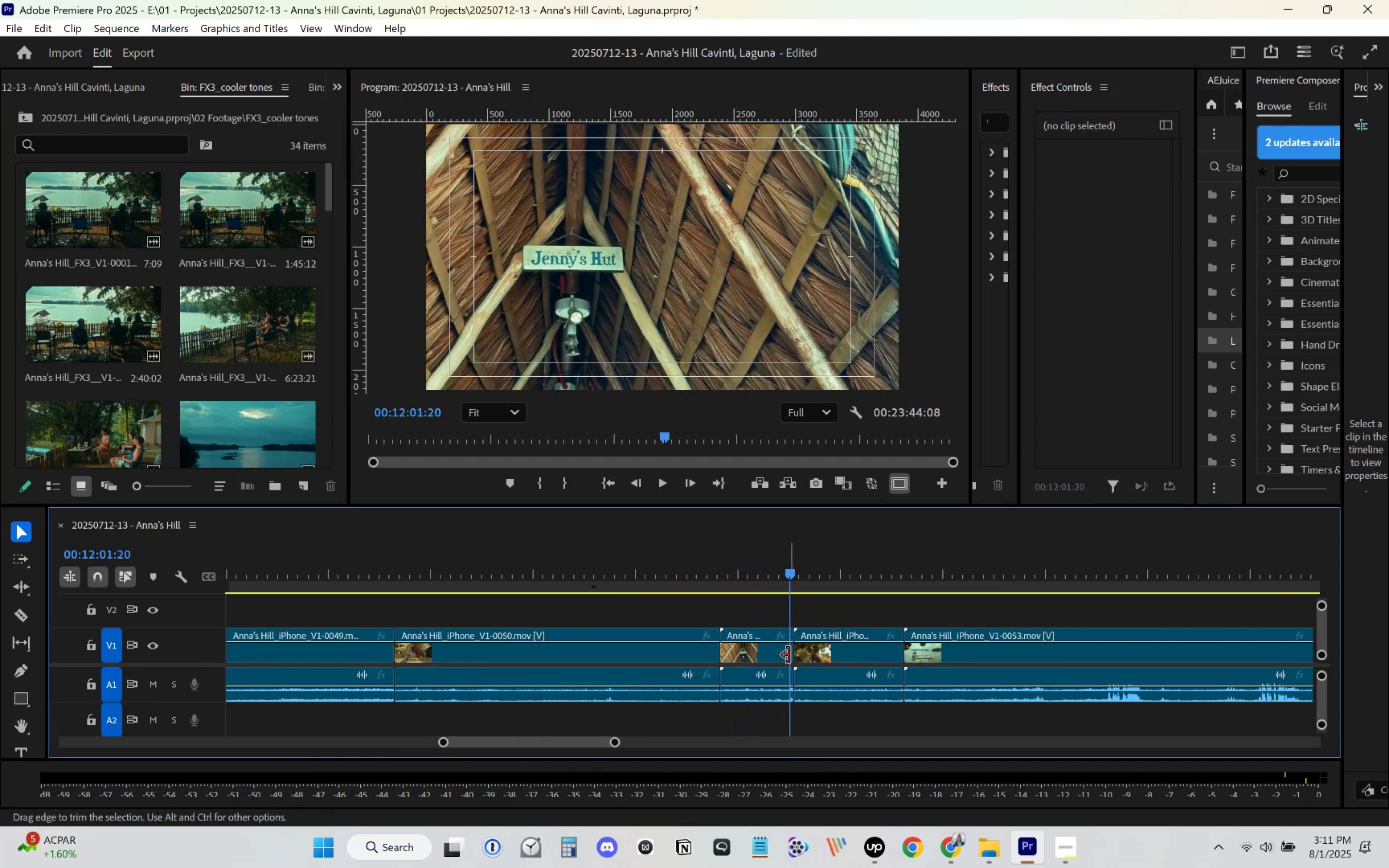 
left_click_drag(start_coordinate=[789, 655], to_coordinate=[787, 658])
 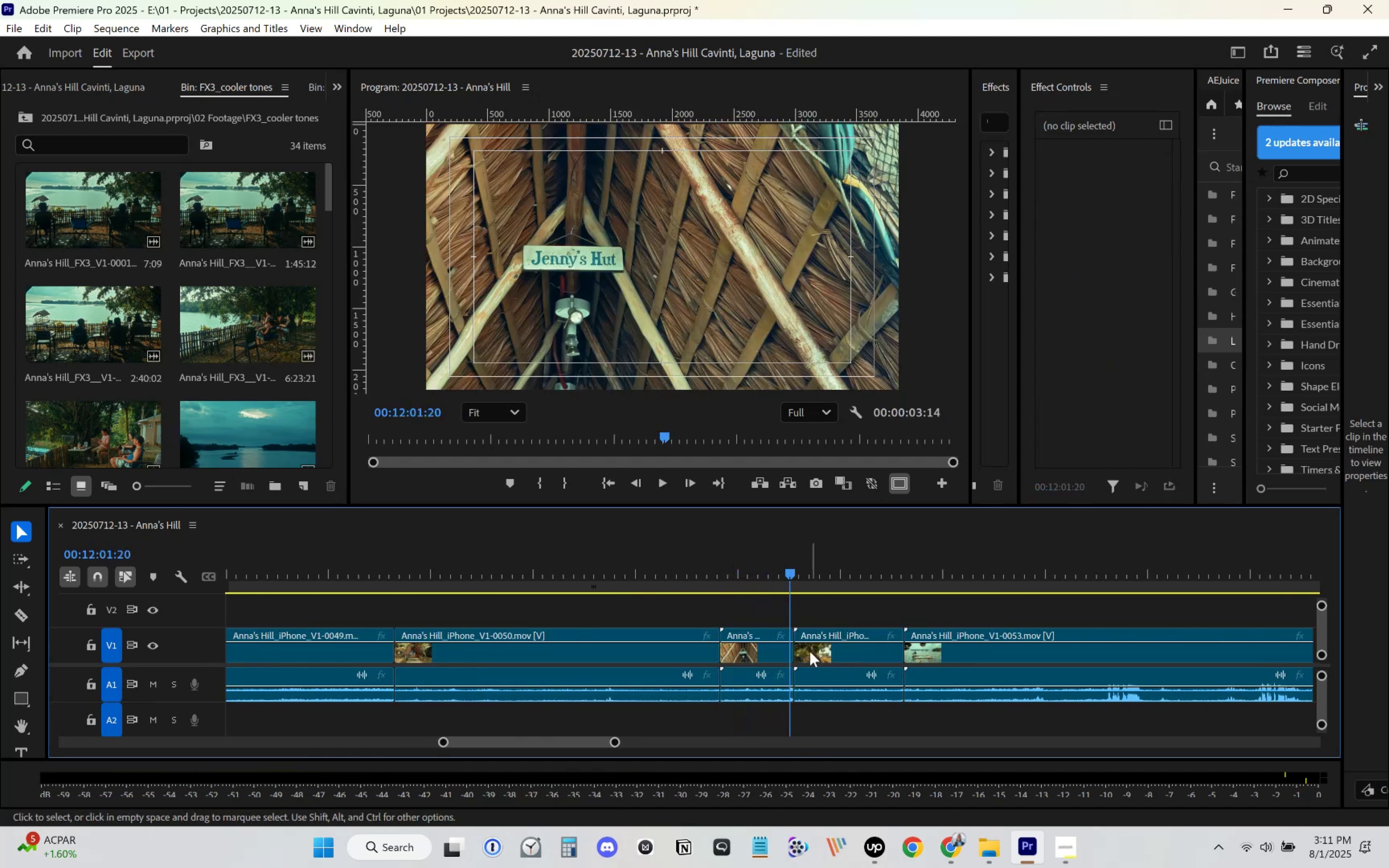 
left_click_drag(start_coordinate=[820, 648], to_coordinate=[812, 649])
 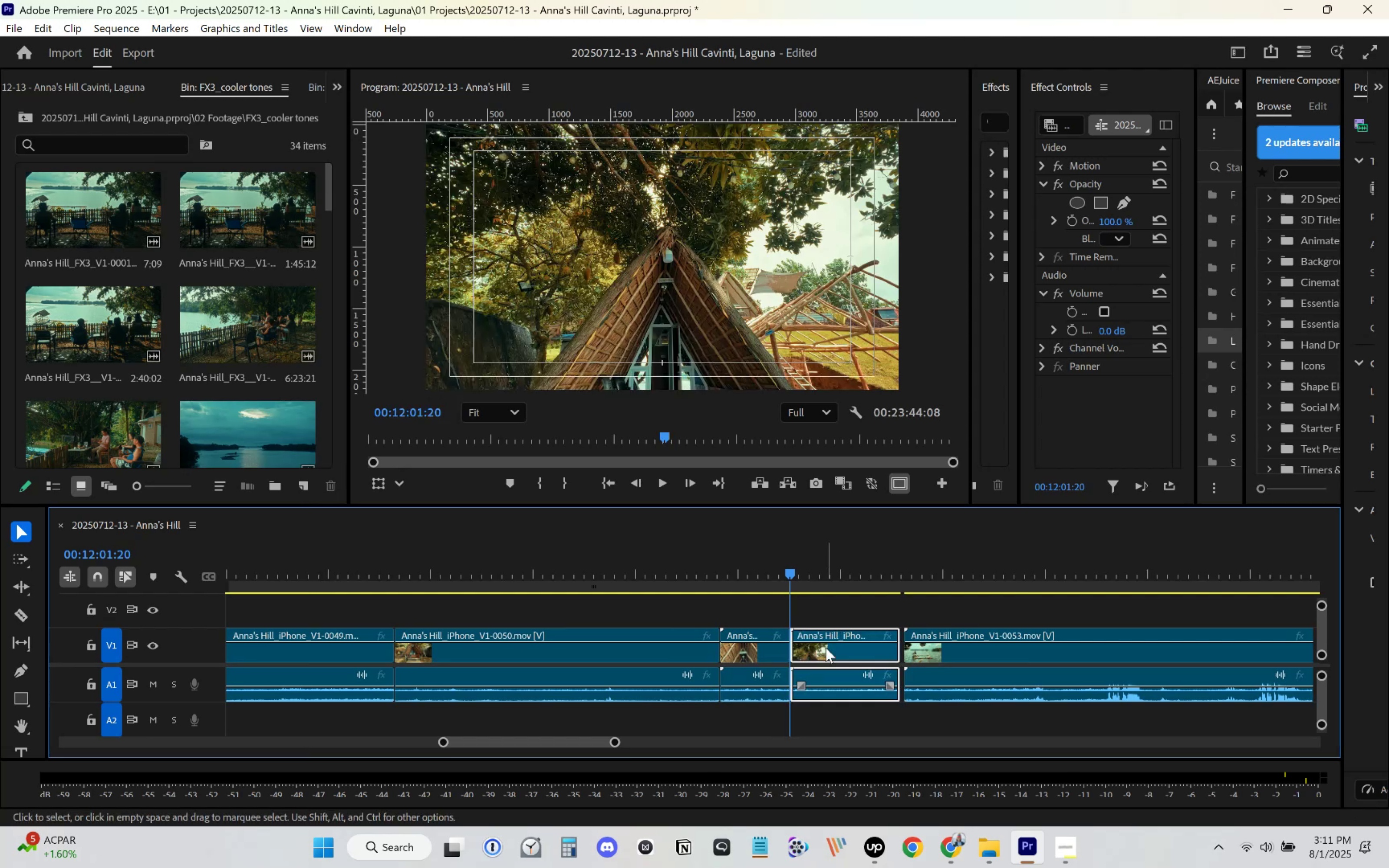 
key(Space)
 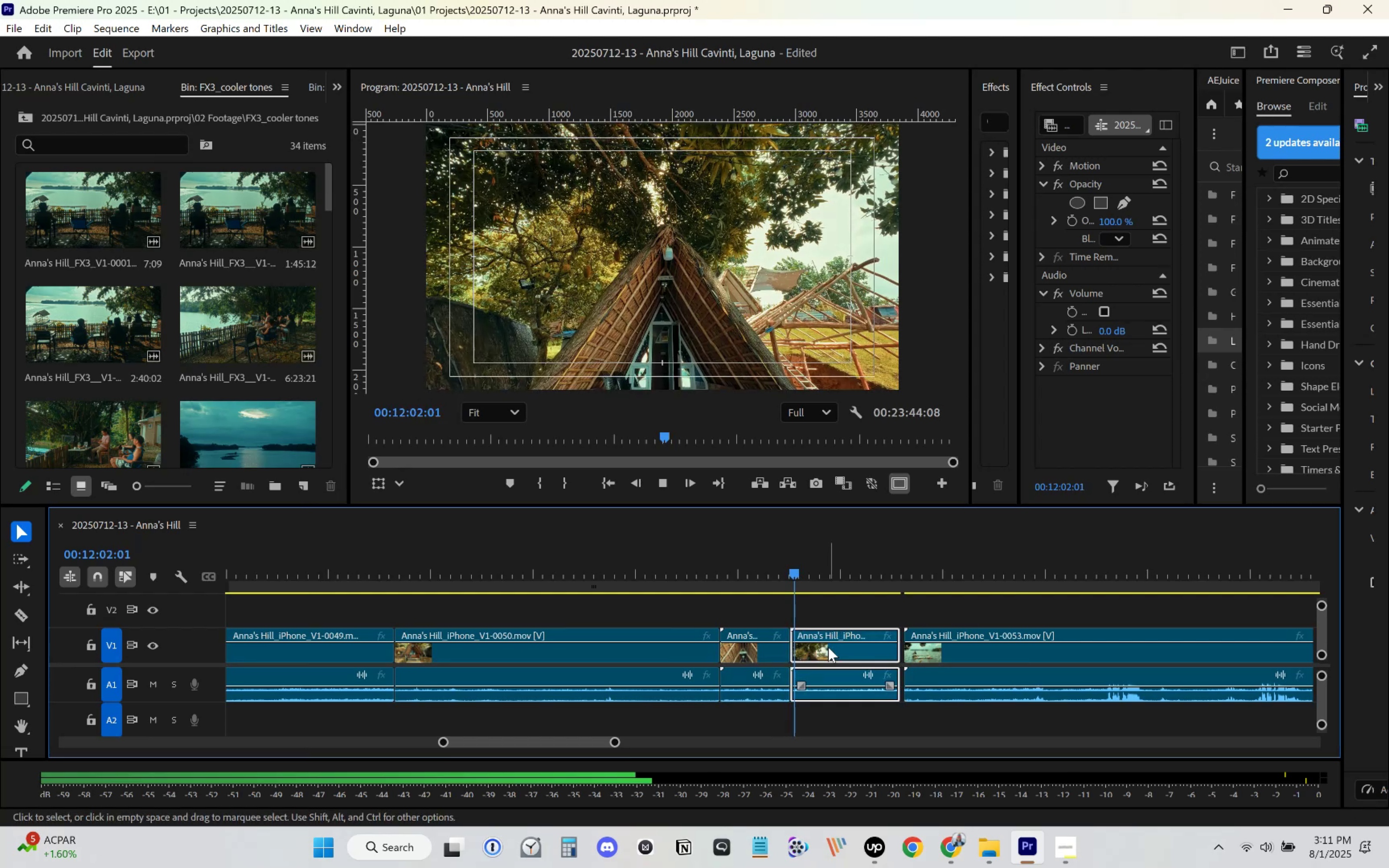 
key(Space)
 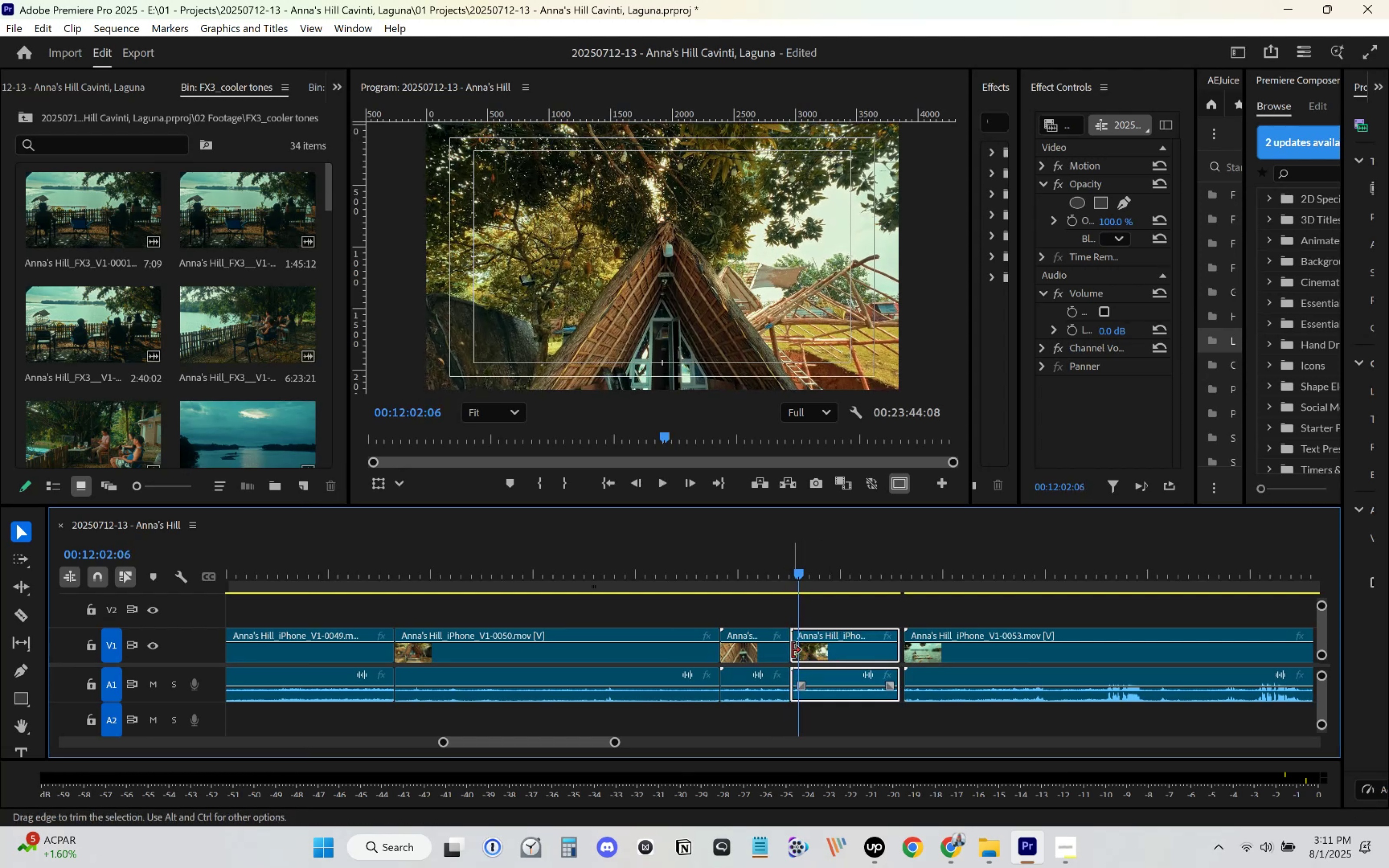 
left_click_drag(start_coordinate=[793, 650], to_coordinate=[800, 652])
 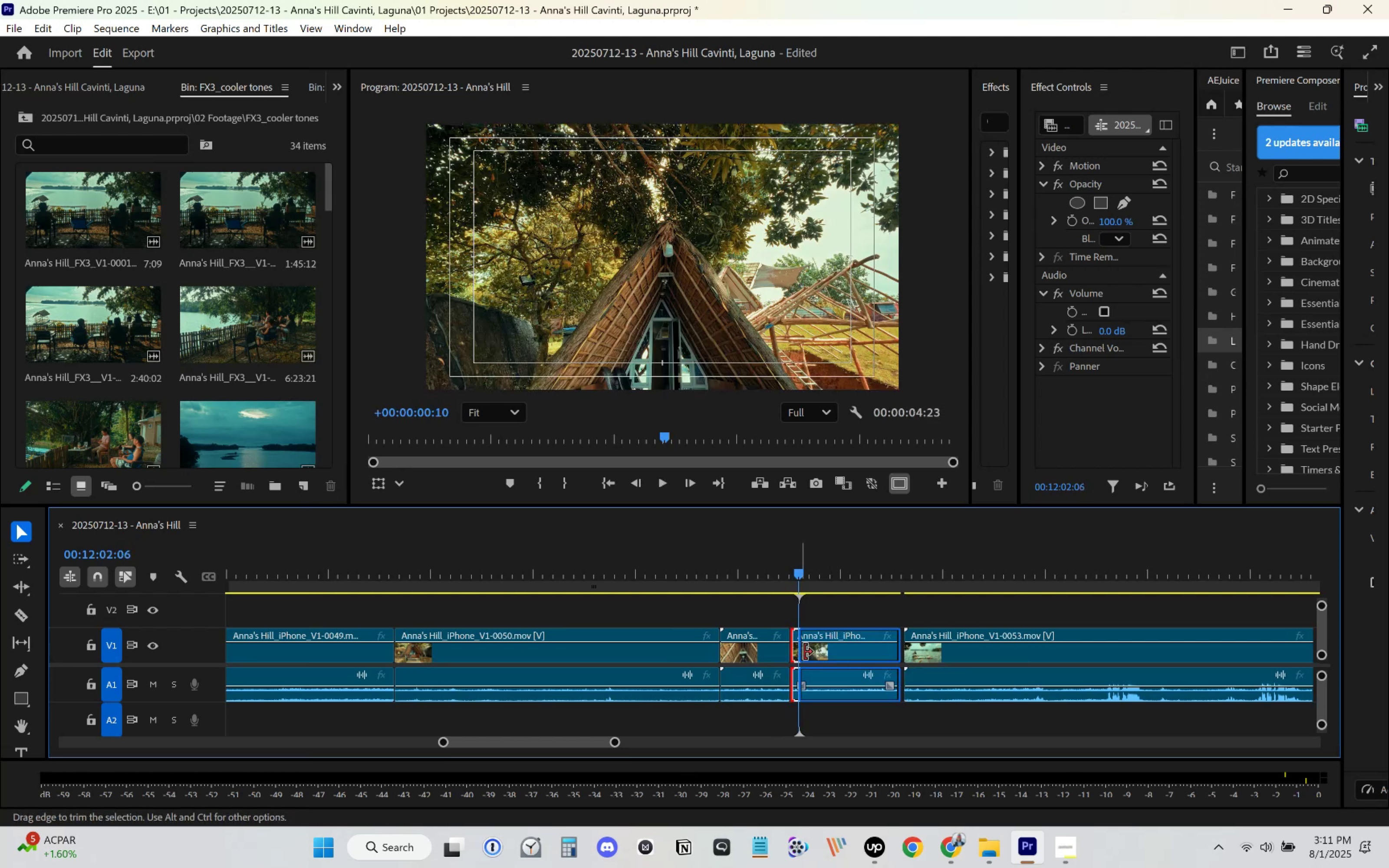 
left_click_drag(start_coordinate=[815, 652], to_coordinate=[809, 652])
 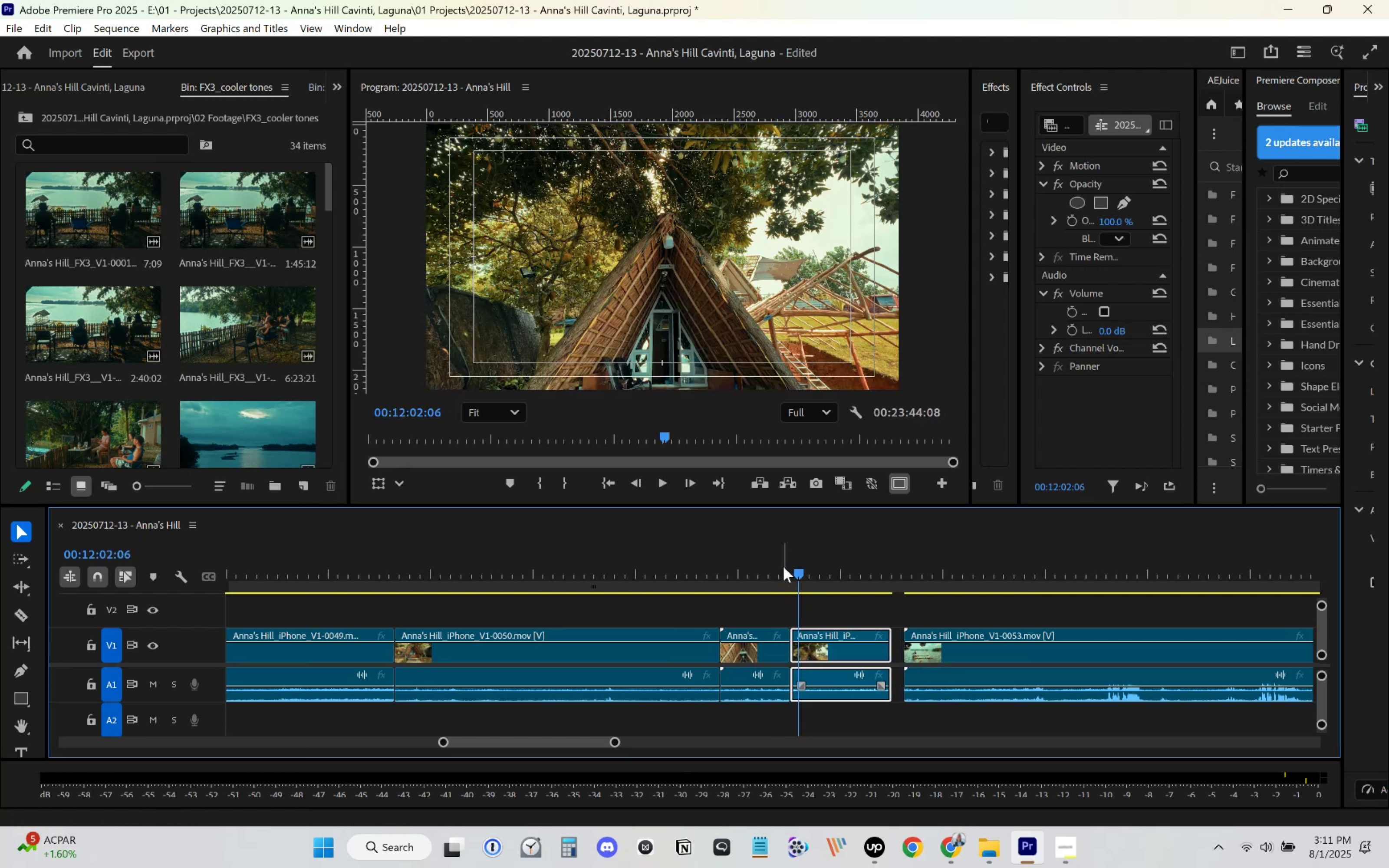 
left_click([783, 566])
 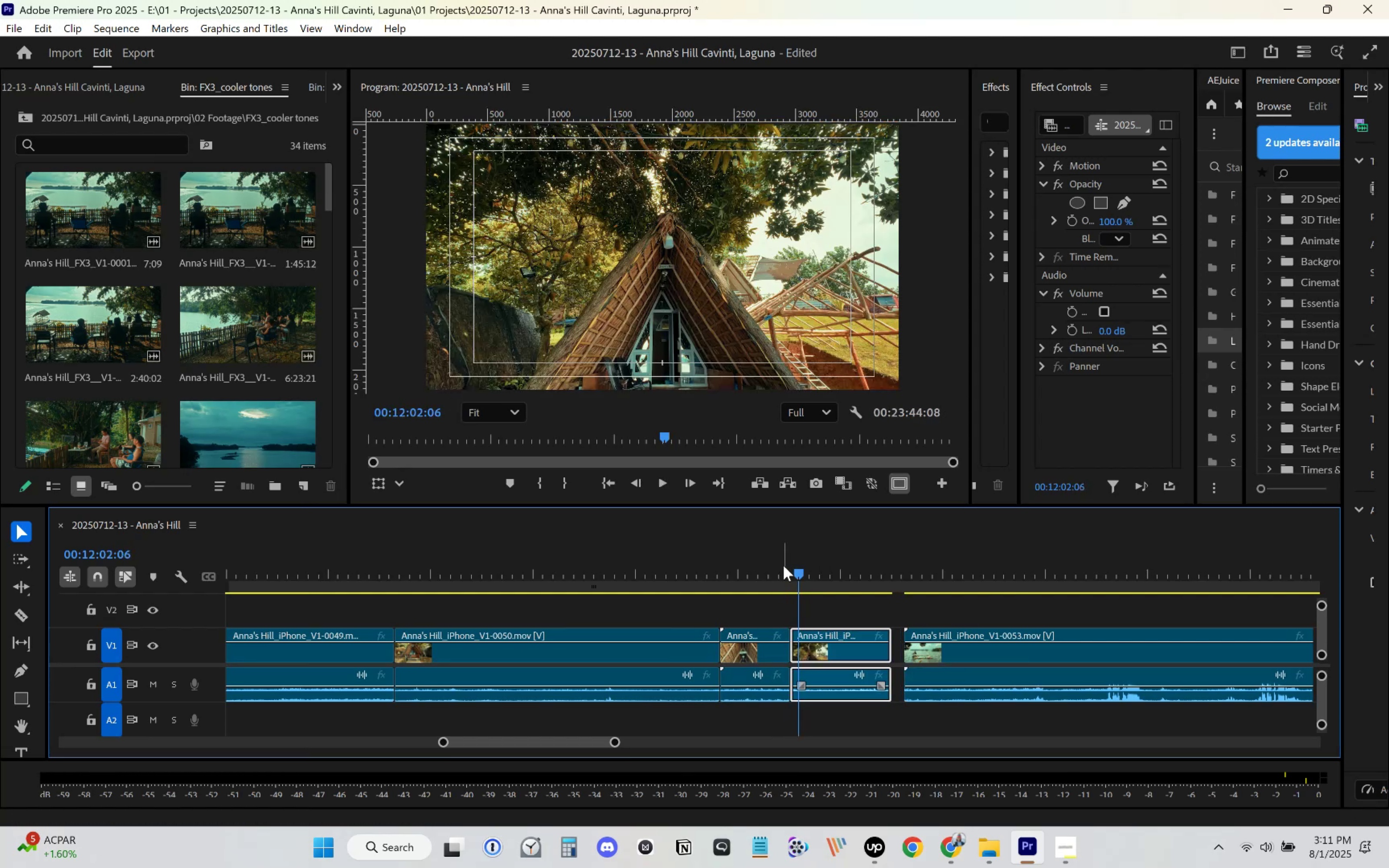 
key(Space)
 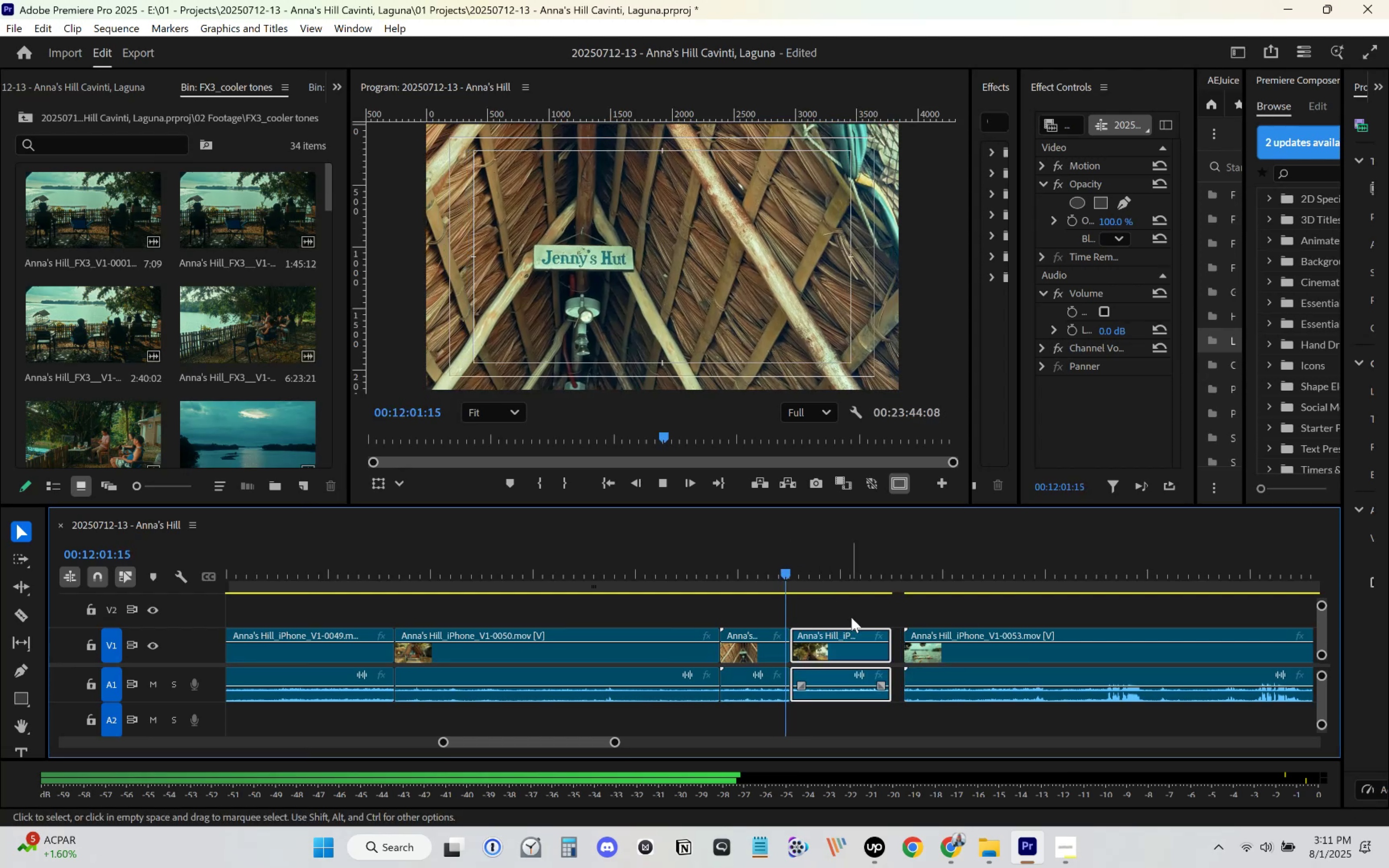 
scroll: coordinate [848, 618], scroll_direction: down, amount: 3.0
 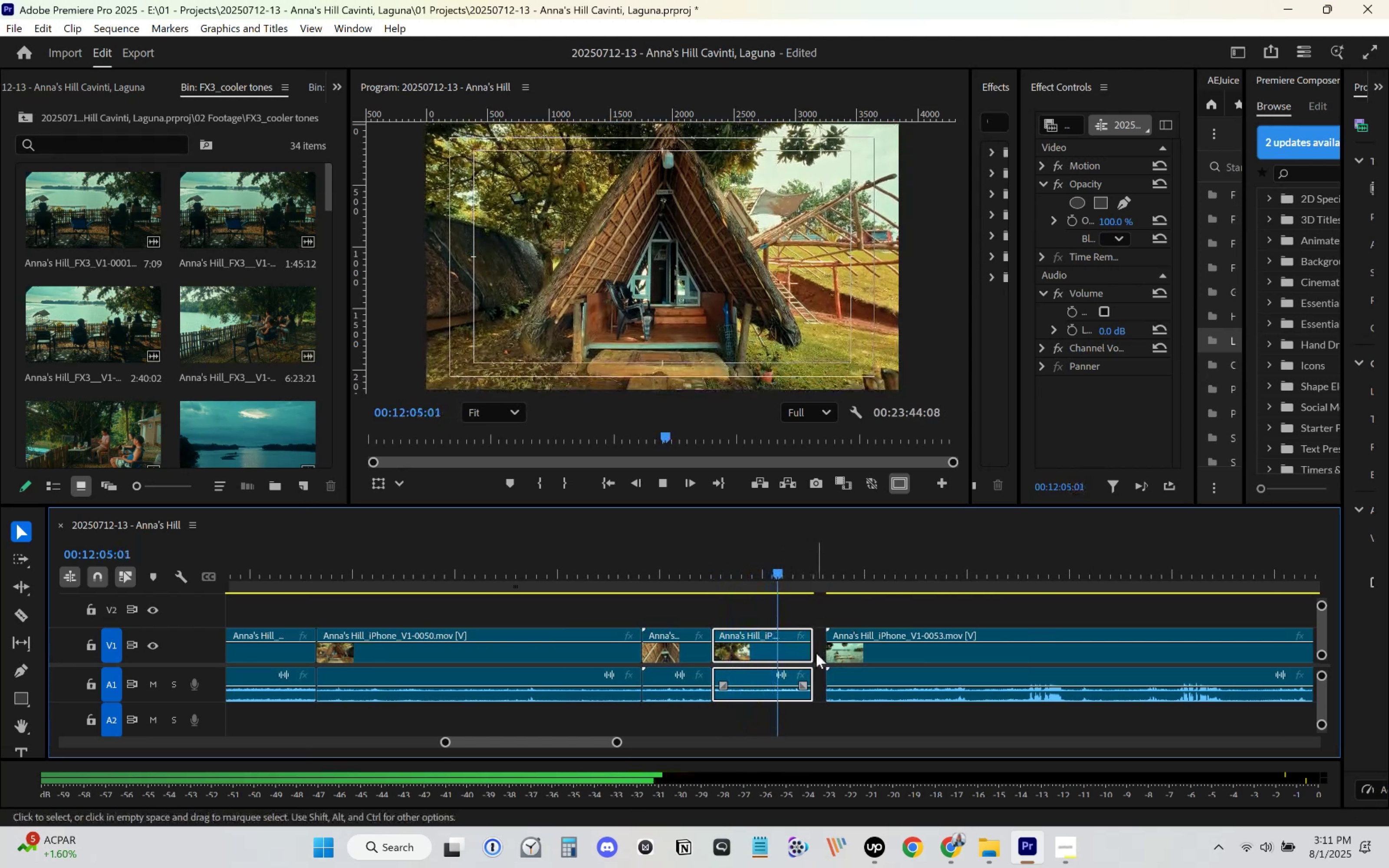 
key(Space)
 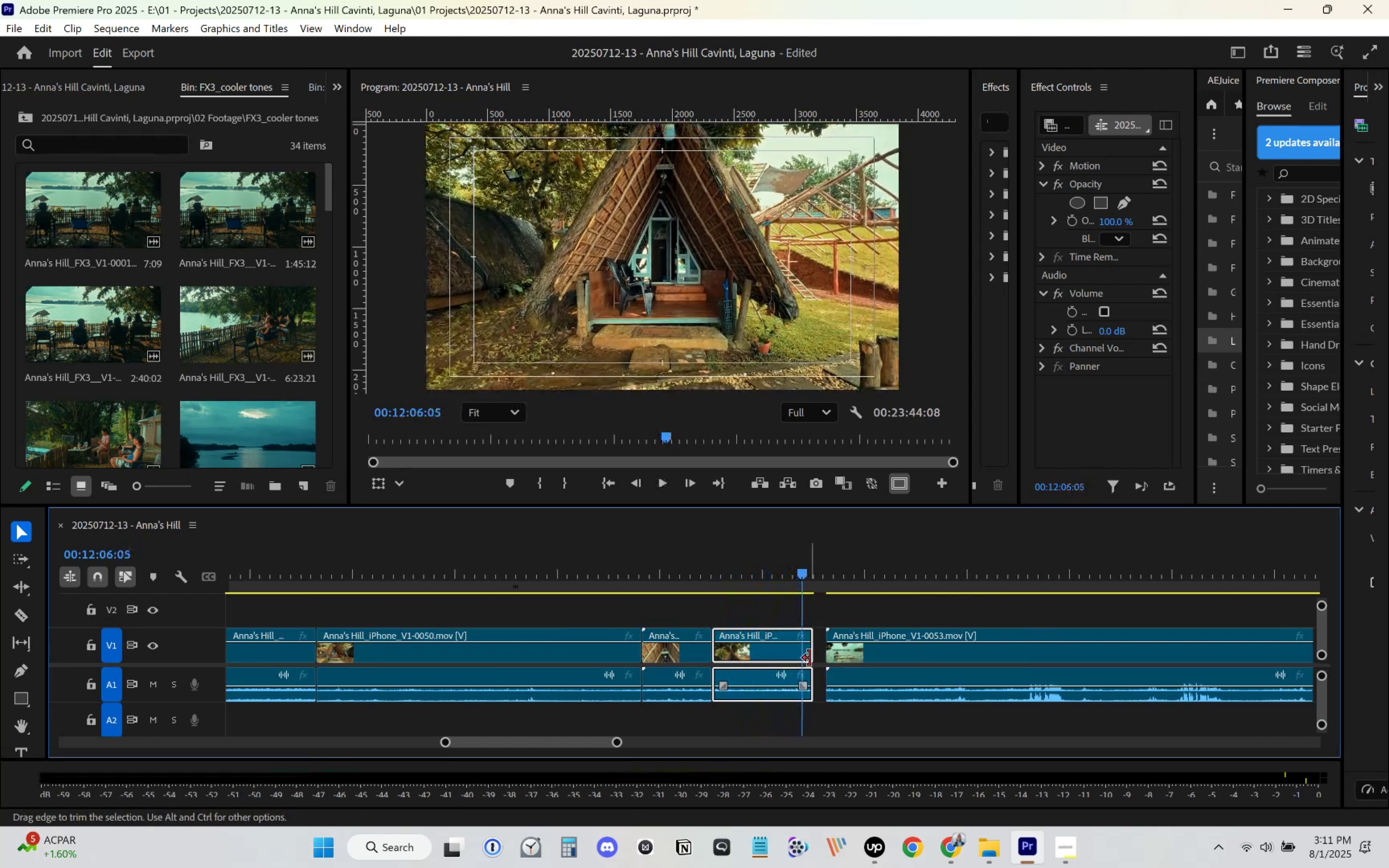 
left_click_drag(start_coordinate=[810, 658], to_coordinate=[804, 659])
 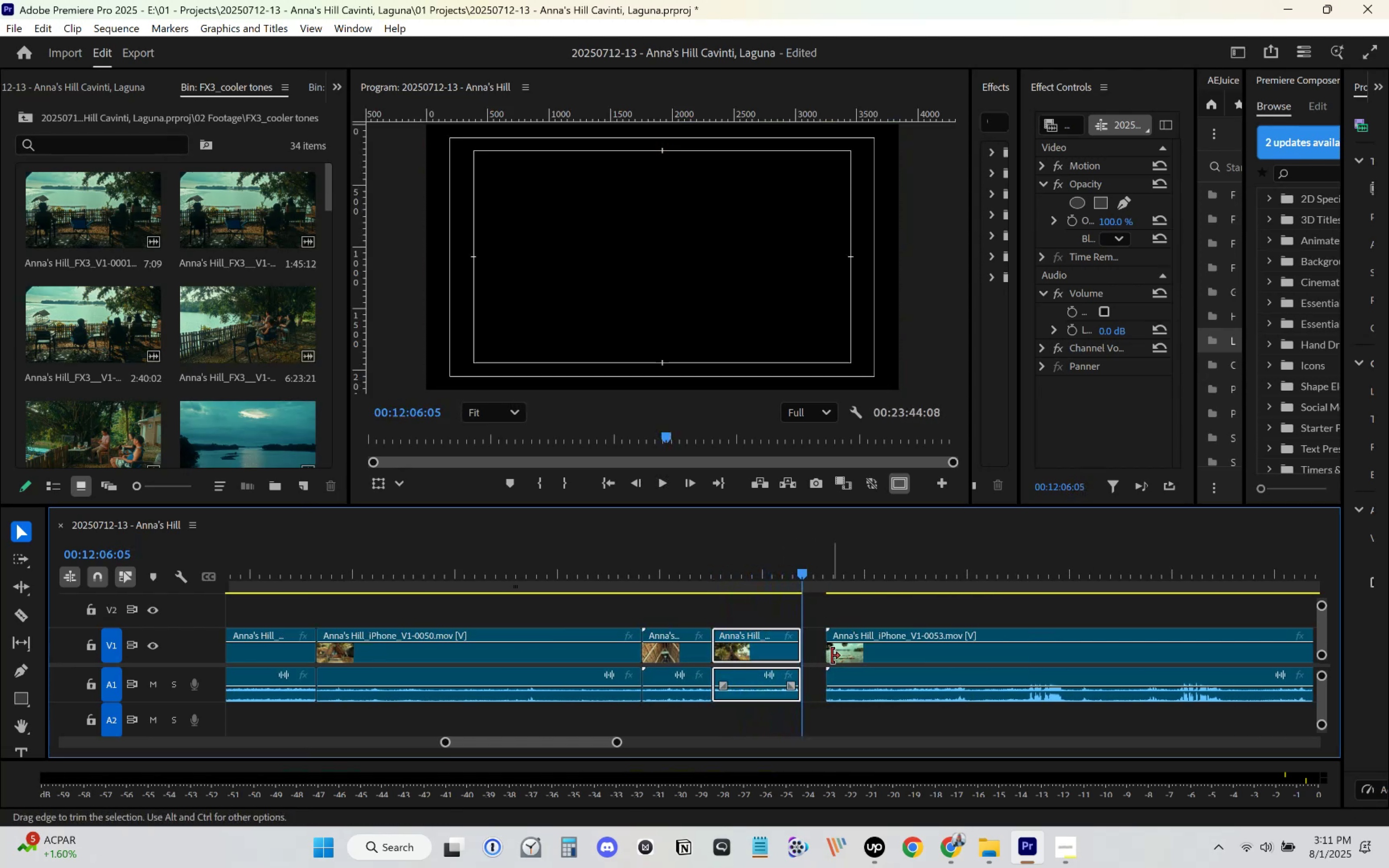 
left_click_drag(start_coordinate=[839, 656], to_coordinate=[818, 657])
 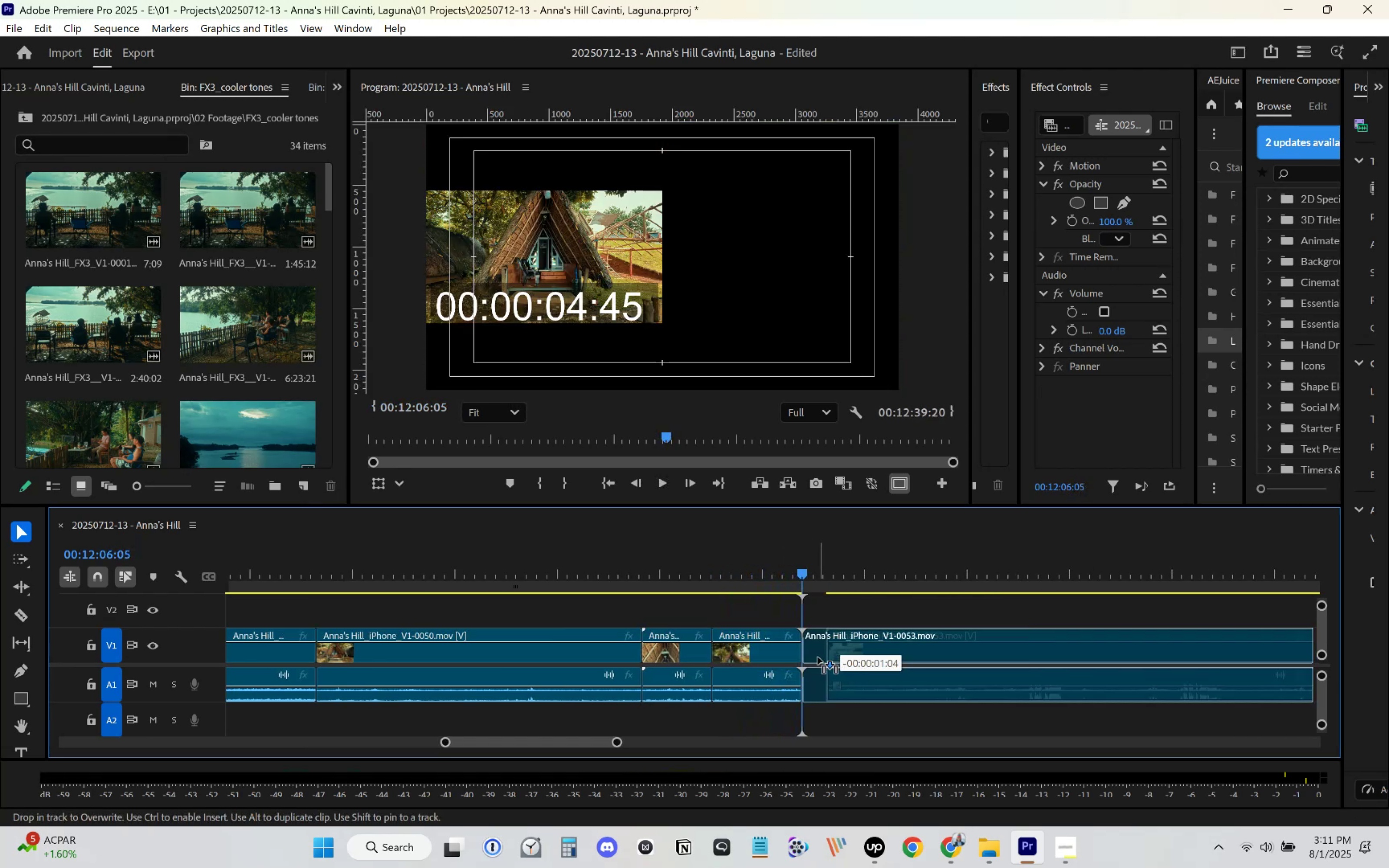 
key(Space)
 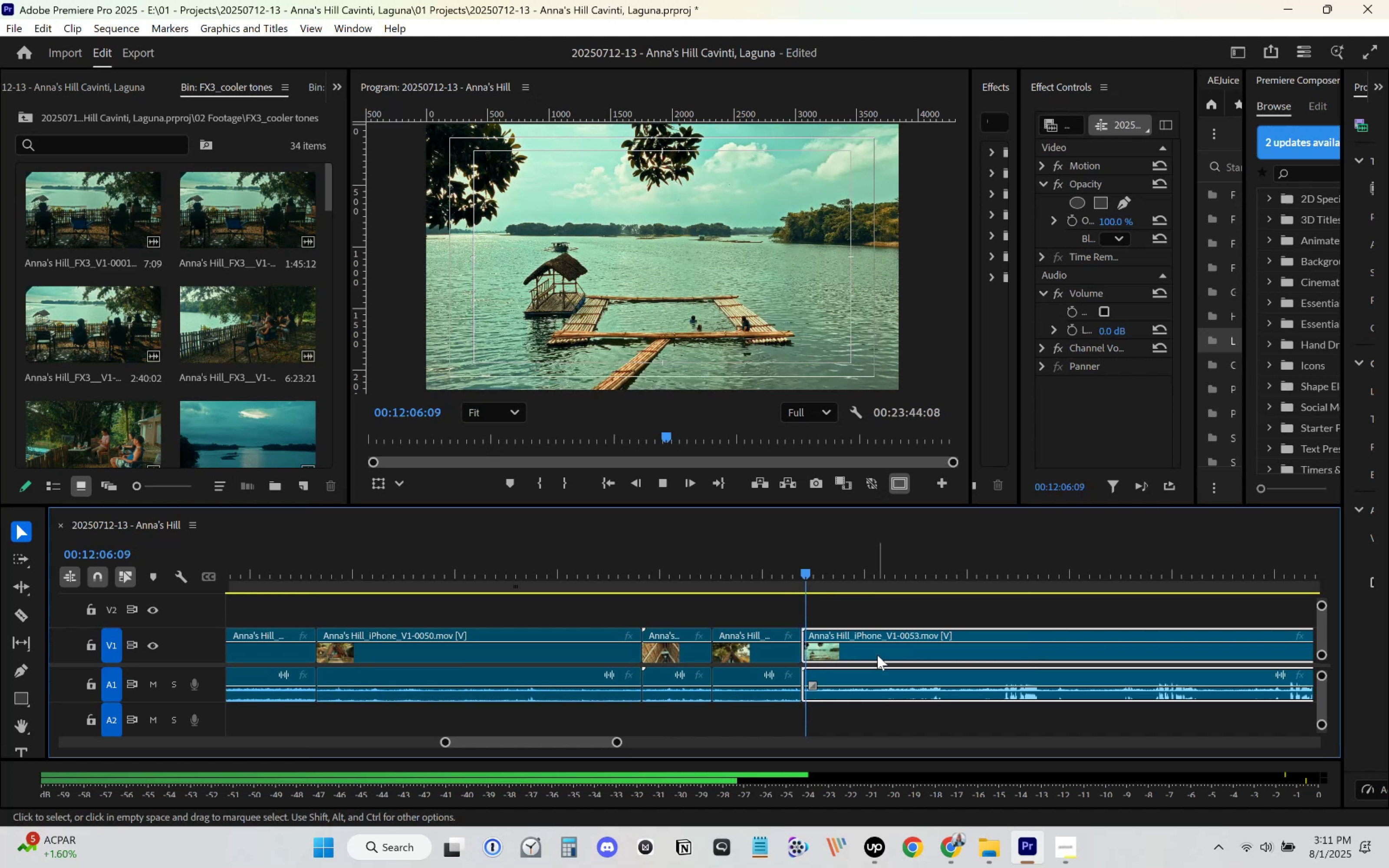 
scroll: coordinate [873, 654], scroll_direction: down, amount: 4.0
 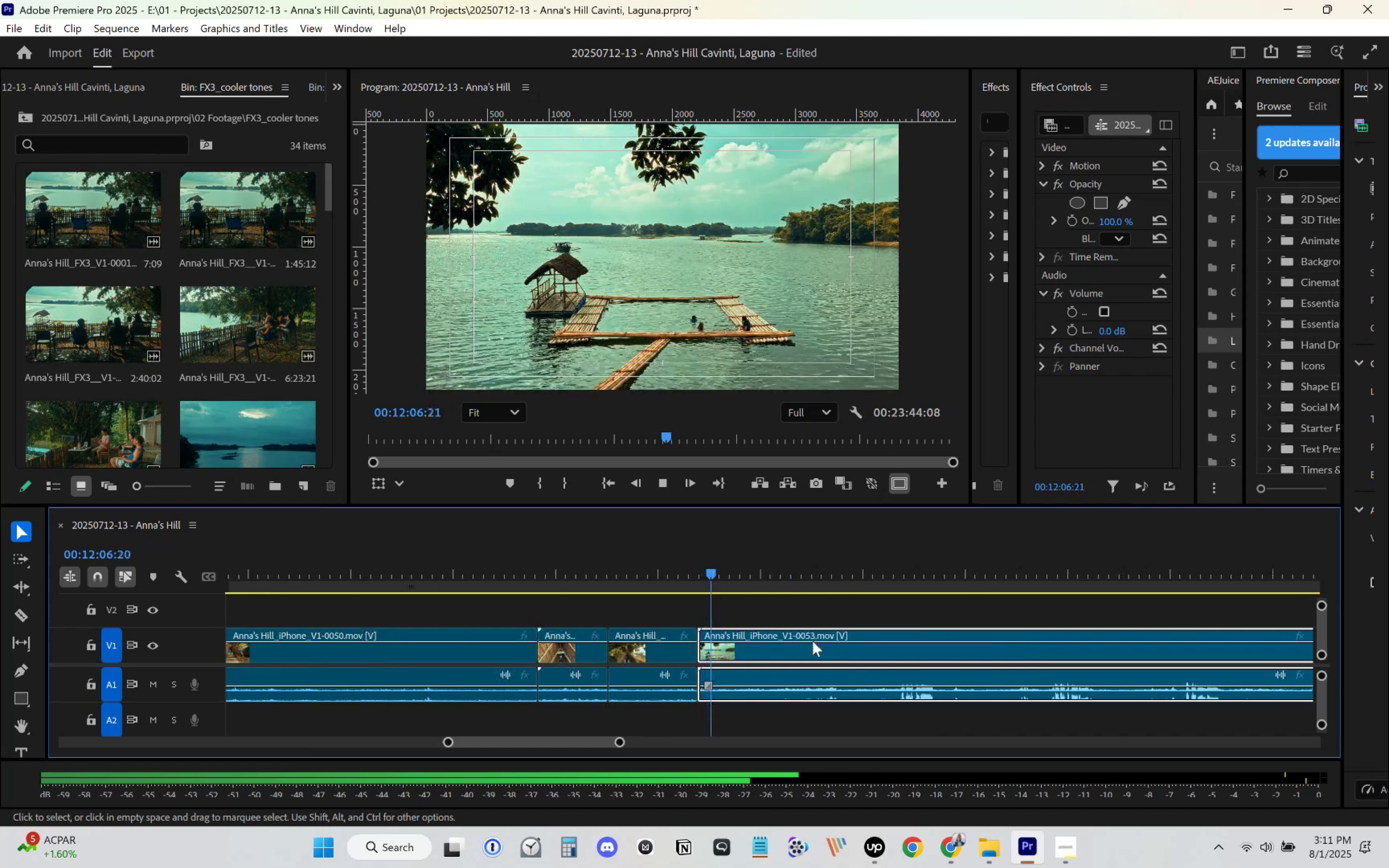 
key(Space)
 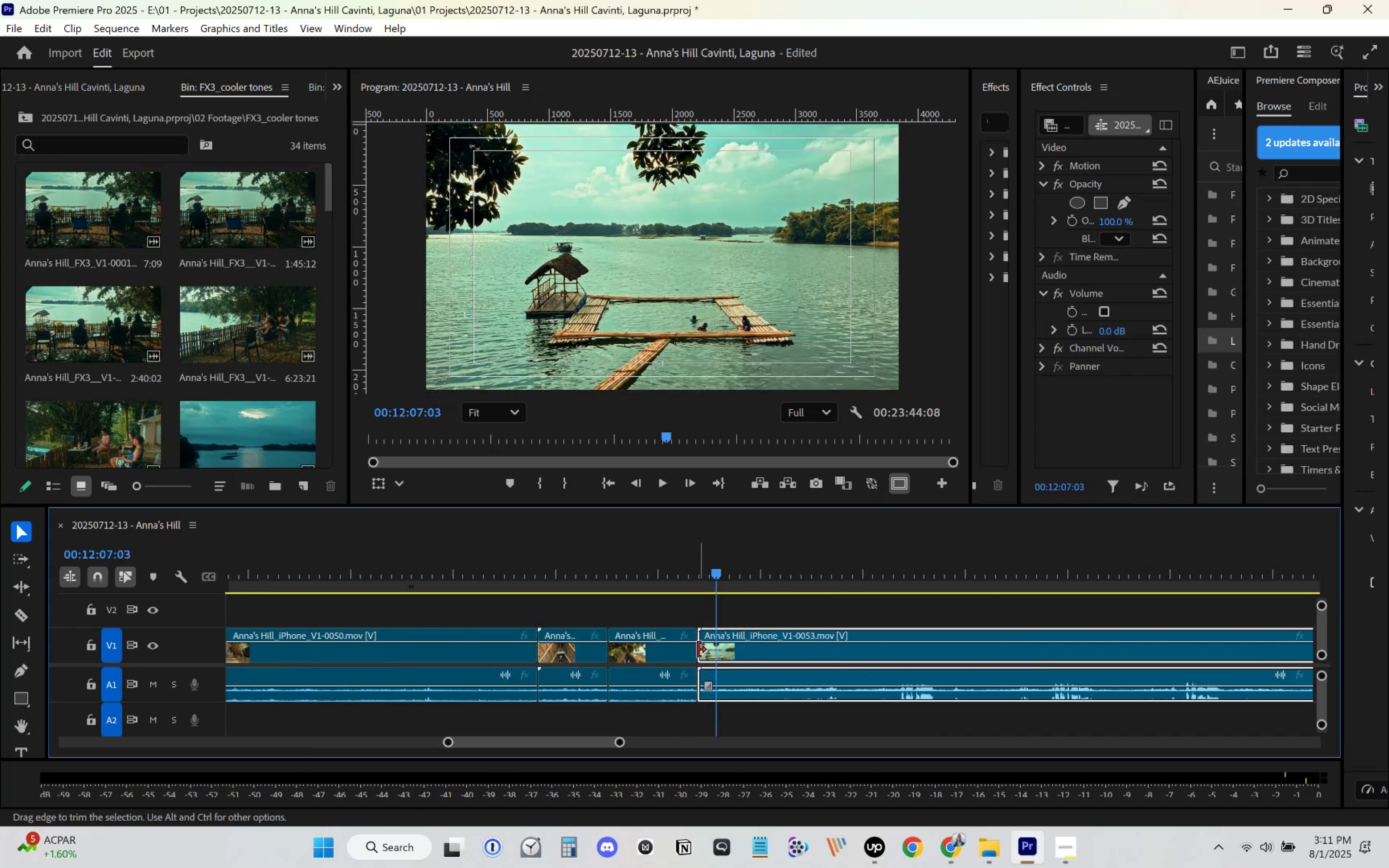 
left_click_drag(start_coordinate=[701, 651], to_coordinate=[708, 654])
 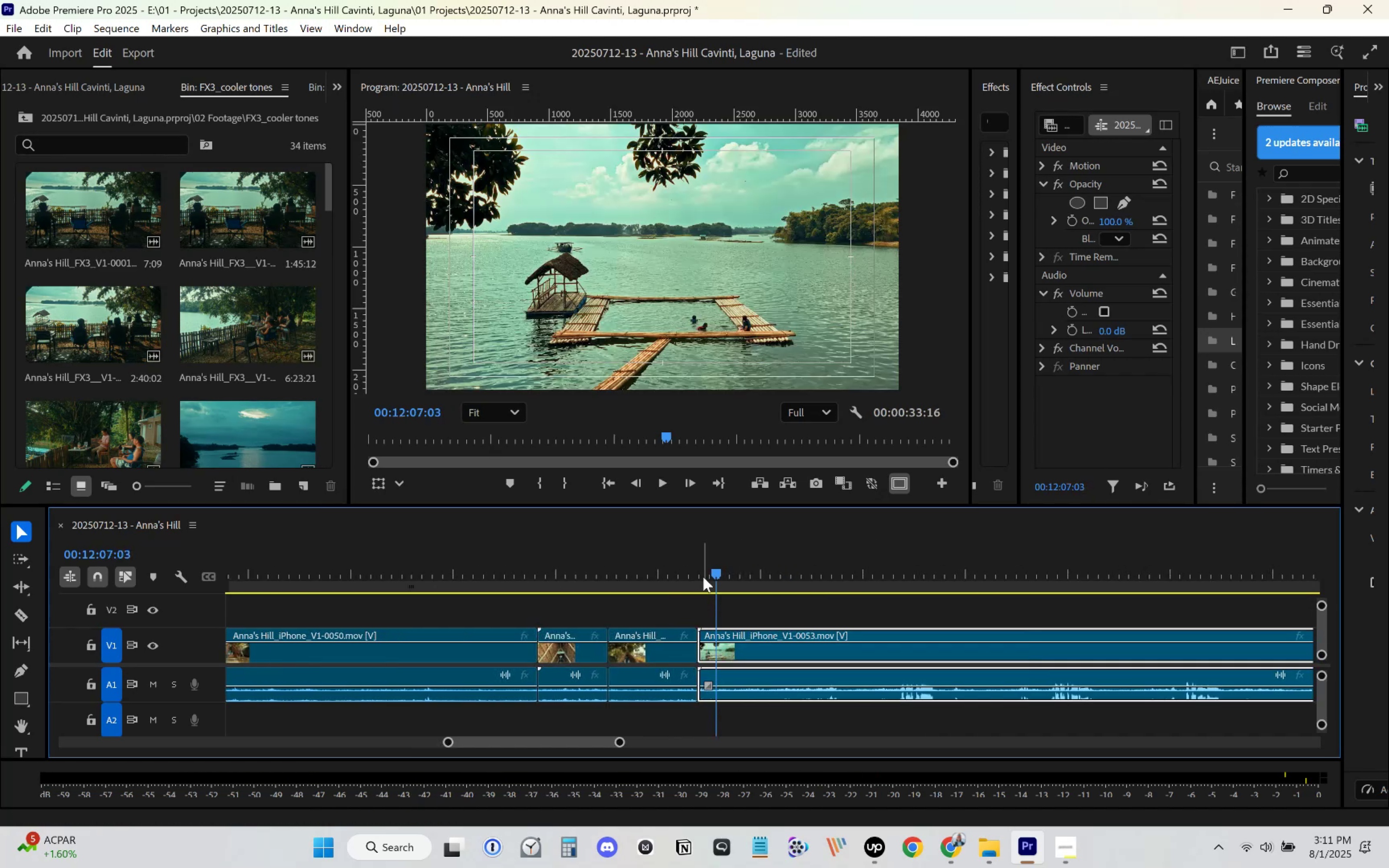 
left_click_drag(start_coordinate=[707, 556], to_coordinate=[705, 568])
 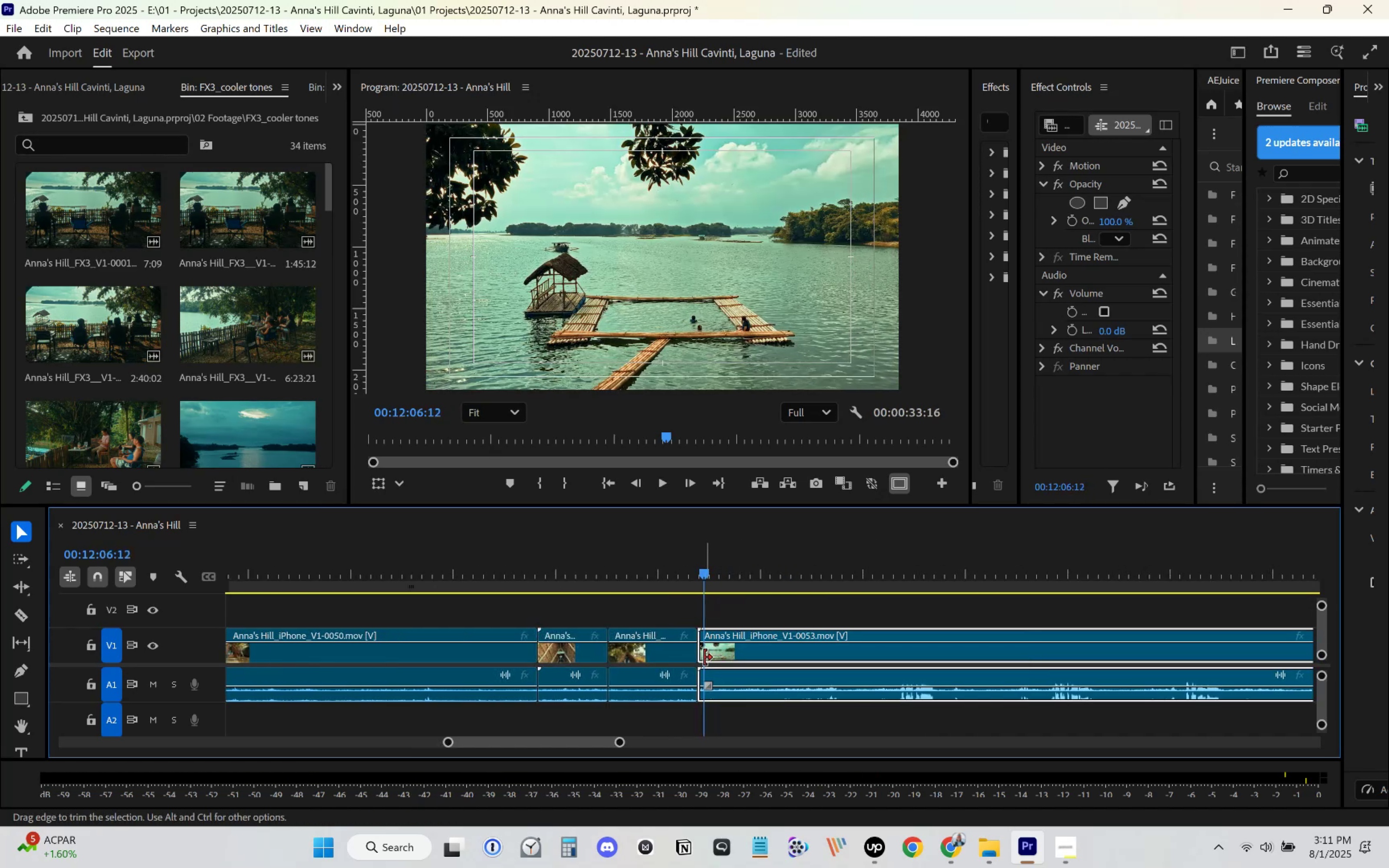 
left_click_drag(start_coordinate=[703, 658], to_coordinate=[708, 658])
 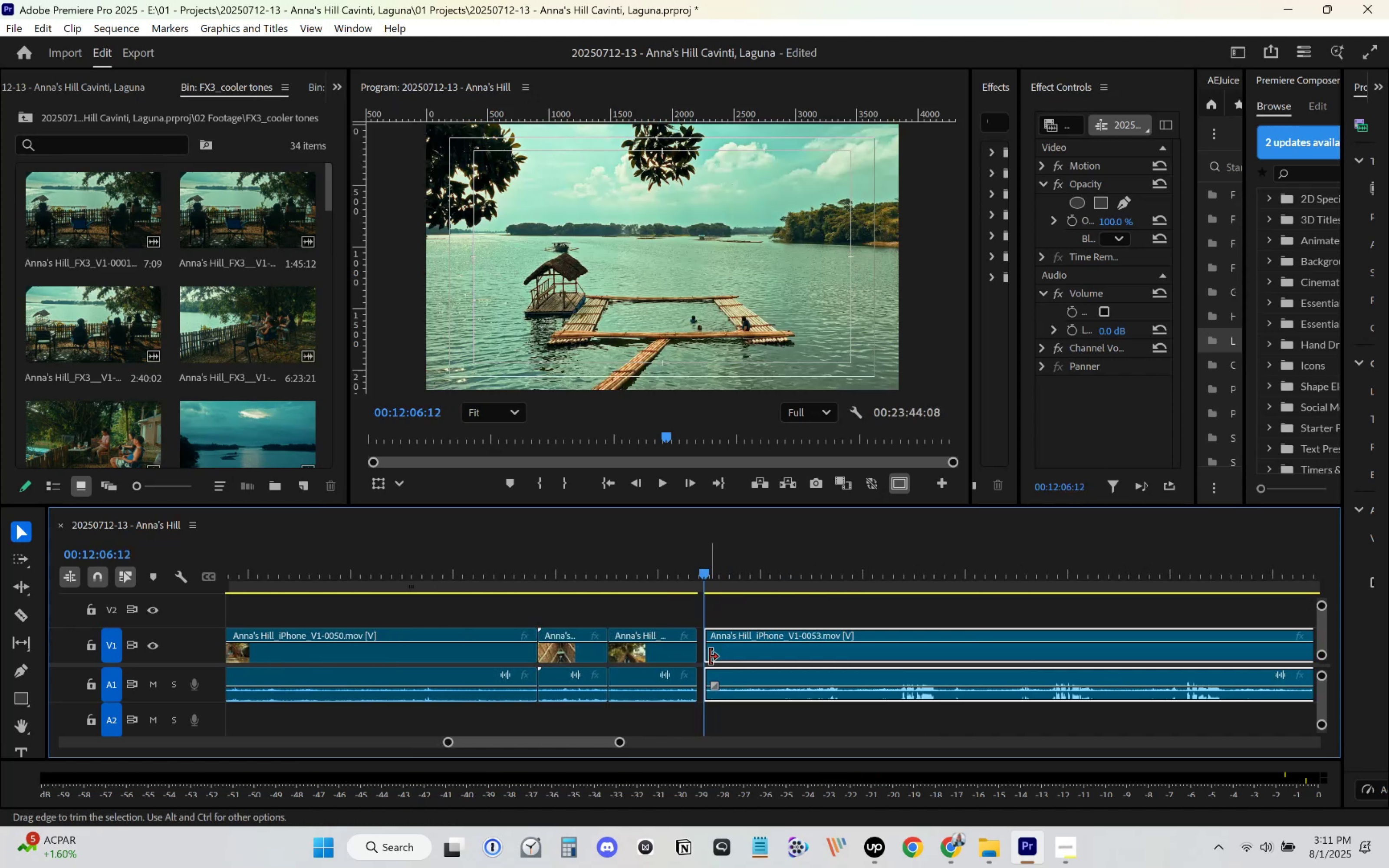 
left_click_drag(start_coordinate=[720, 652], to_coordinate=[713, 652])
 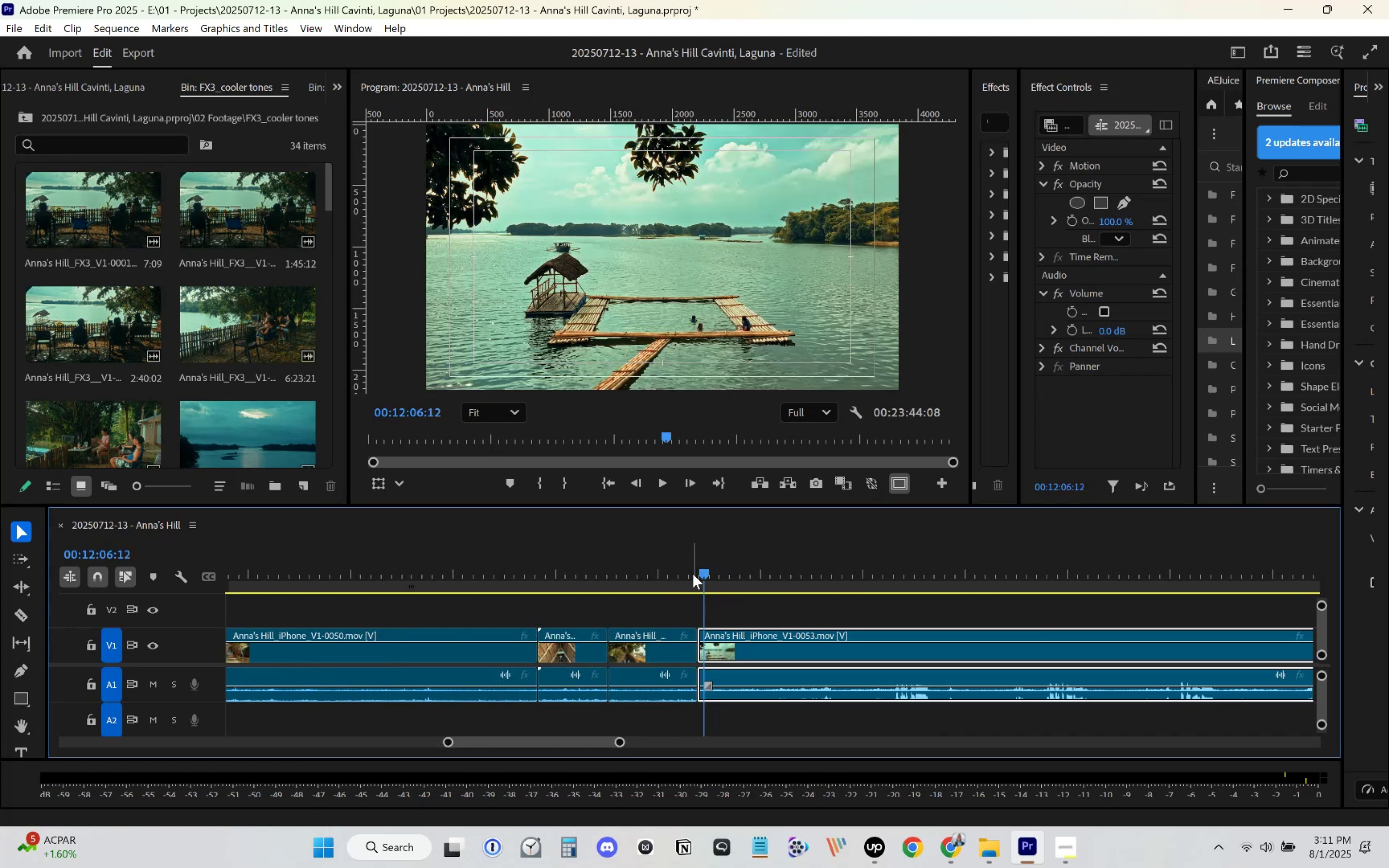 
left_click([693, 559])
 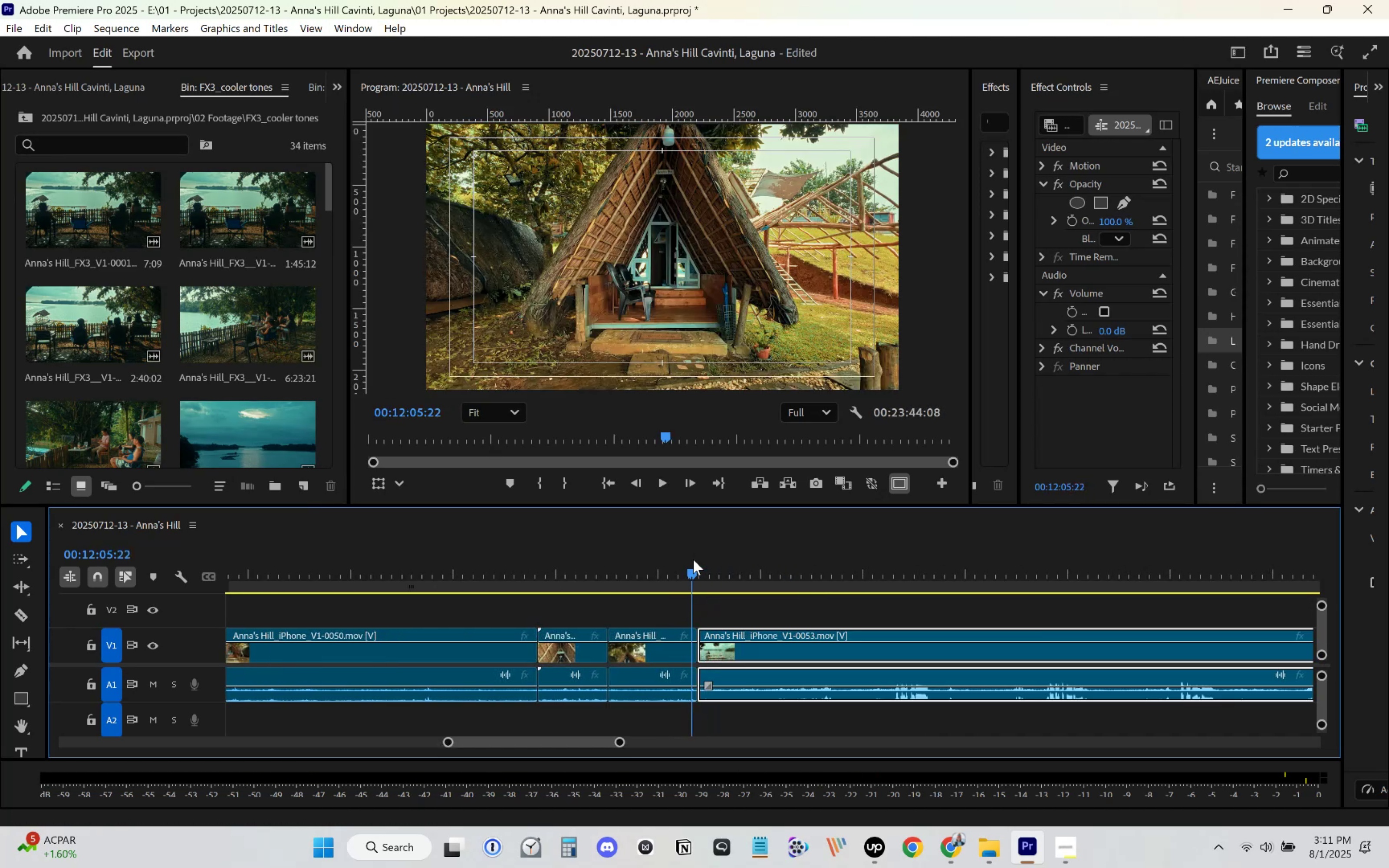 
key(Space)
 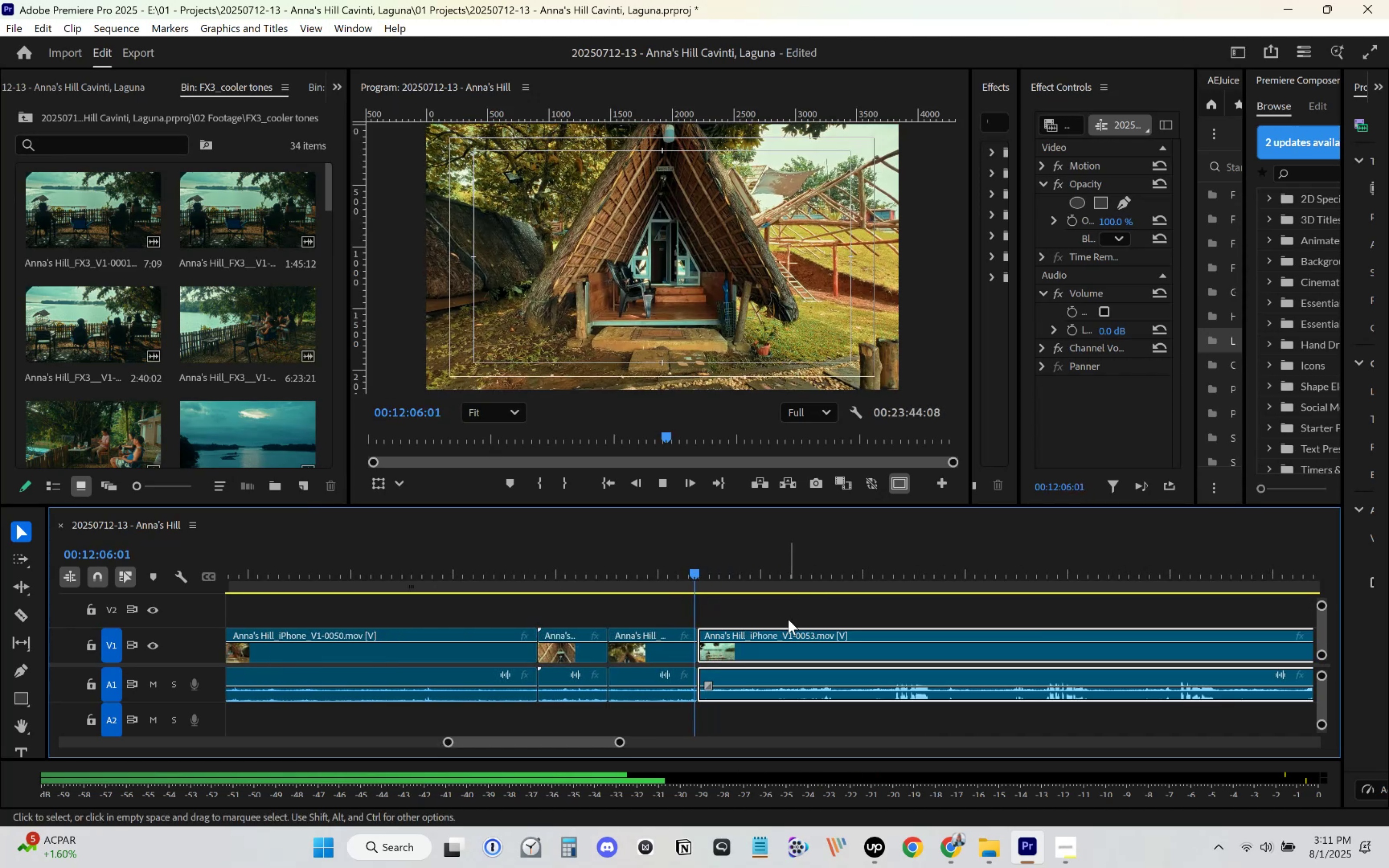 
scroll: coordinate [788, 621], scroll_direction: down, amount: 6.0
 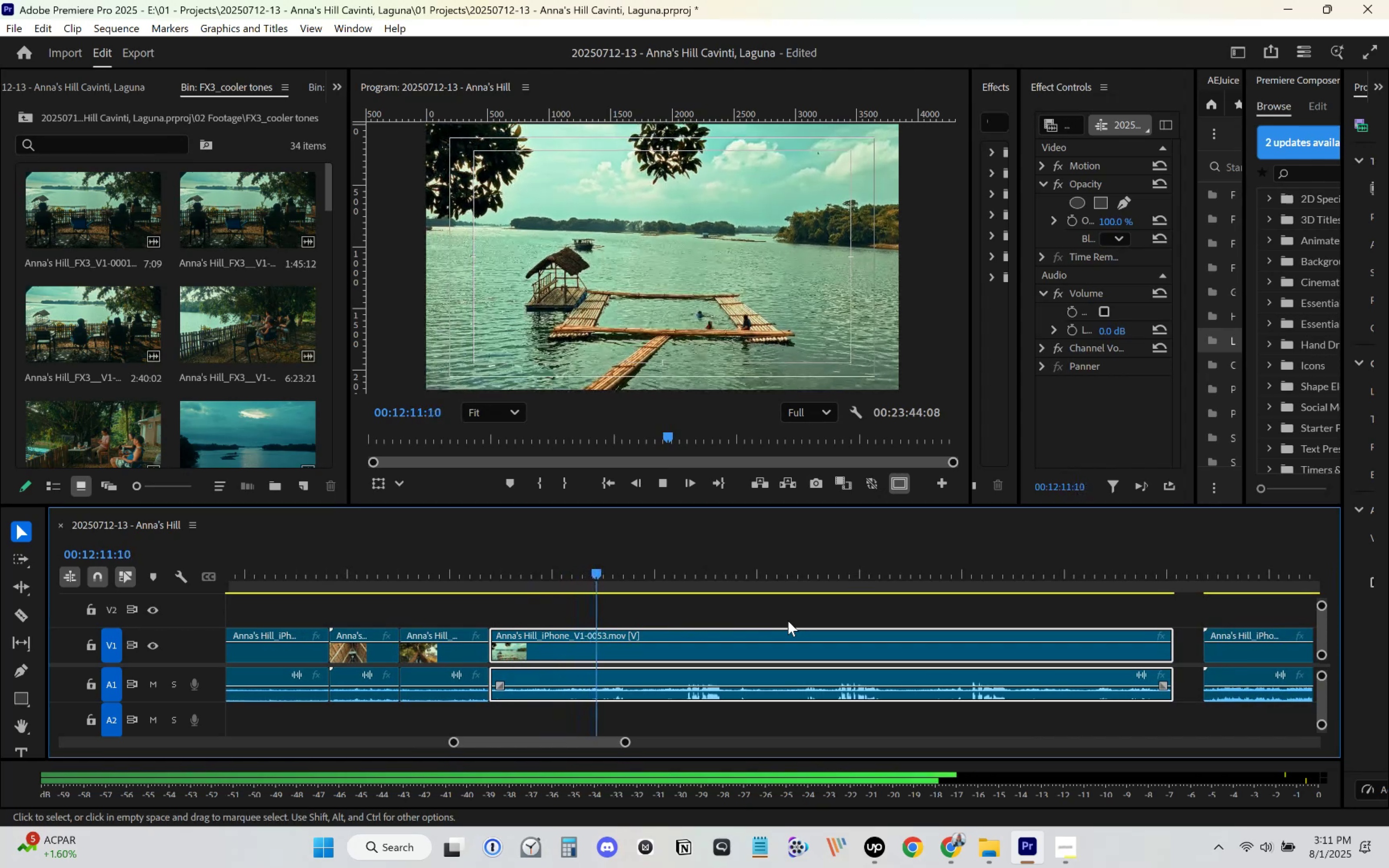 
wait(5.15)
 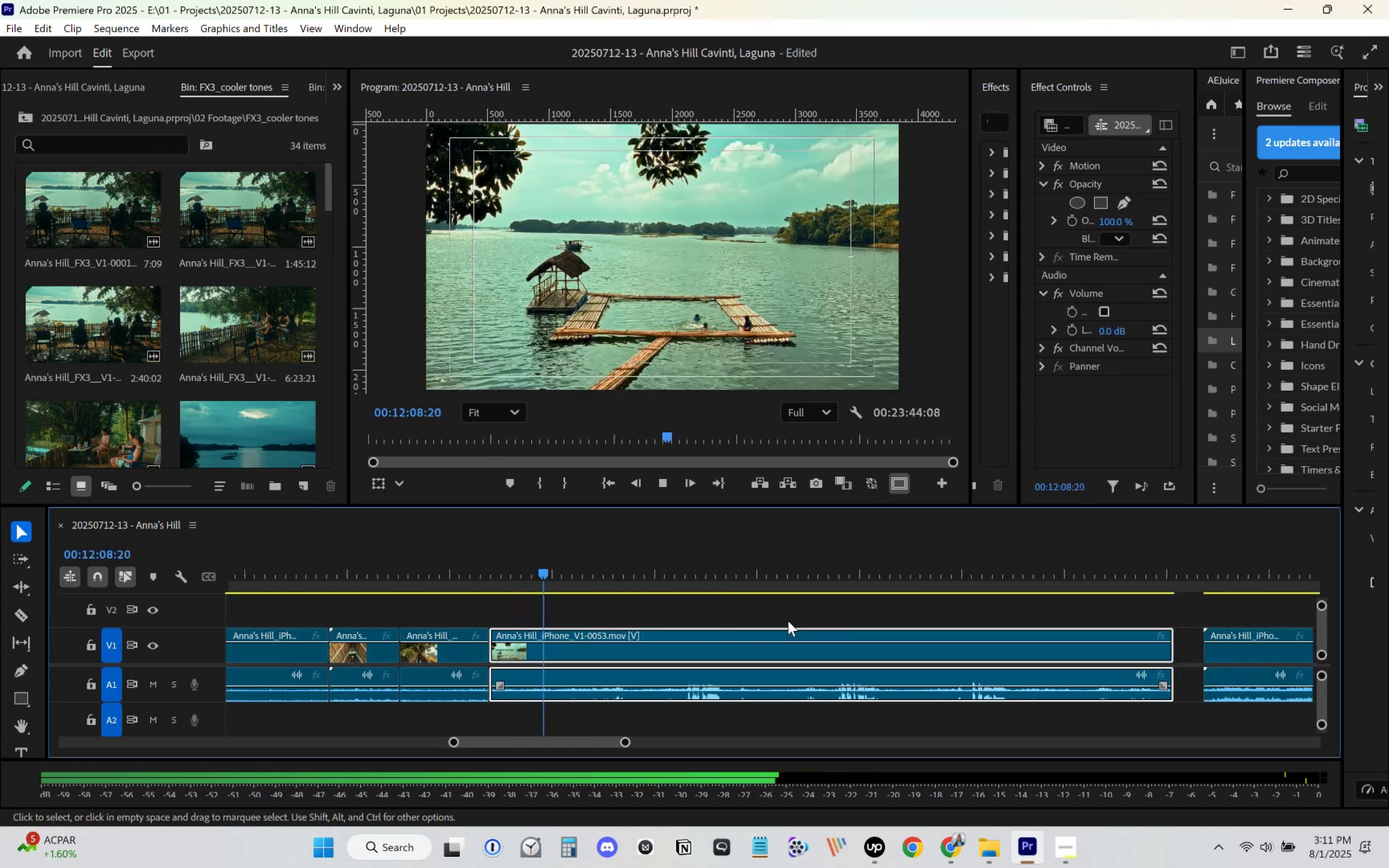 
scroll: coordinate [788, 621], scroll_direction: down, amount: 2.0
 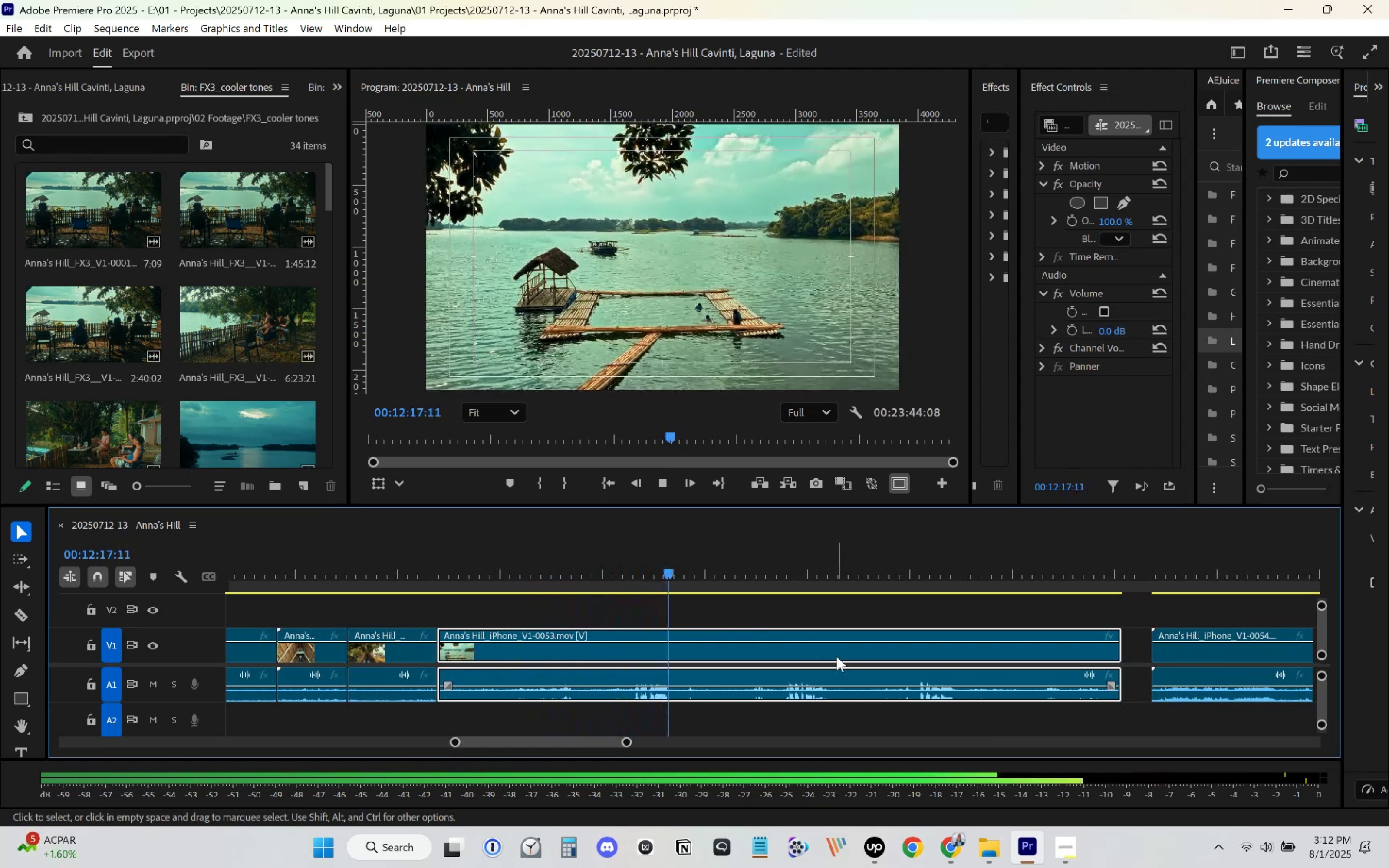 
left_click([788, 596])
 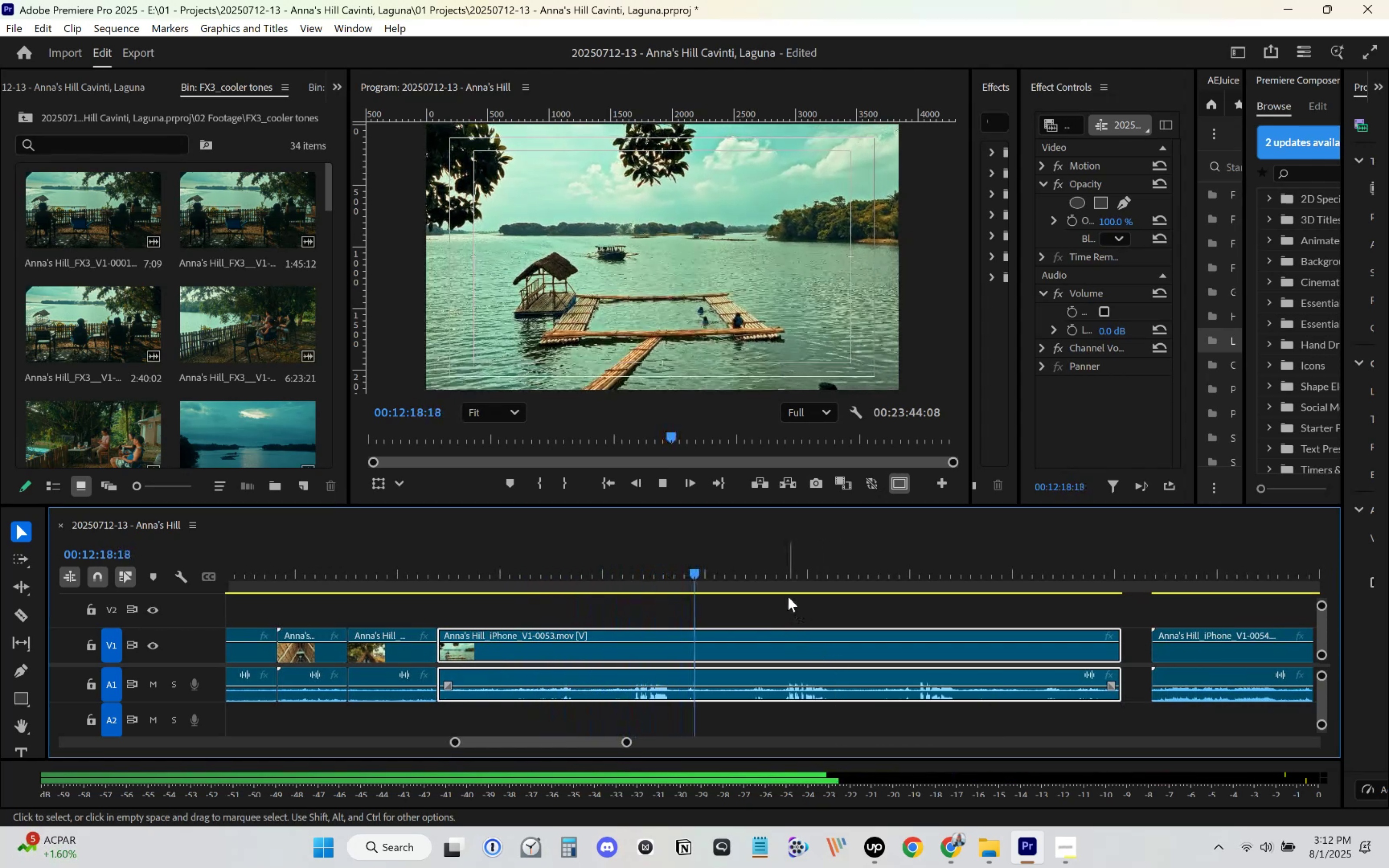 
key(Space)
 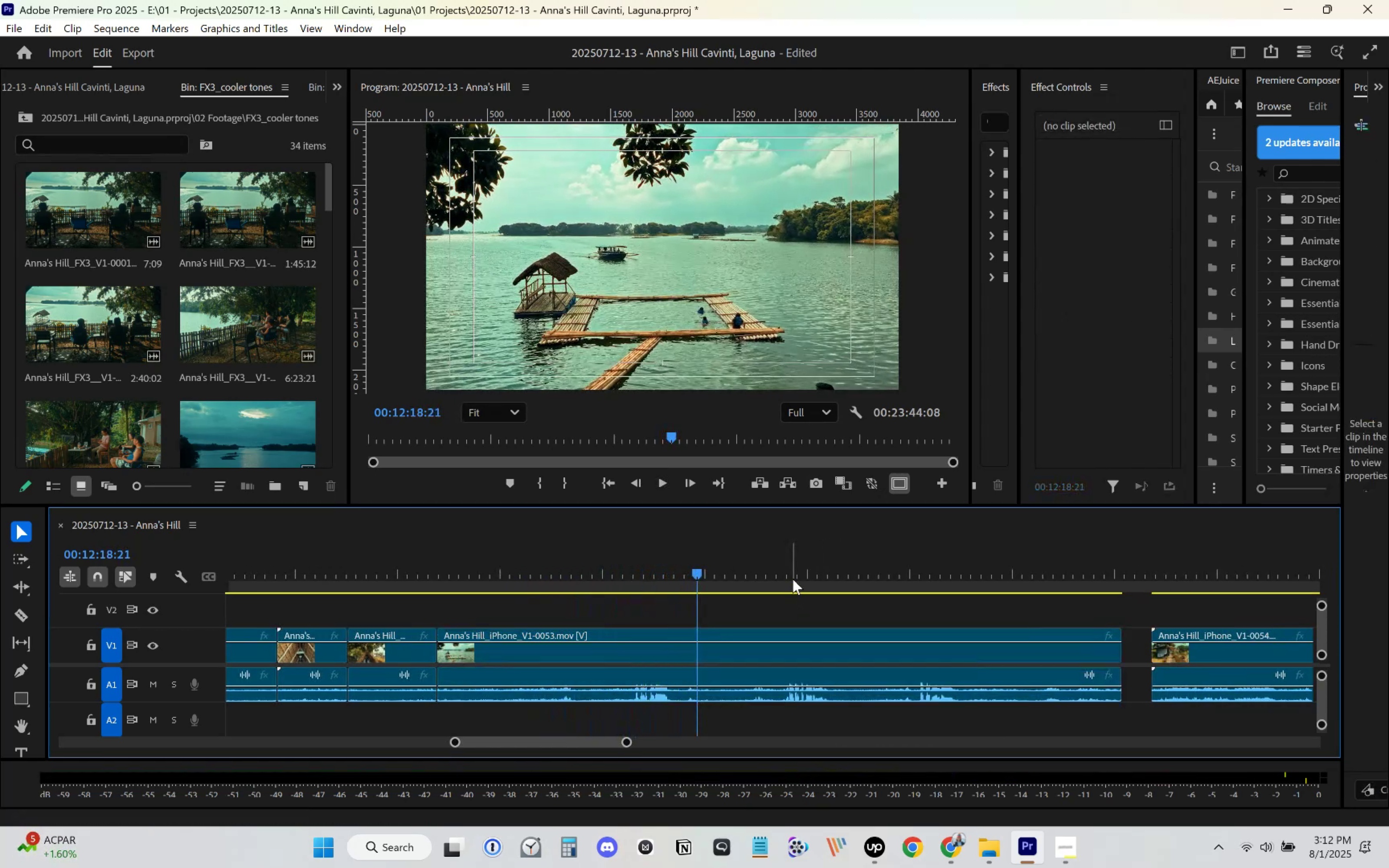 
left_click([793, 577])
 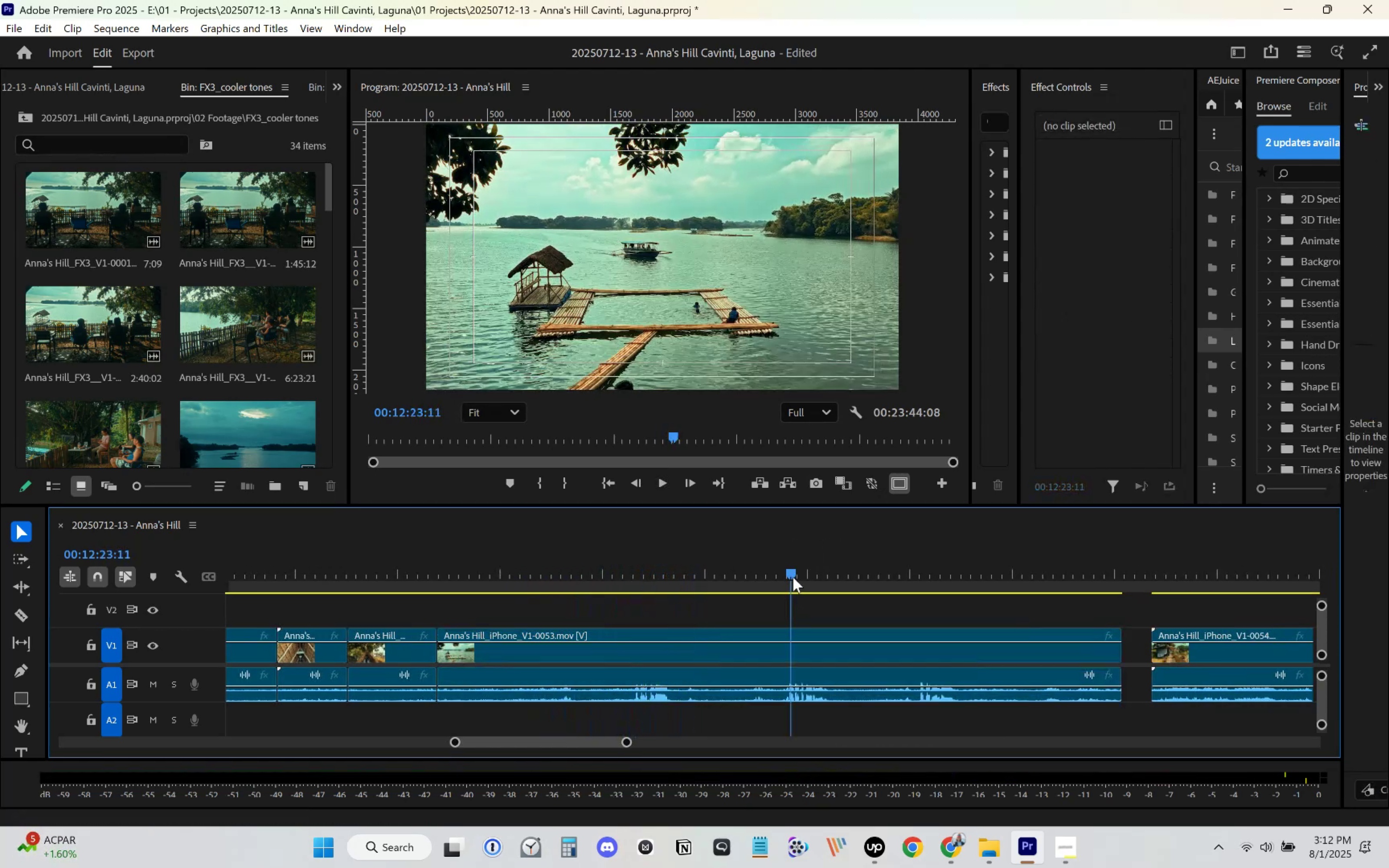 
key(Space)
 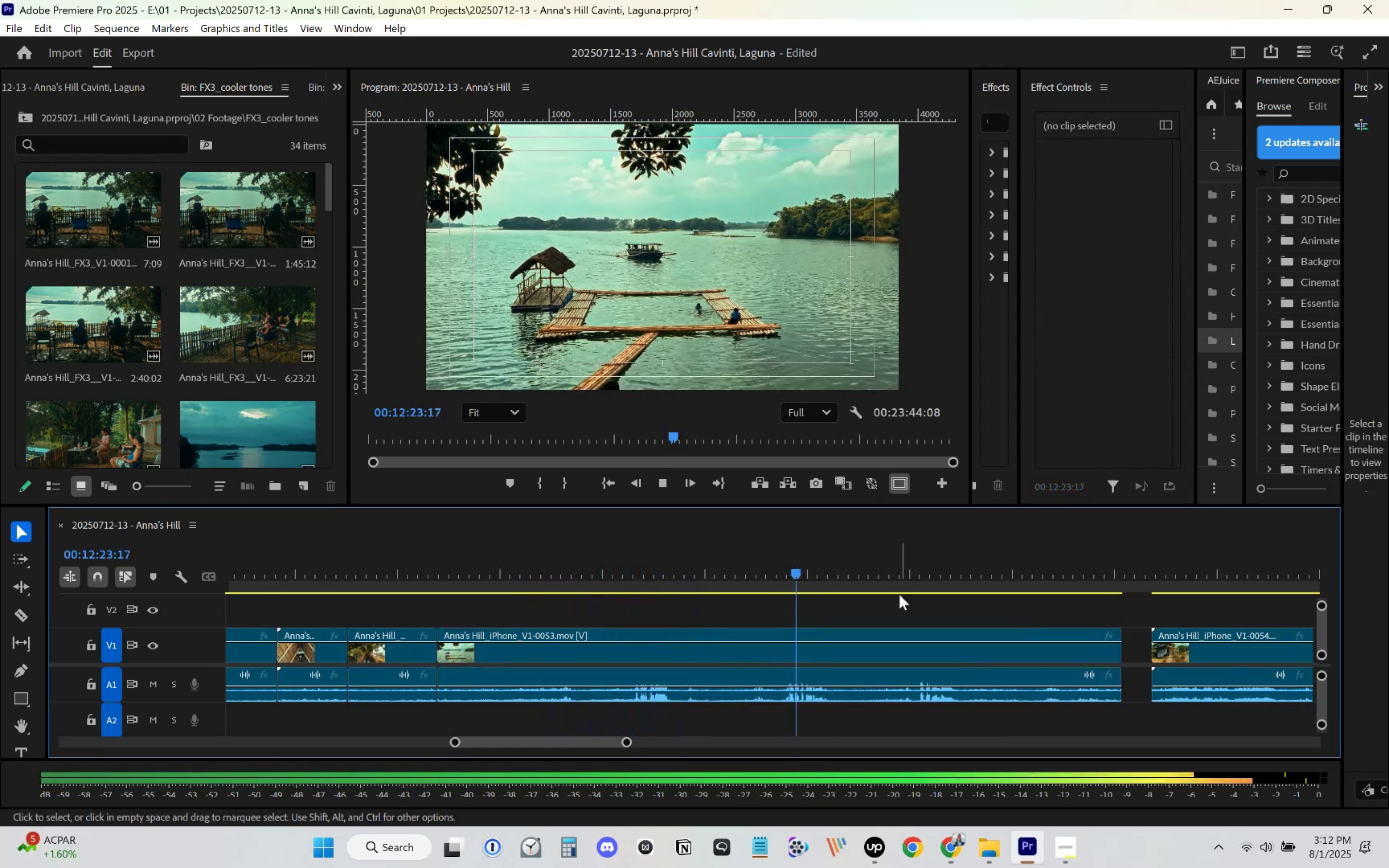 
scroll: coordinate [898, 599], scroll_direction: down, amount: 3.0
 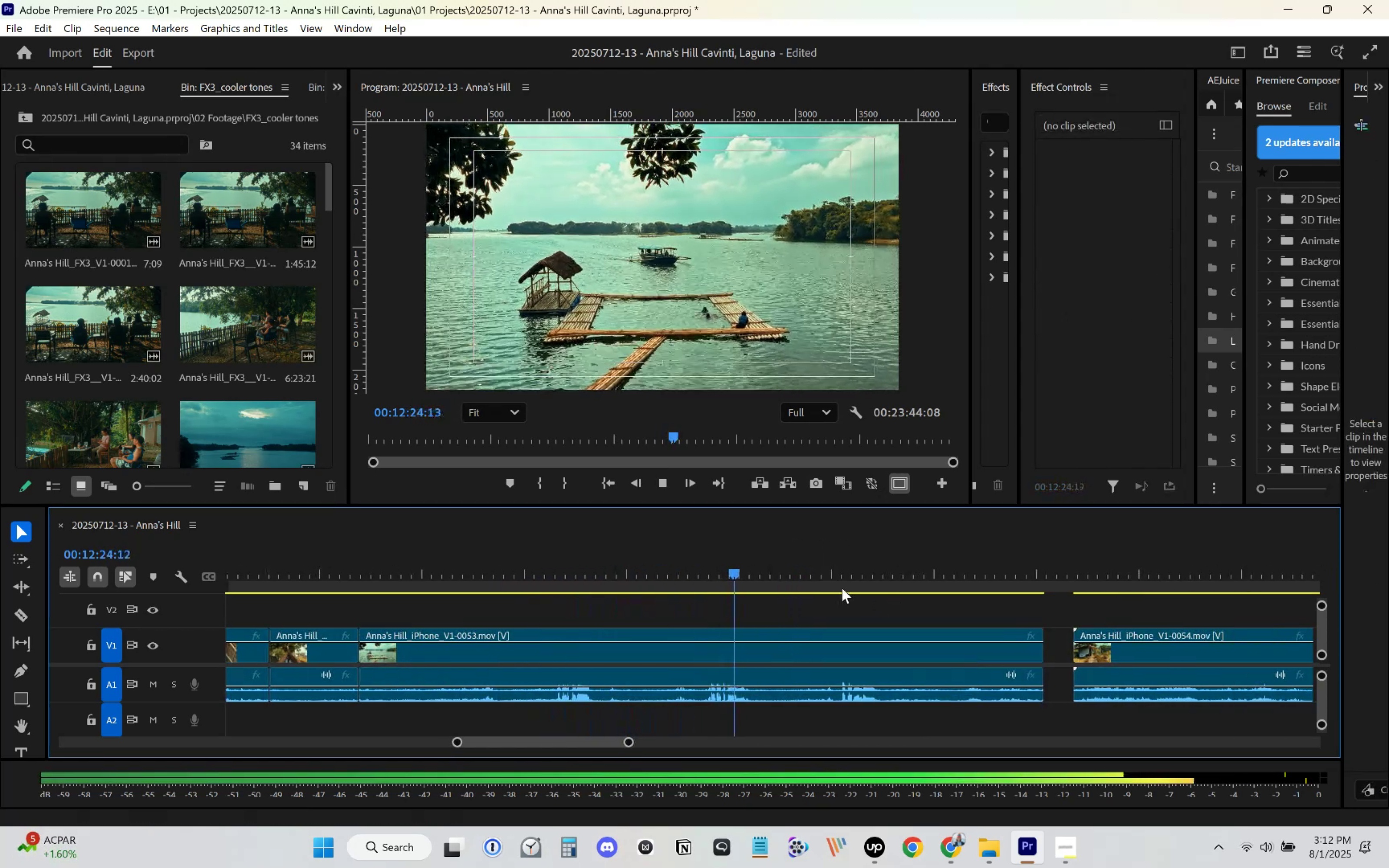 
left_click([853, 573])
 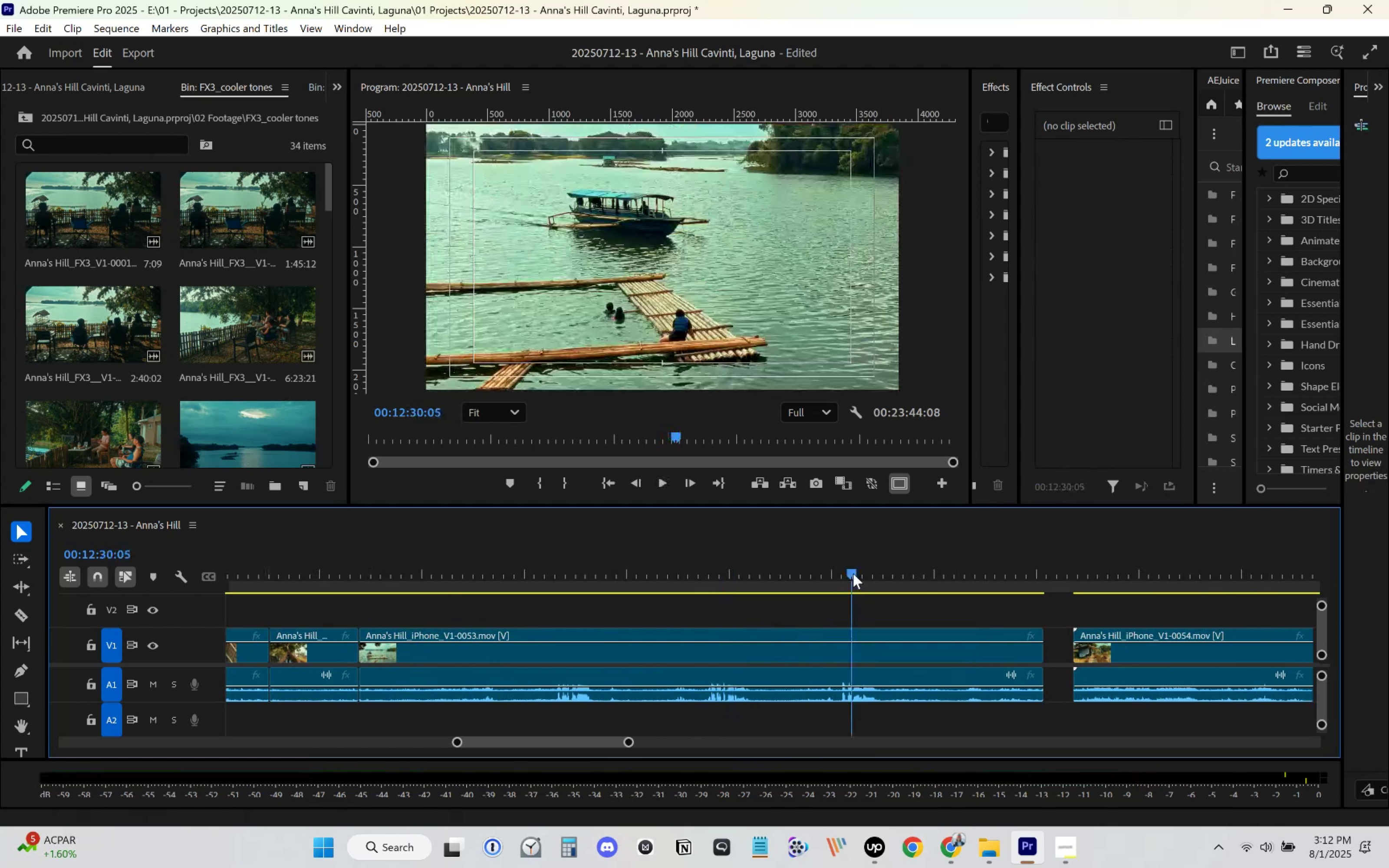 
key(Space)
 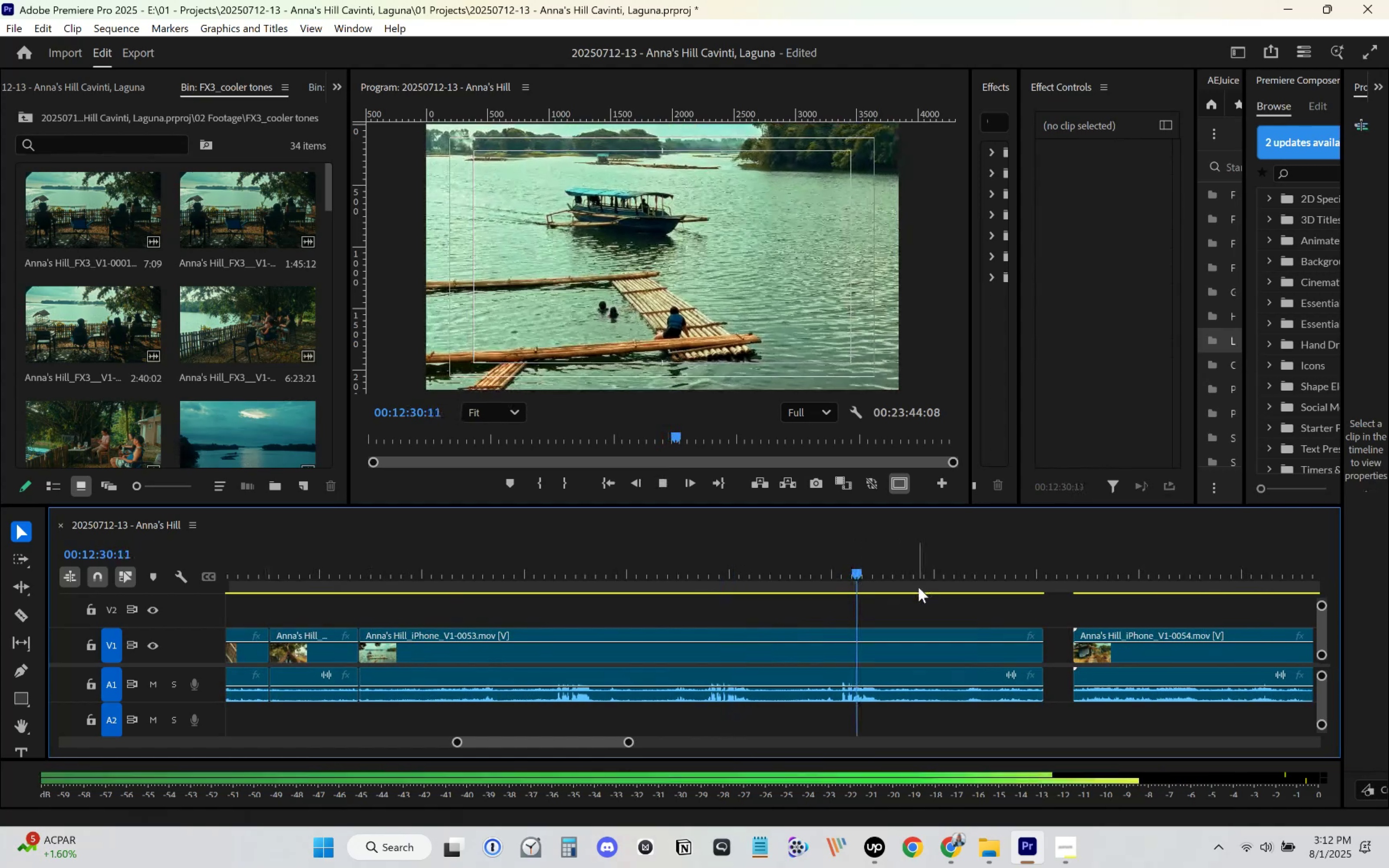 
scroll: coordinate [916, 596], scroll_direction: down, amount: 4.0
 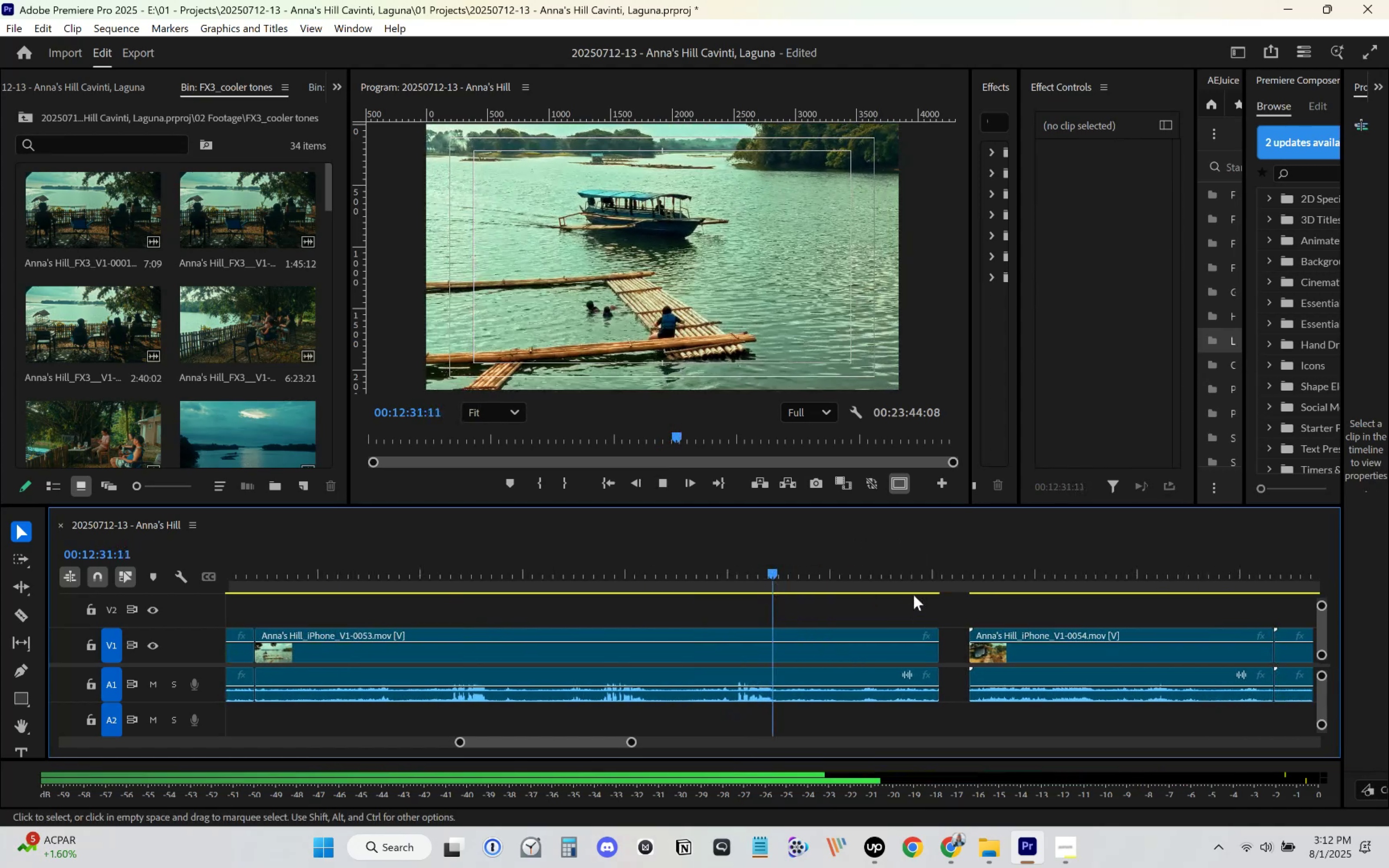 
left_click([865, 575])
 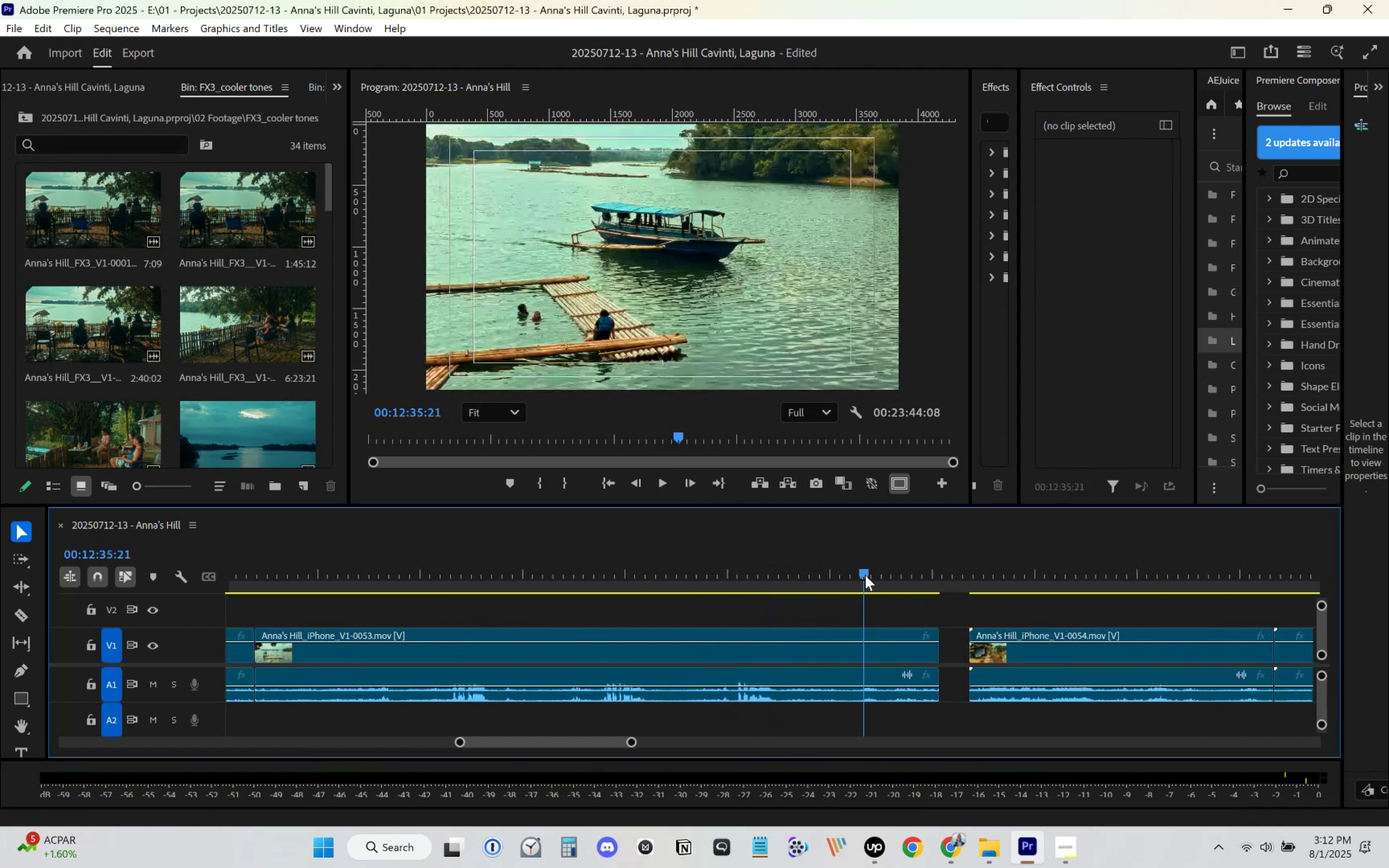 
key(Space)
 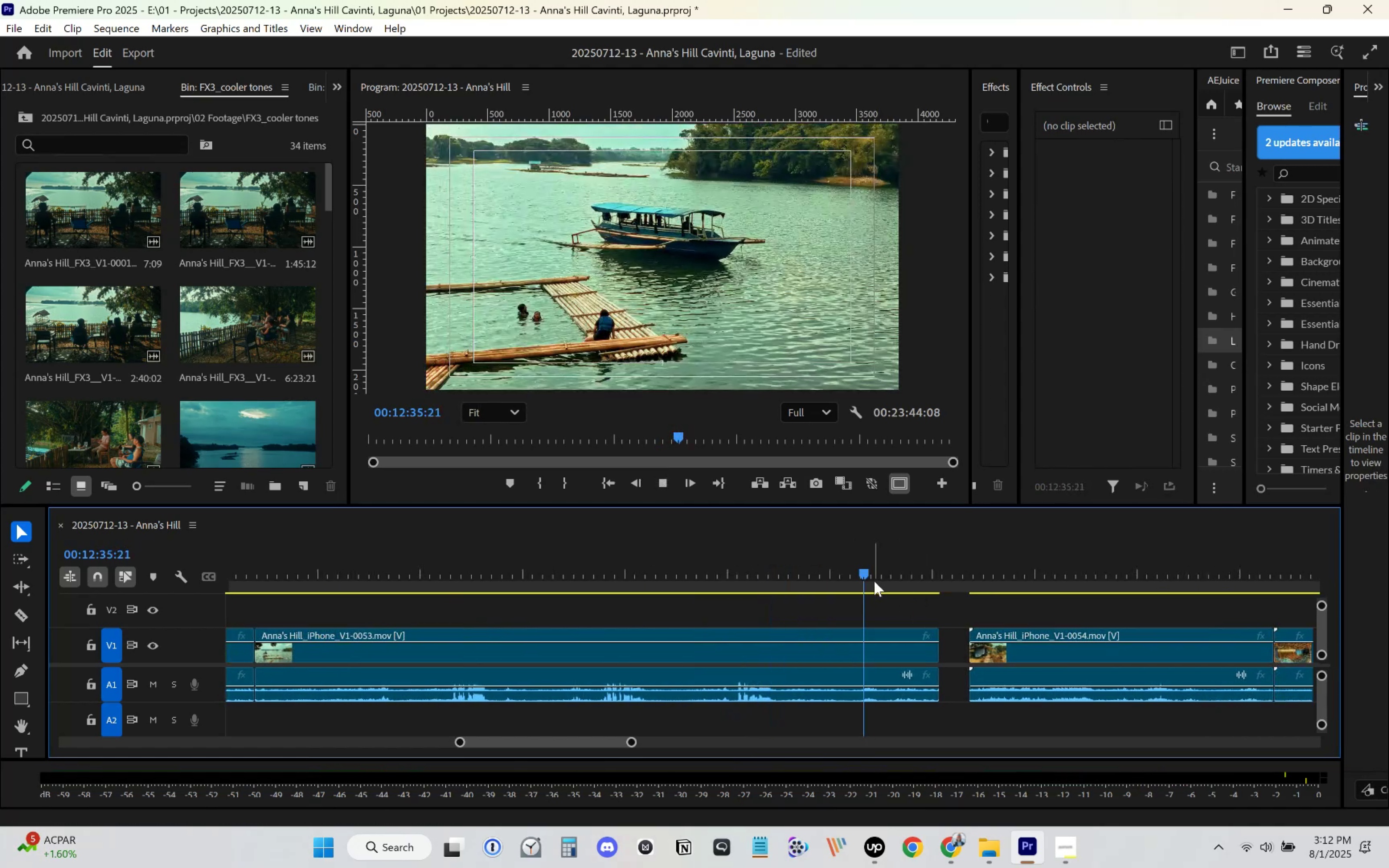 
scroll: coordinate [874, 581], scroll_direction: down, amount: 3.0
 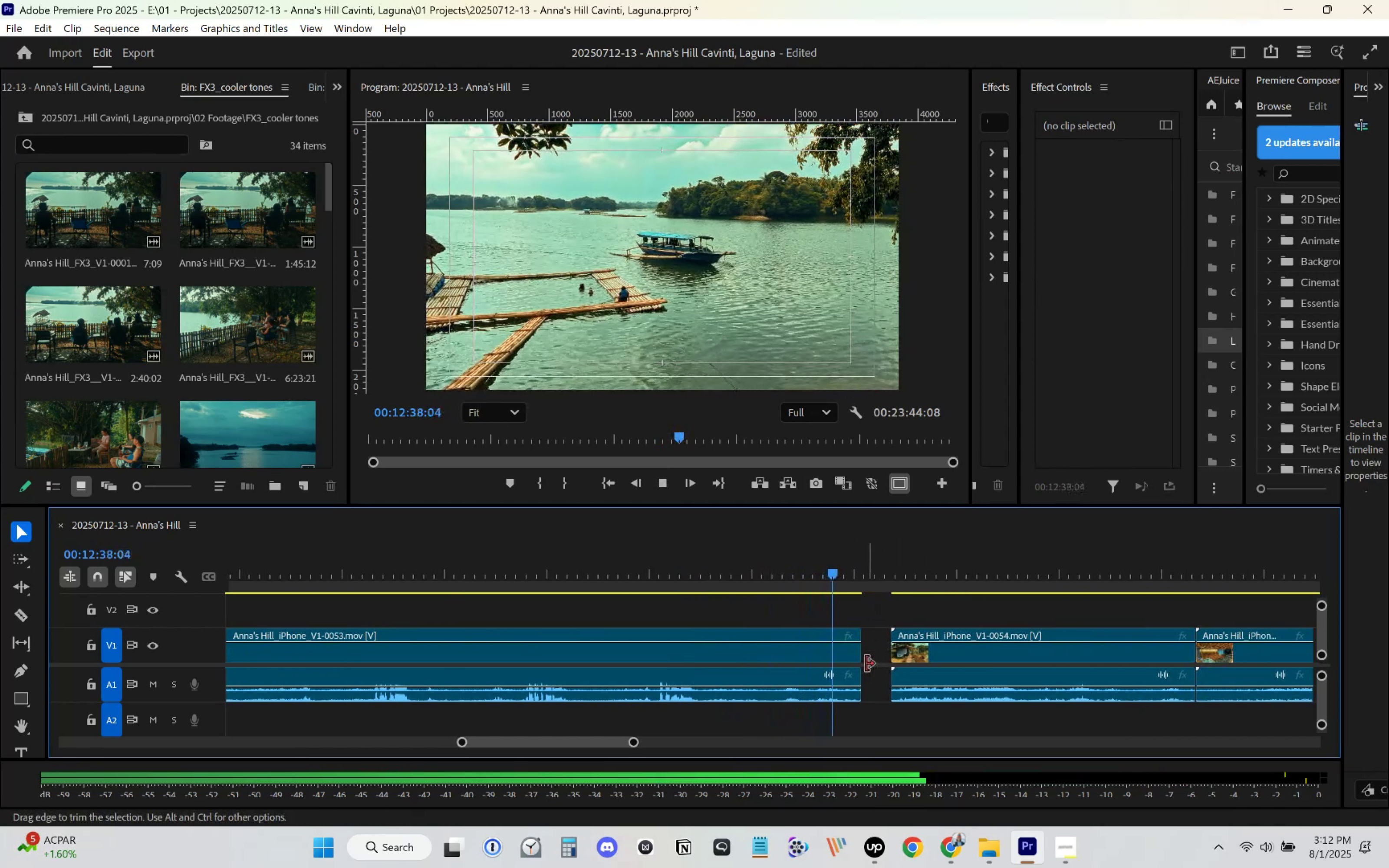 
key(Space)
 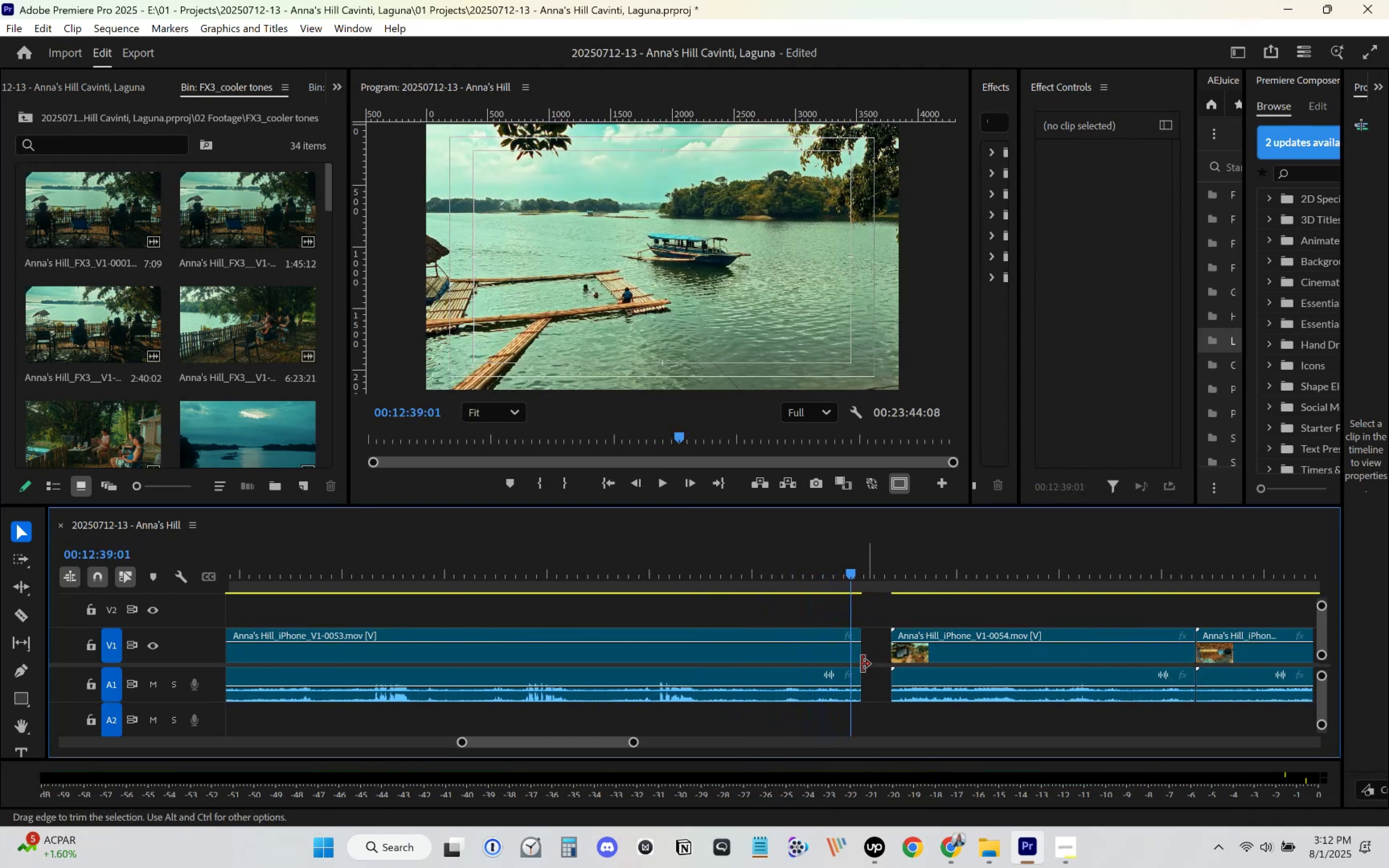 
key(Space)
 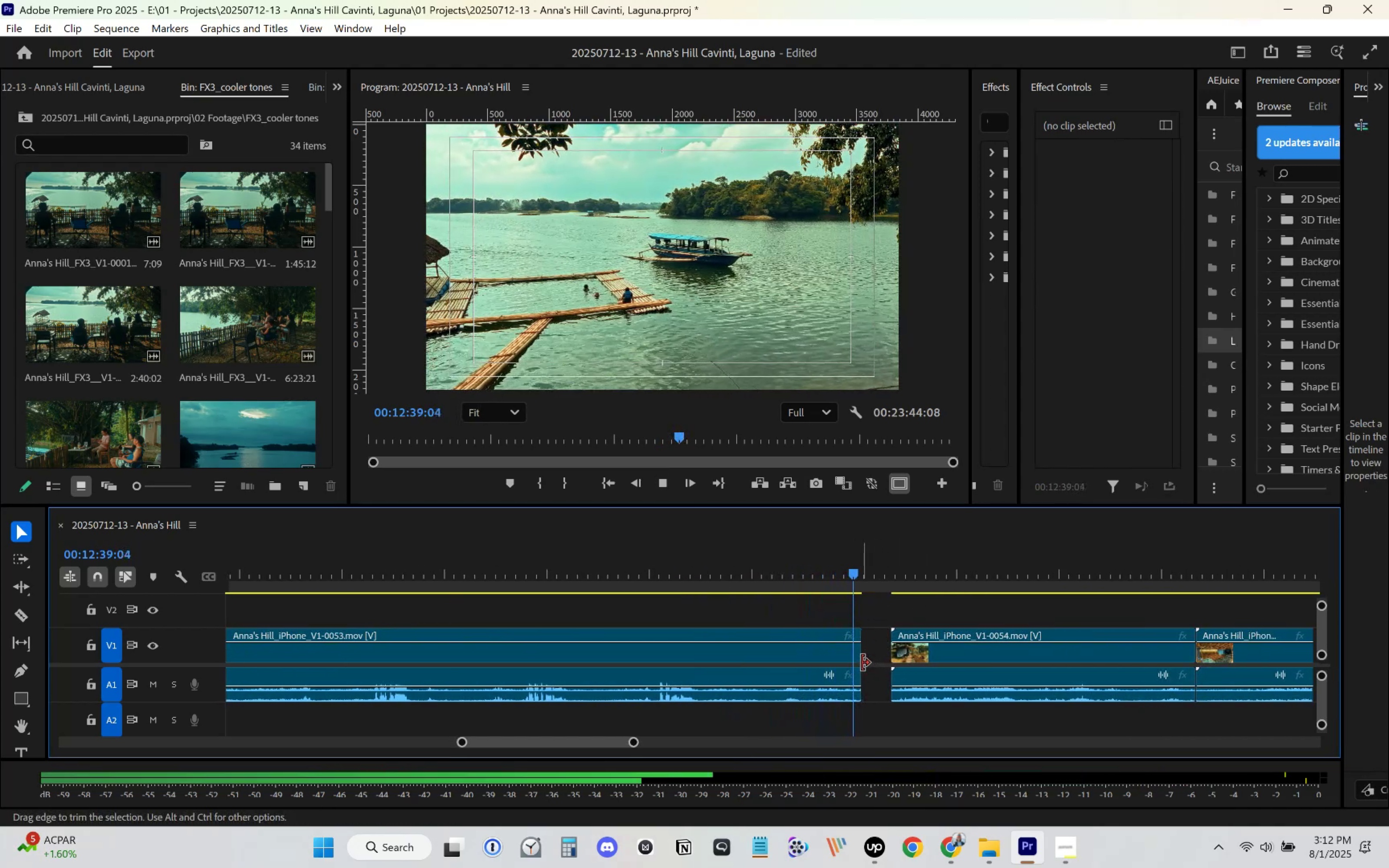 
key(Space)
 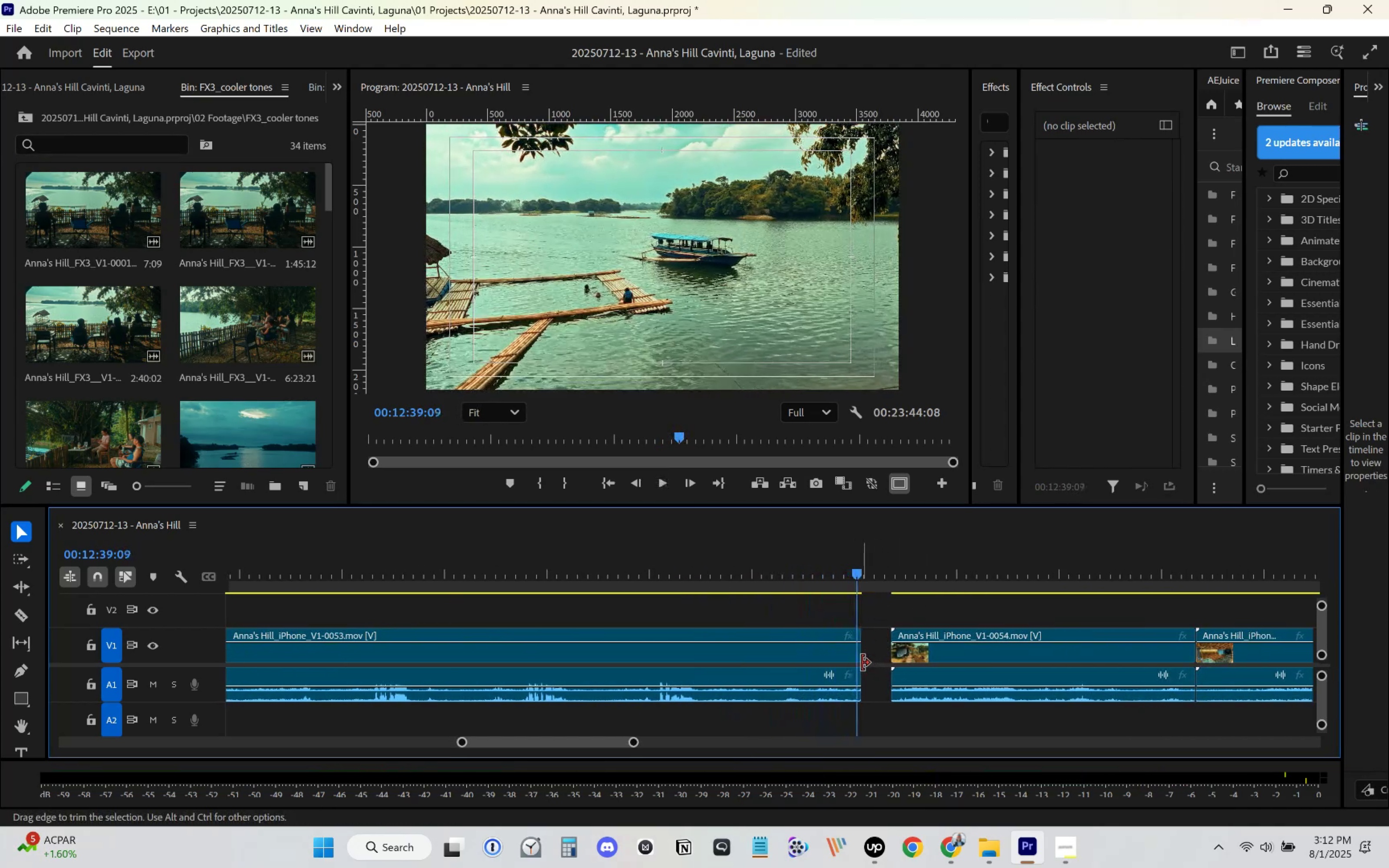 
left_click_drag(start_coordinate=[862, 663], to_coordinate=[858, 665])
 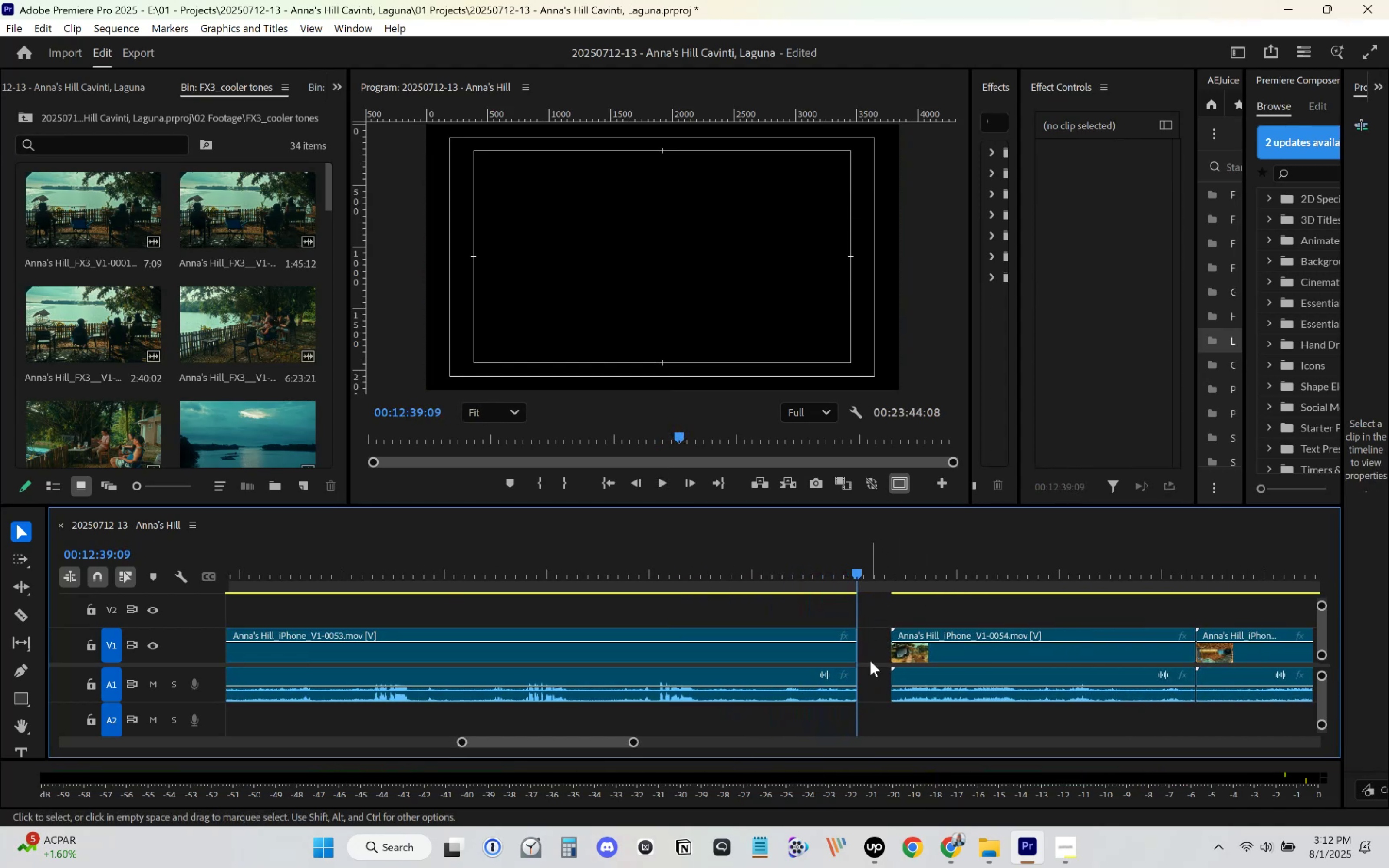 
left_click([870, 661])
 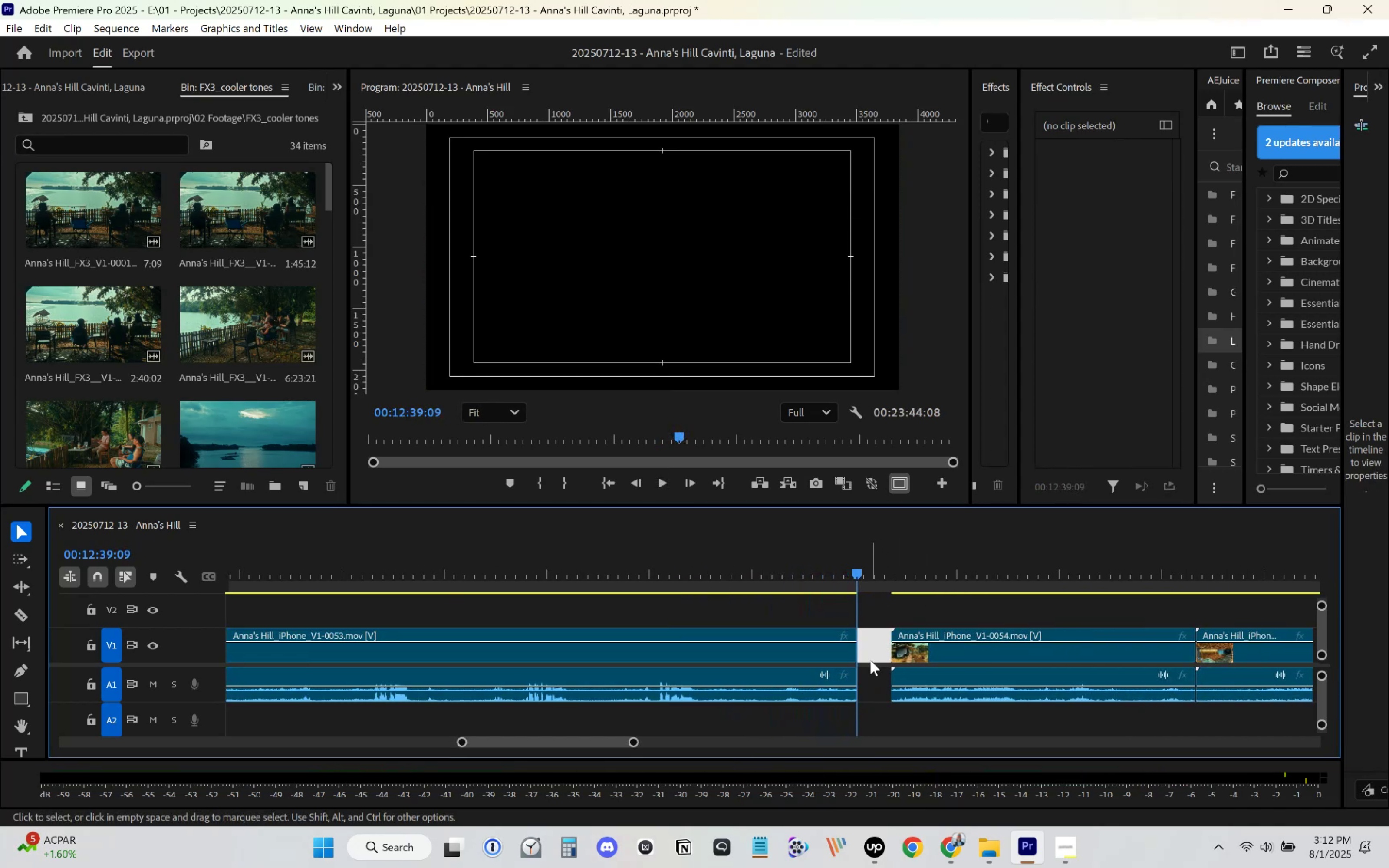 
key(Delete)
 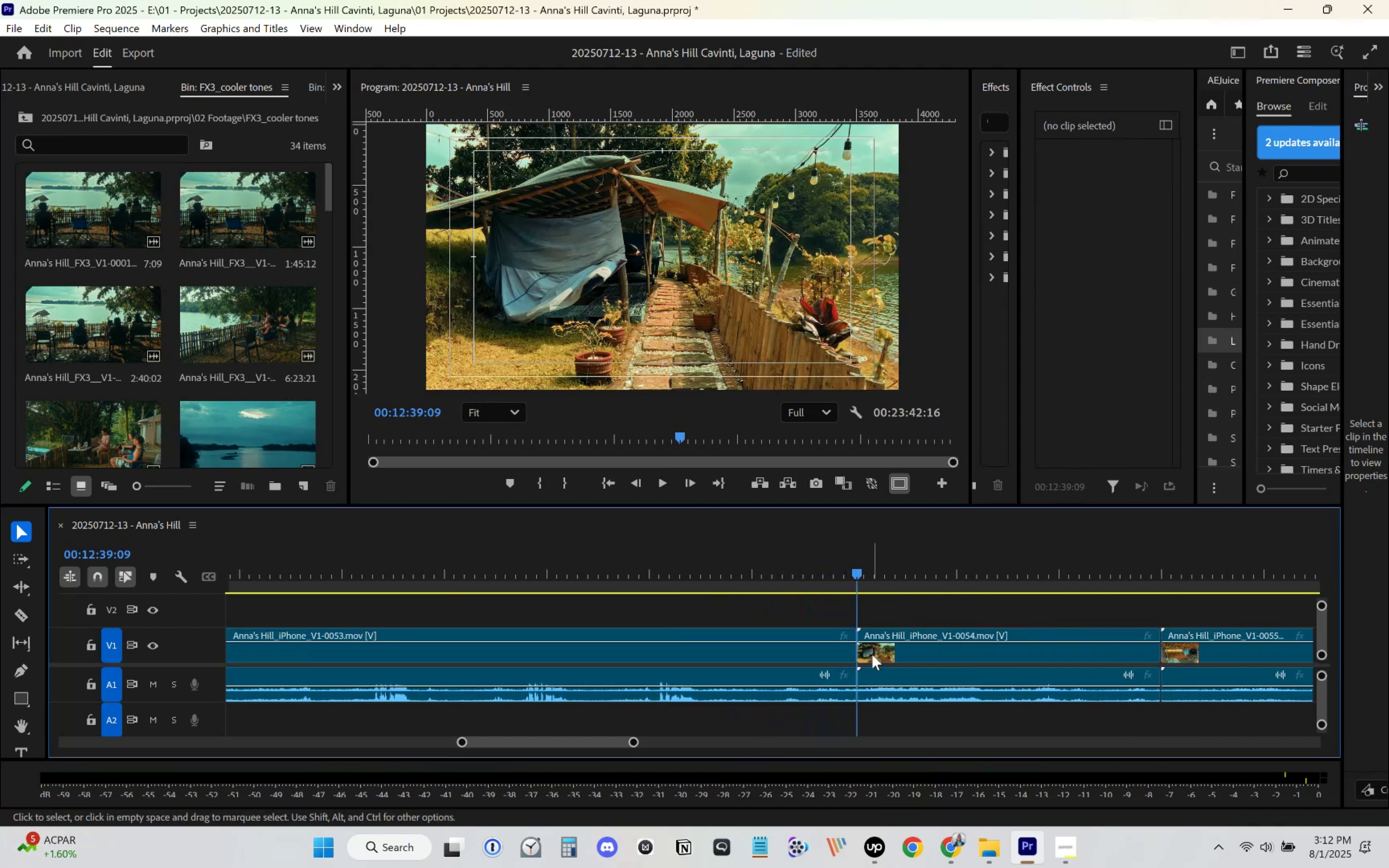 
scroll: coordinate [872, 655], scroll_direction: down, amount: 3.0
 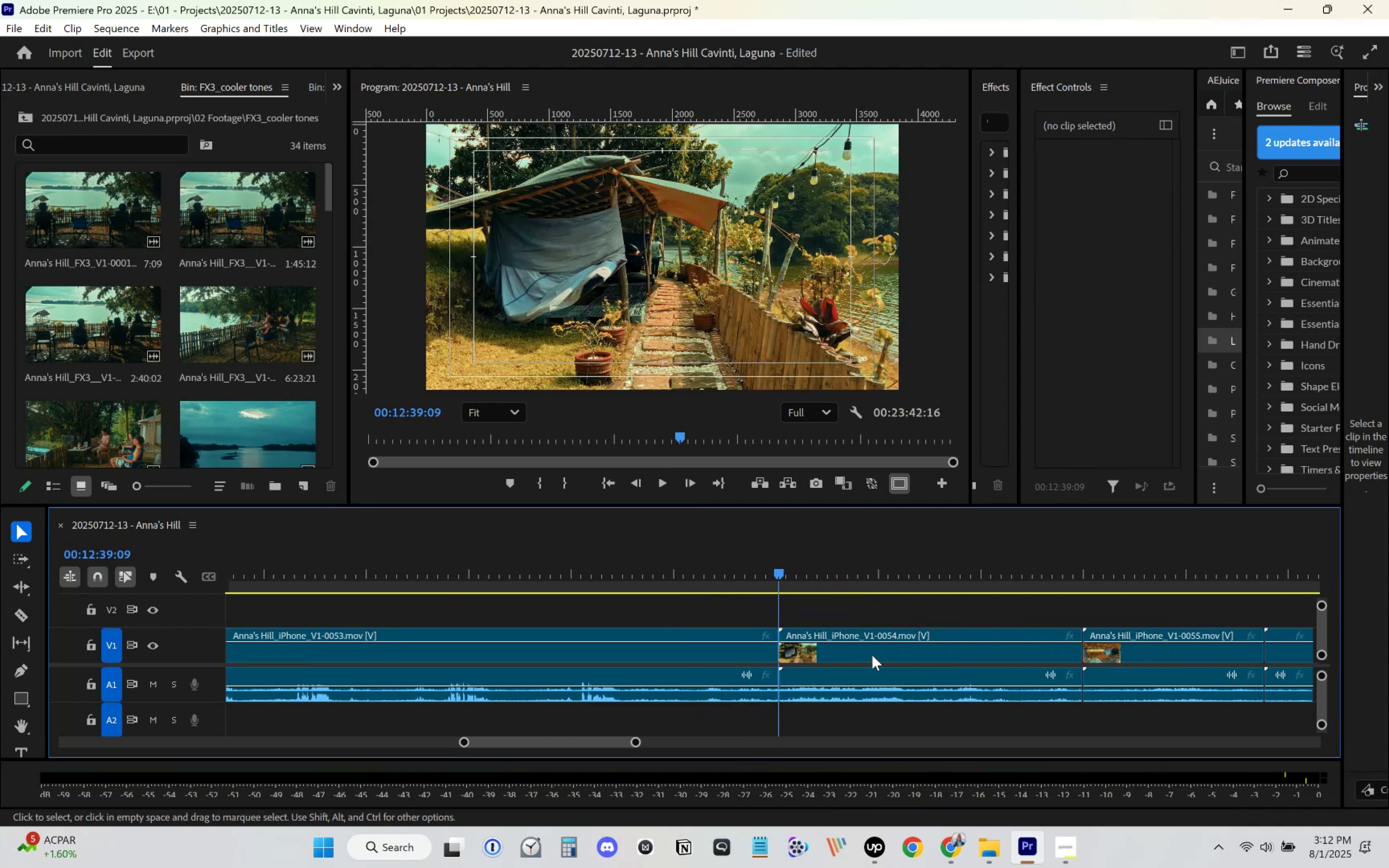 
key(Space)
 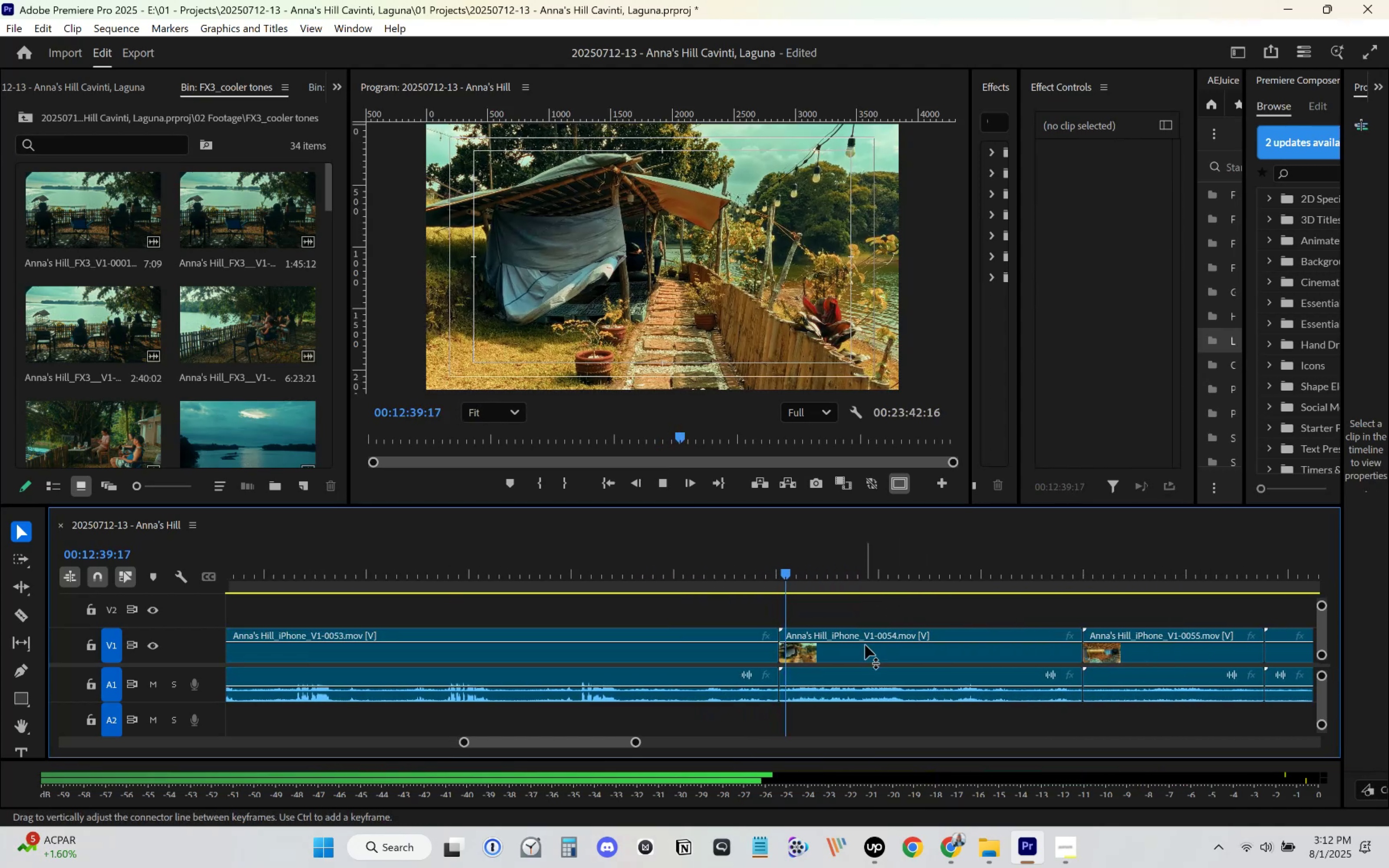 
scroll: coordinate [858, 645], scroll_direction: down, amount: 3.0
 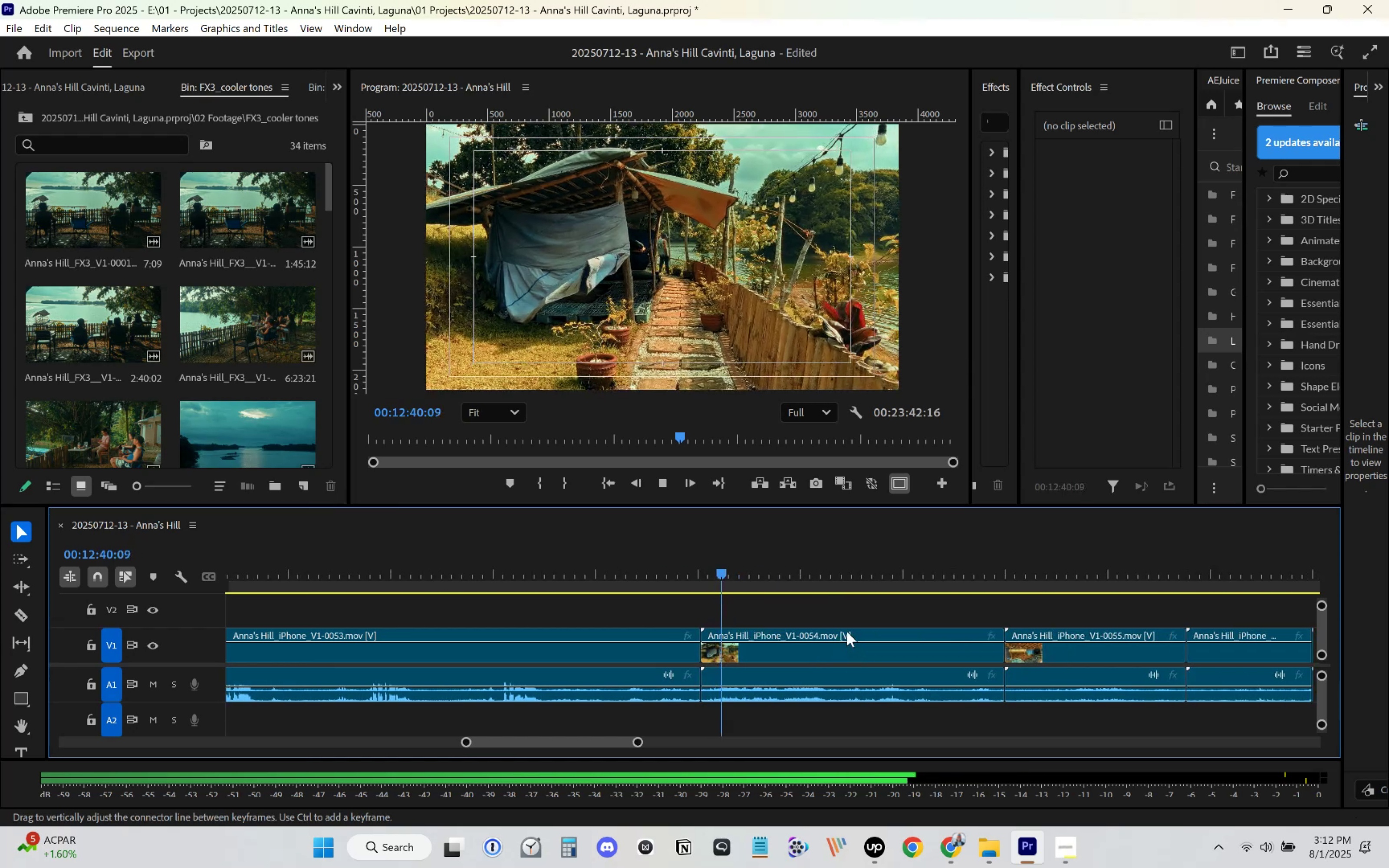 
key(Space)
 